 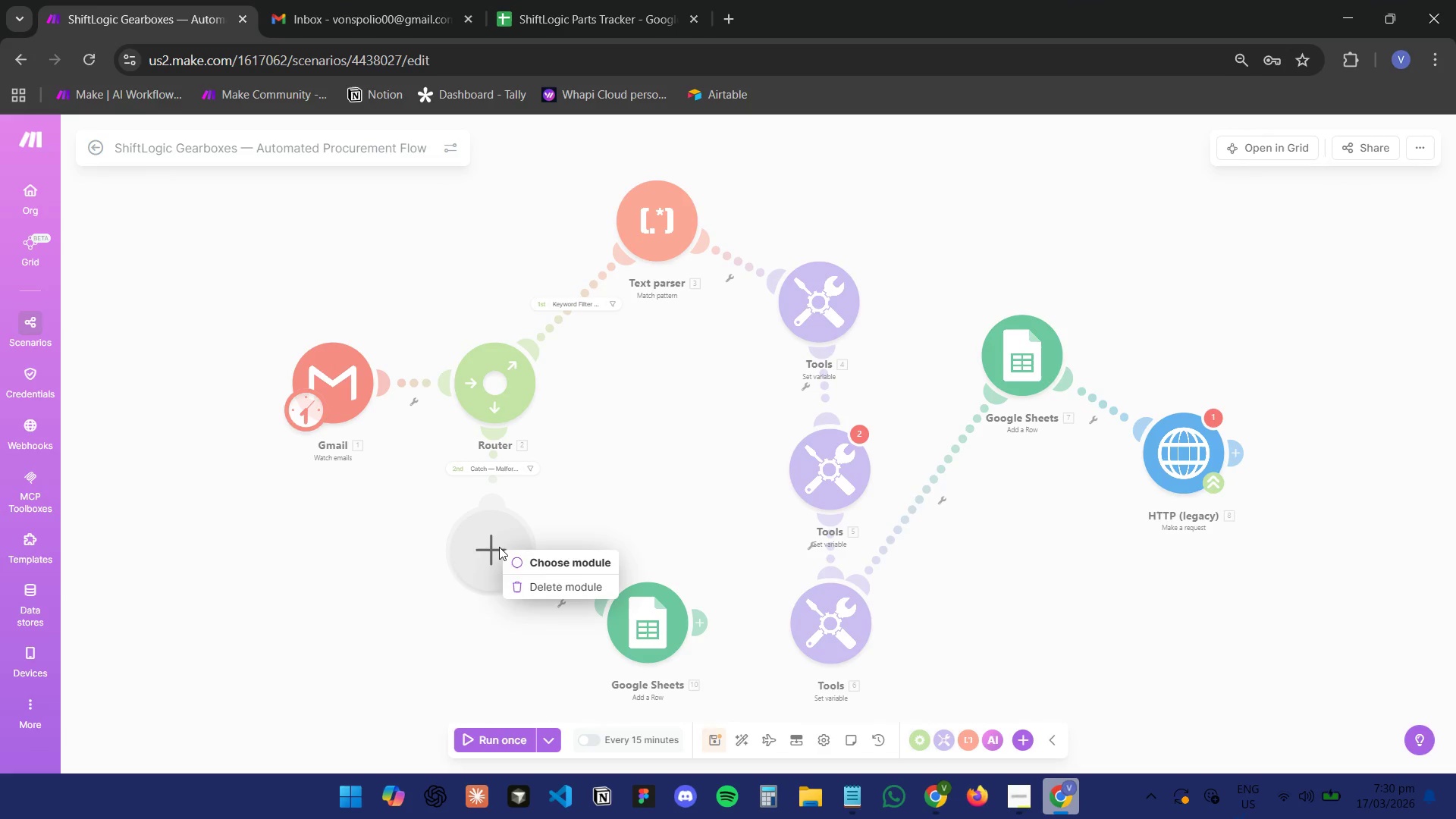 
left_click([540, 591])
 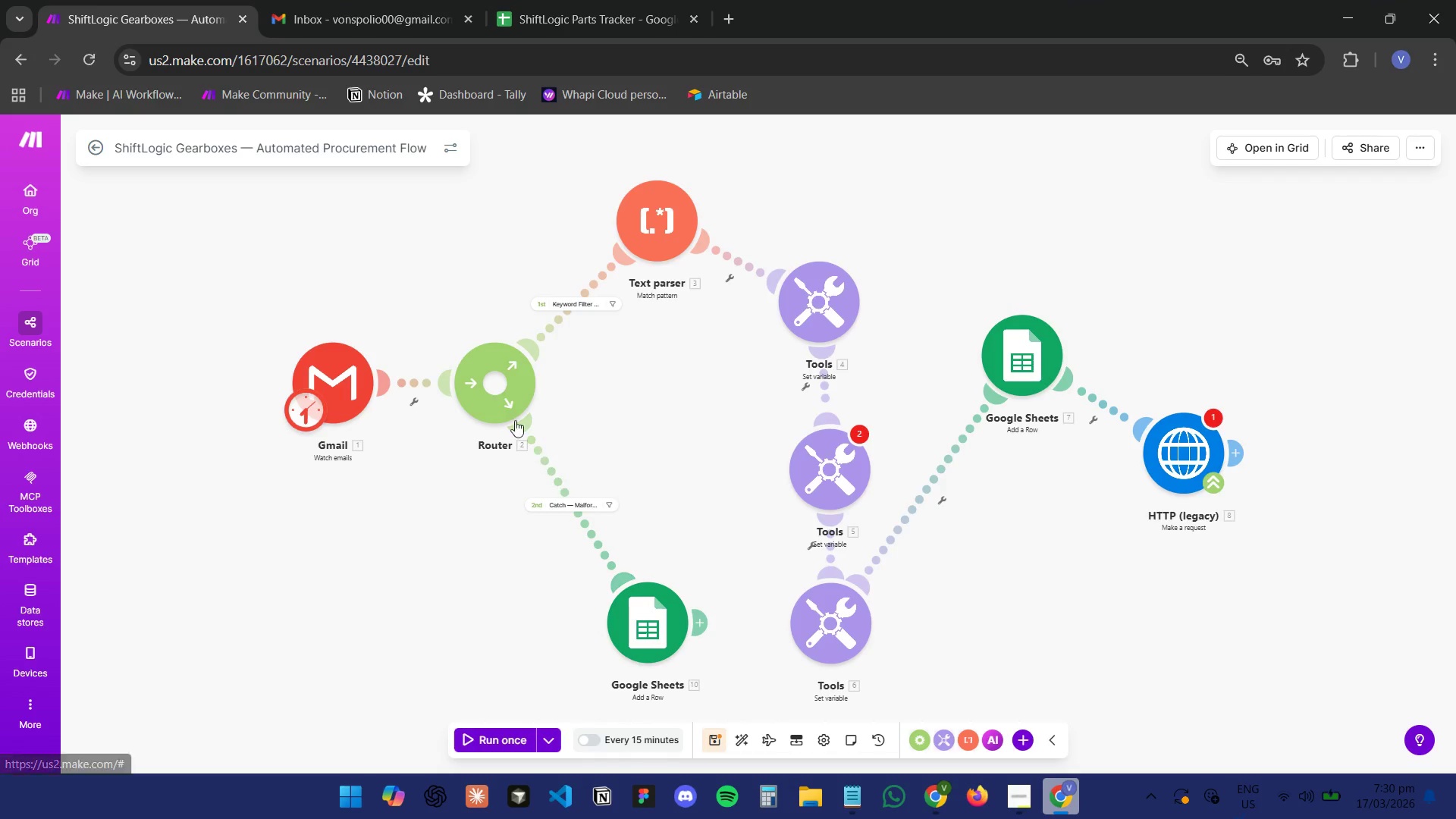 
right_click([490, 384])
 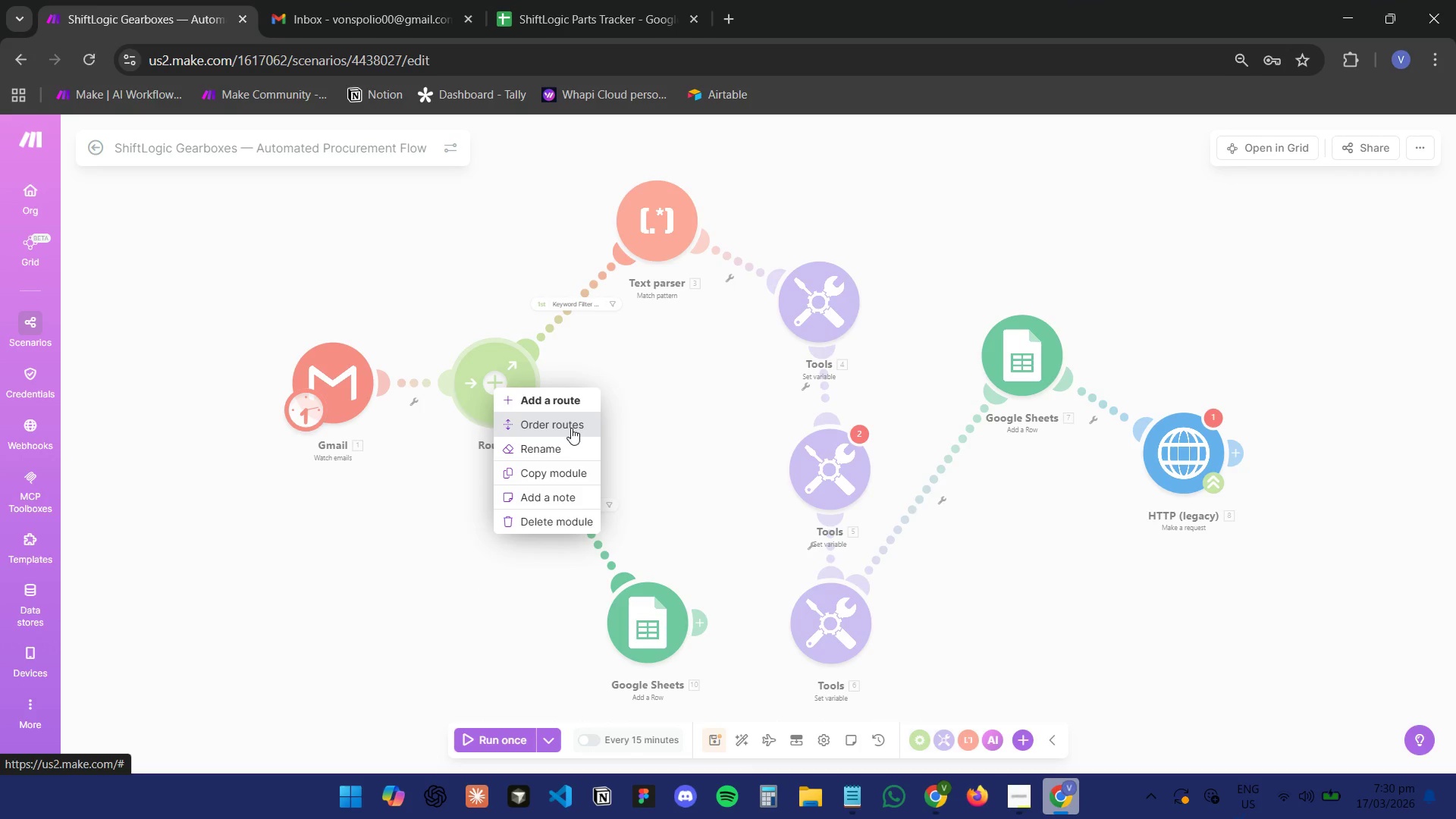 
wait(5.91)
 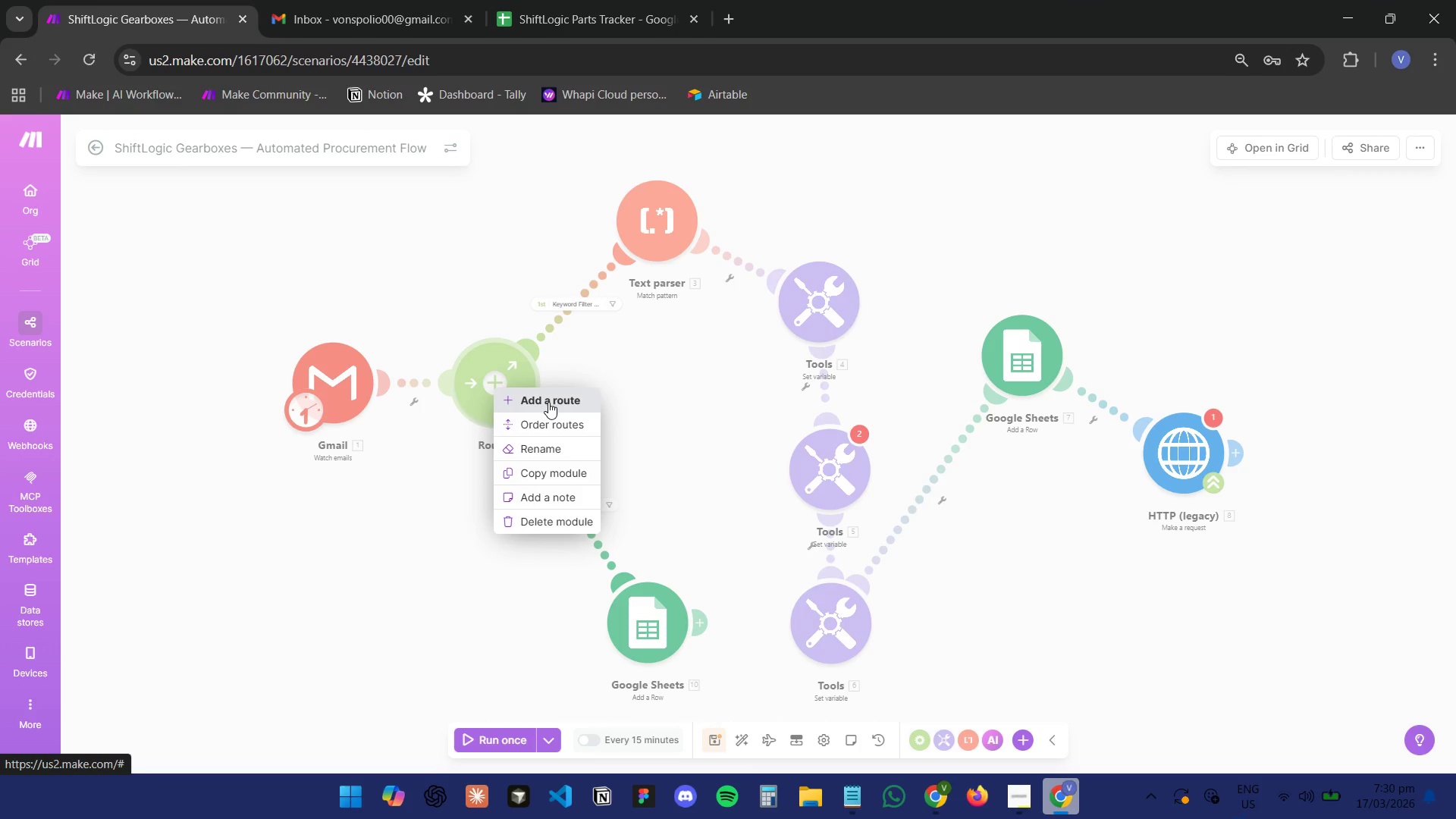 
left_click([571, 404])
 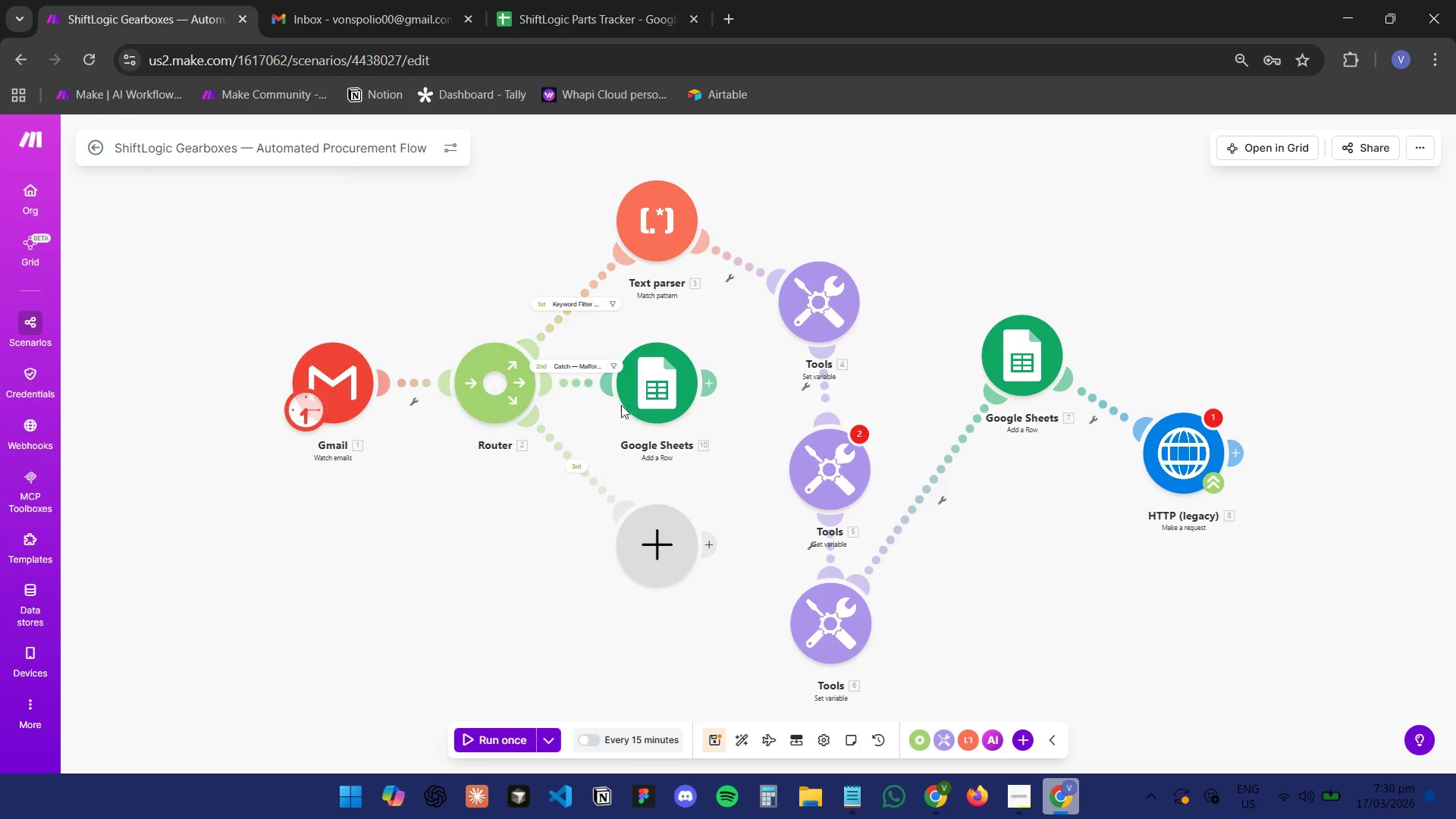 
right_click([701, 556])
 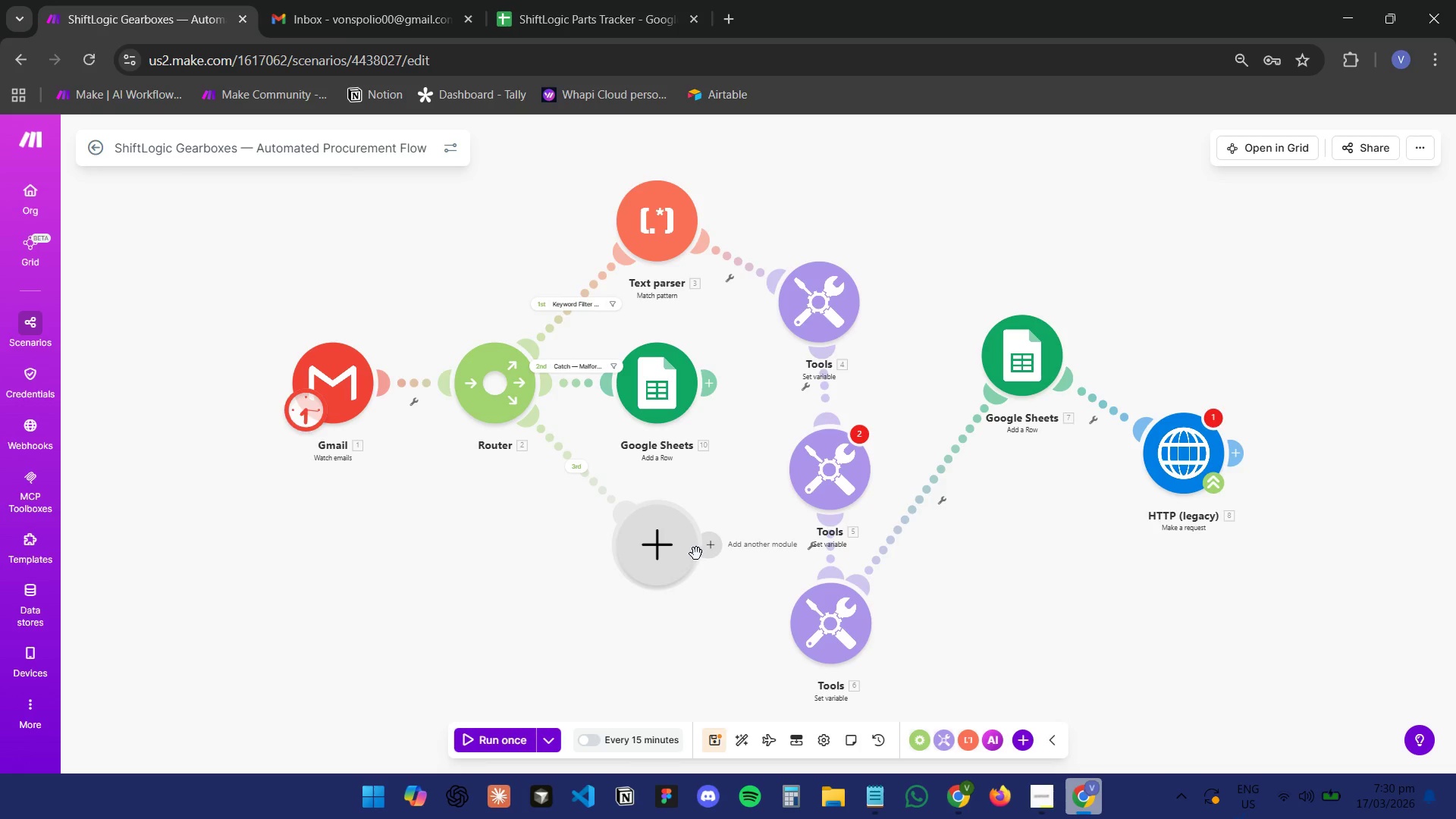 
right_click([678, 554])
 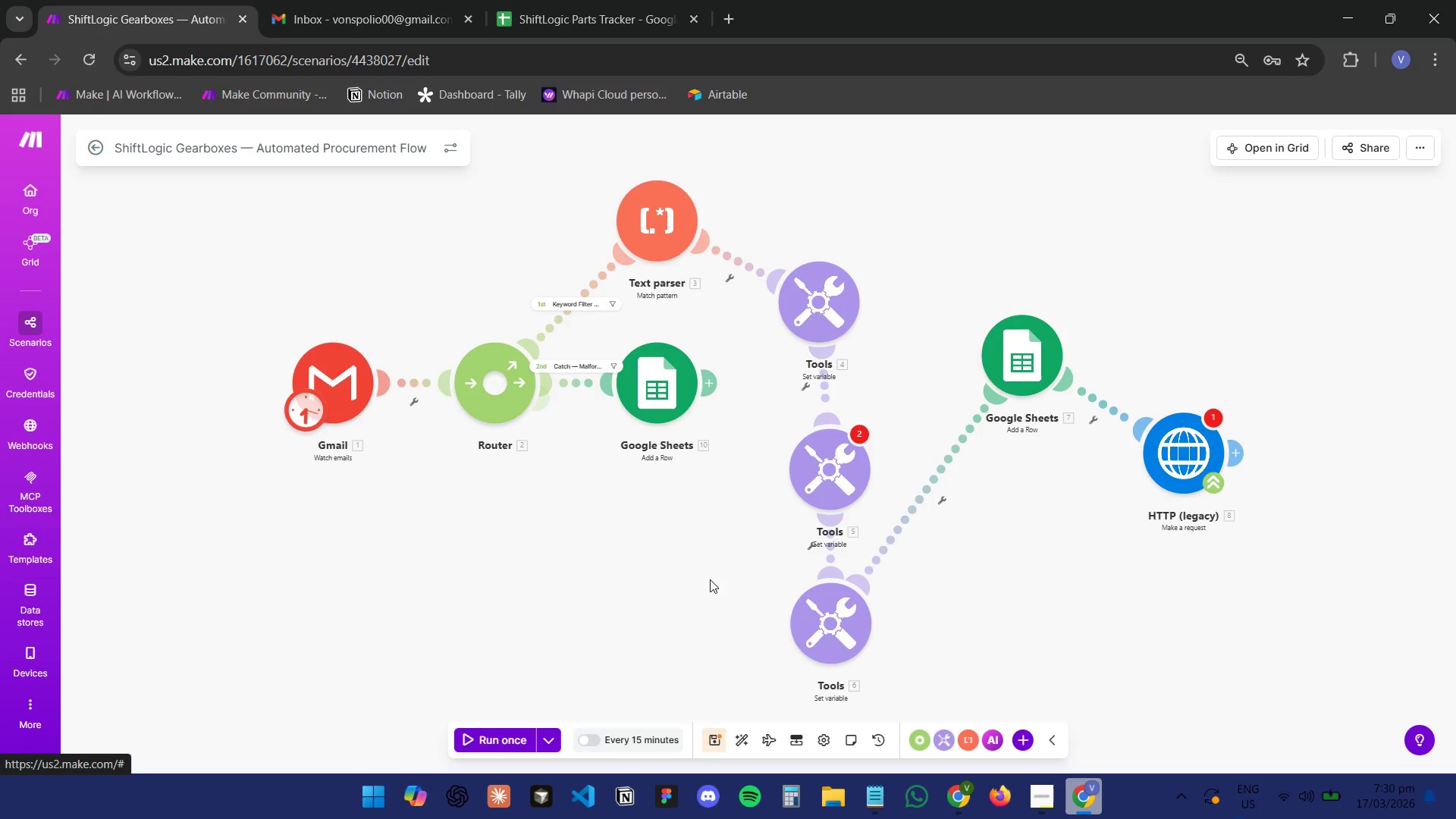 
right_click([512, 397])
 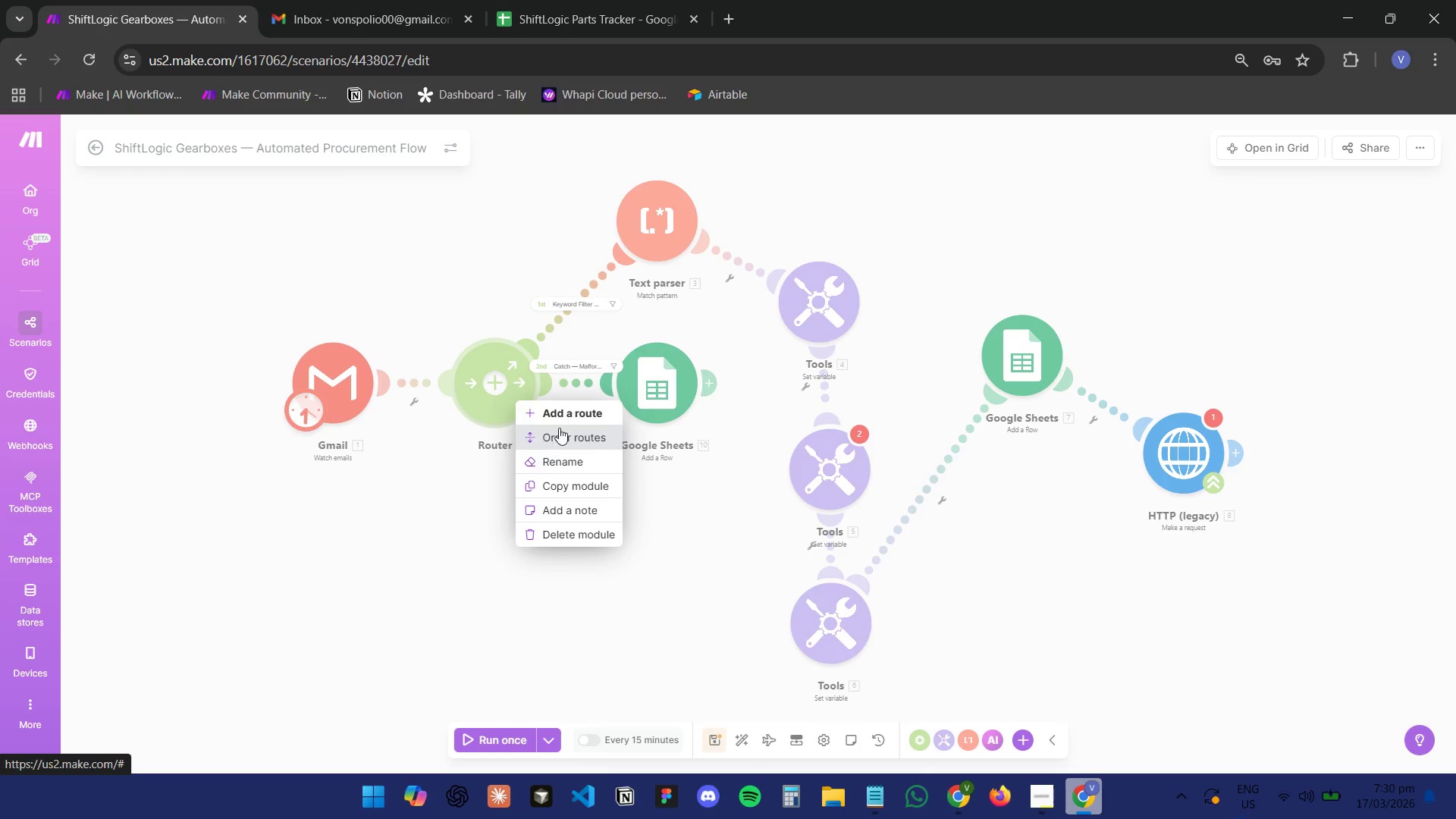 
left_click([482, 366])
 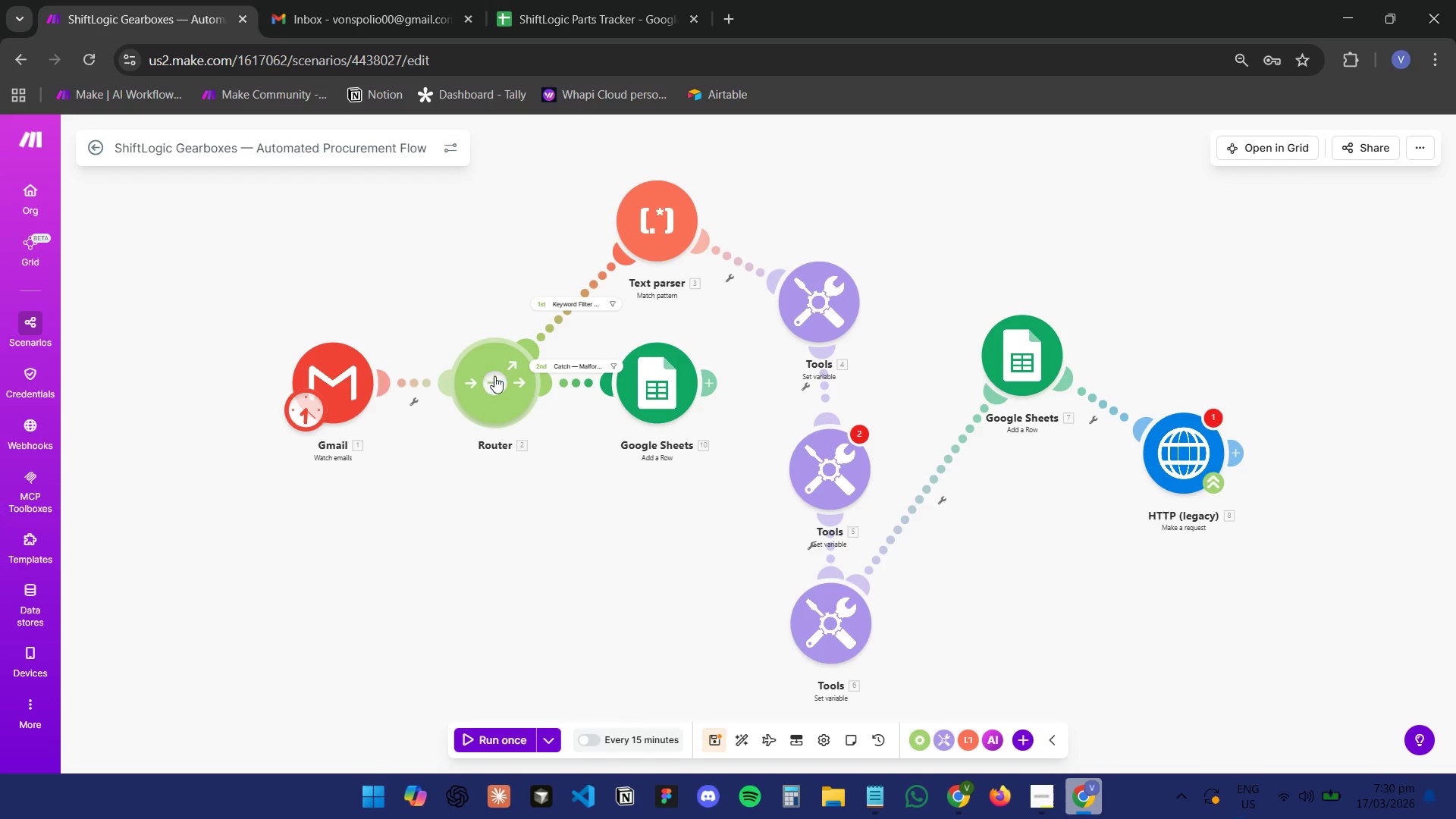 
left_click([506, 385])
 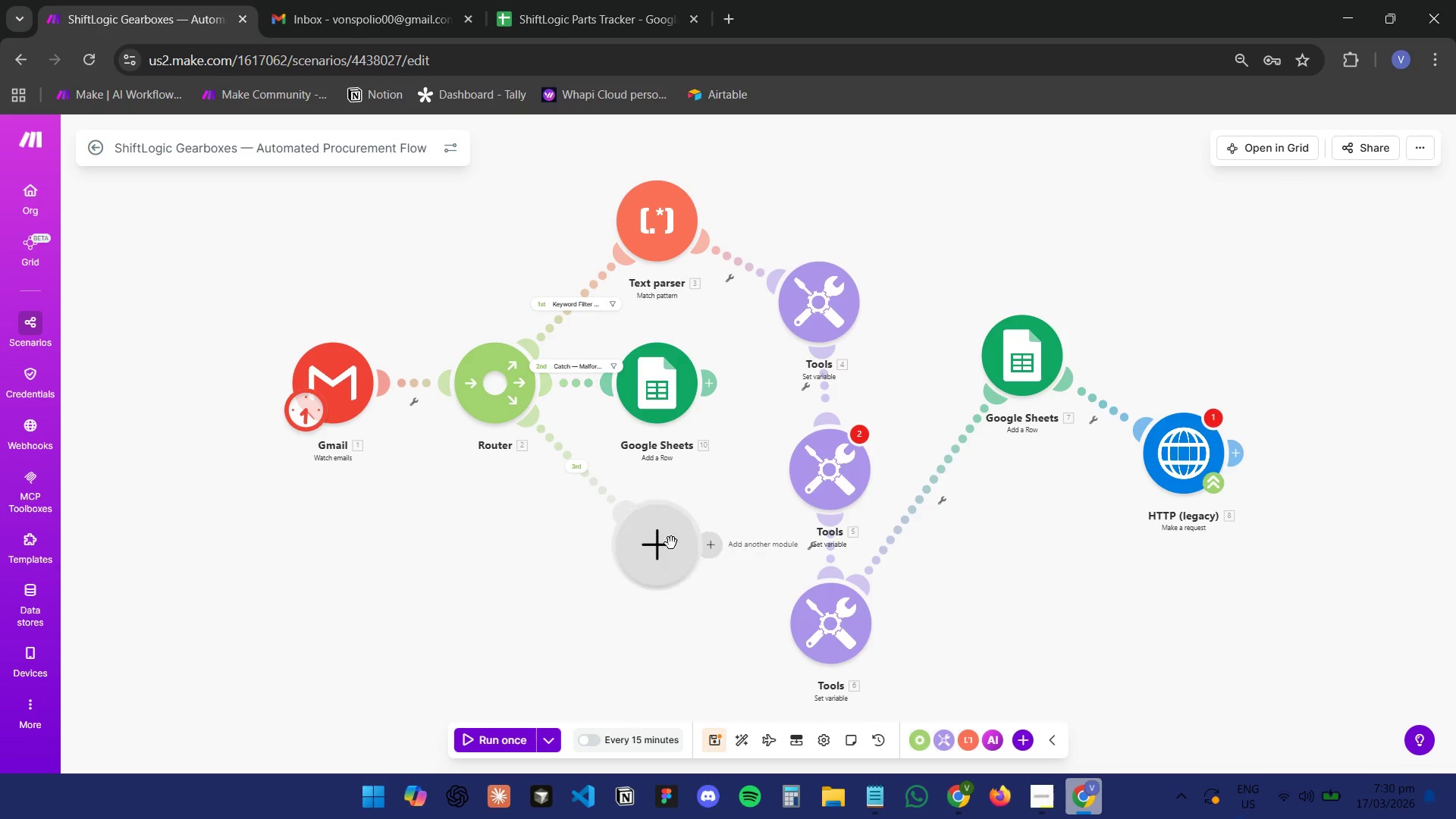 
right_click([668, 538])
 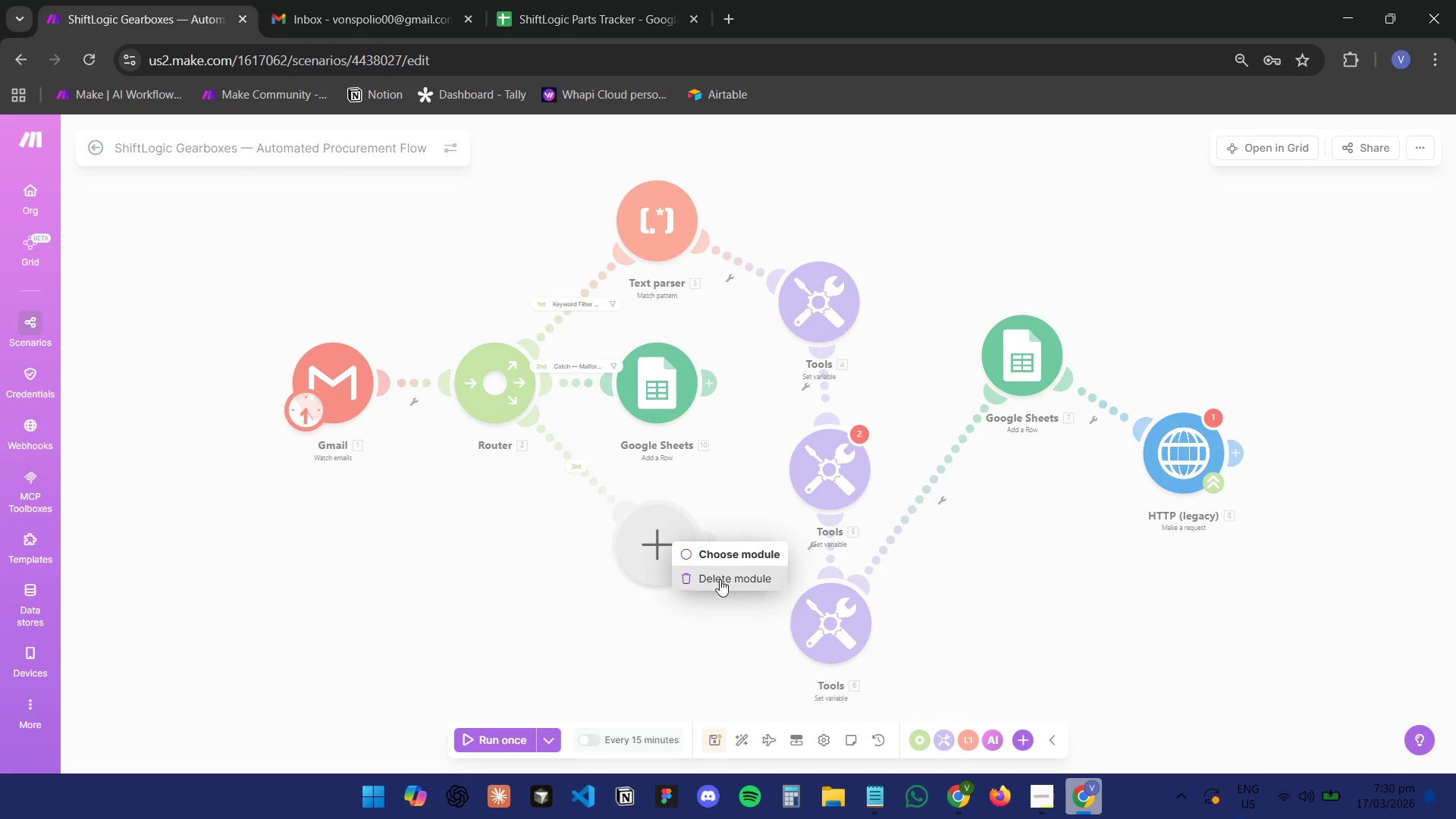 
left_click([722, 584])
 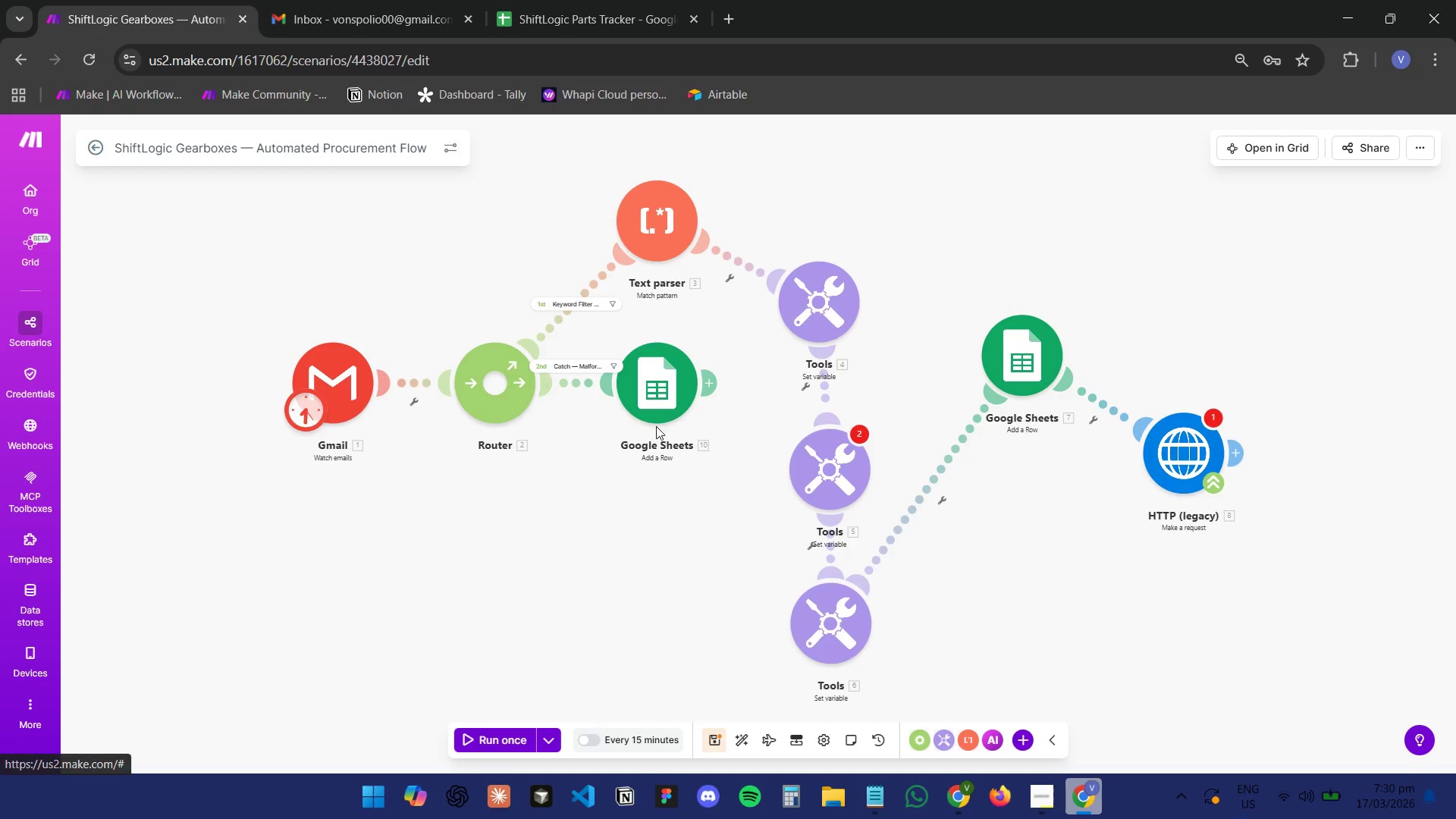 
left_click_drag(start_coordinate=[651, 419], to_coordinate=[657, 564])
 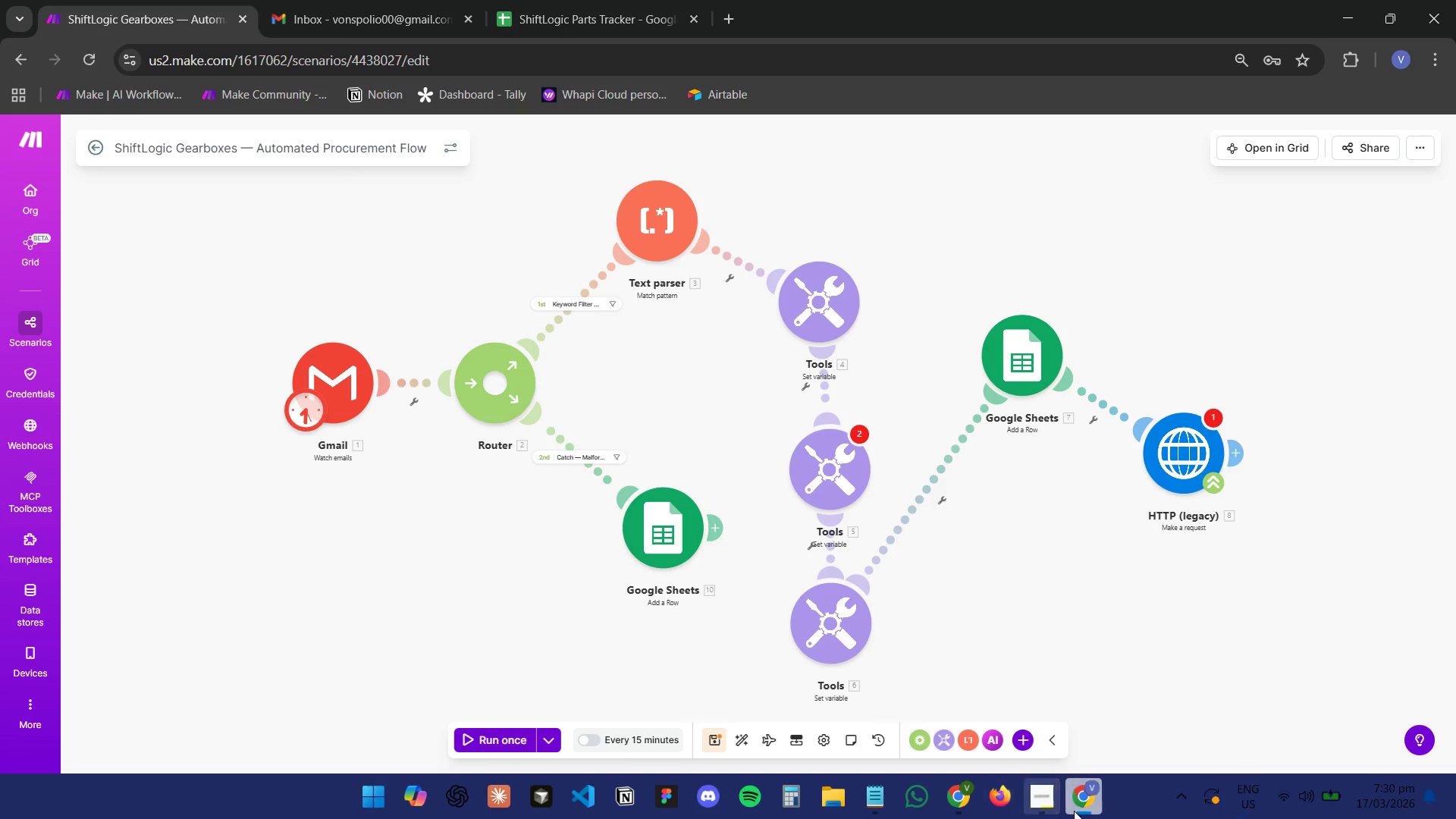 
left_click([1084, 805])
 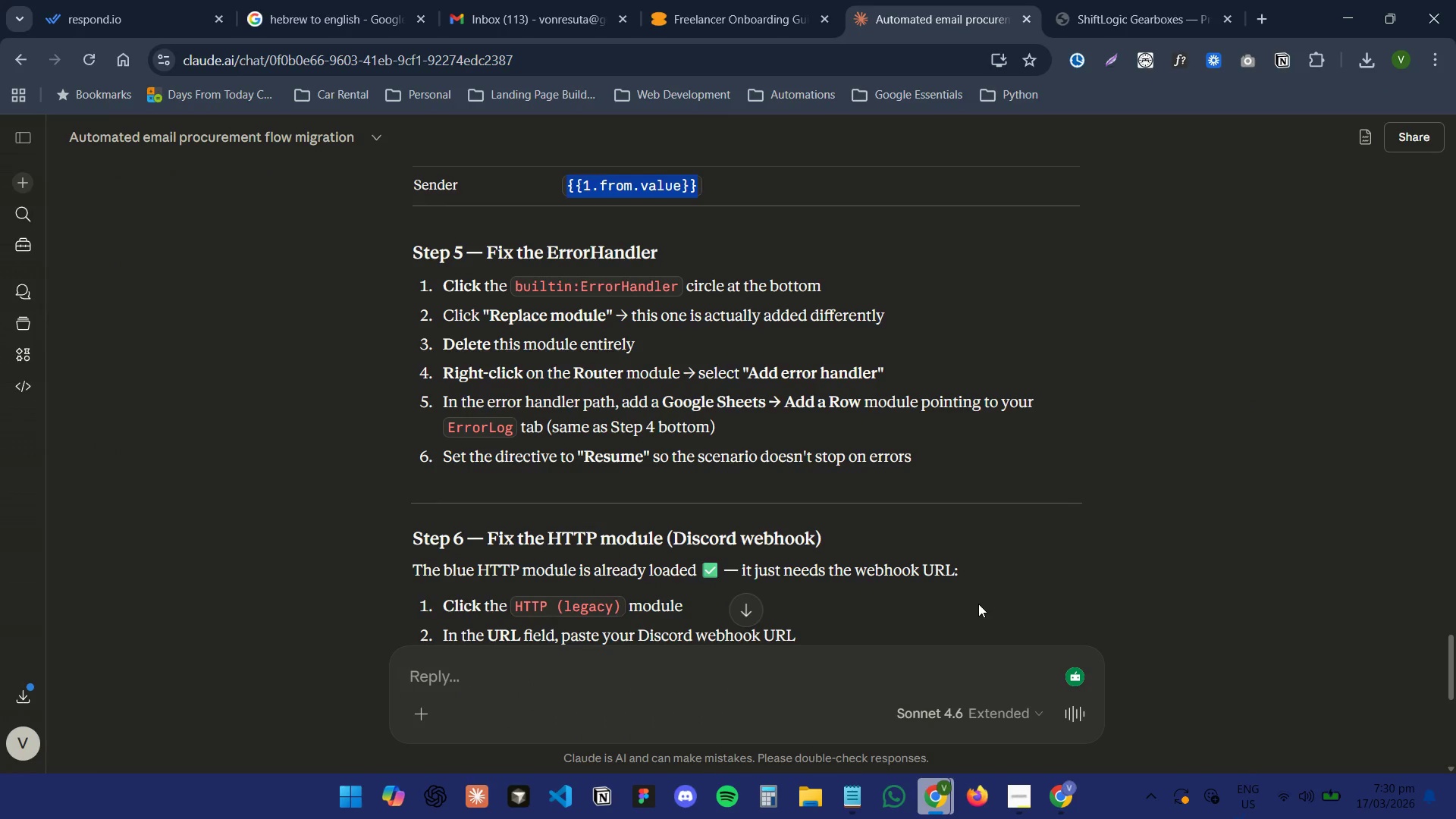 
scroll: coordinate [1004, 507], scroll_direction: down, amount: 8.0
 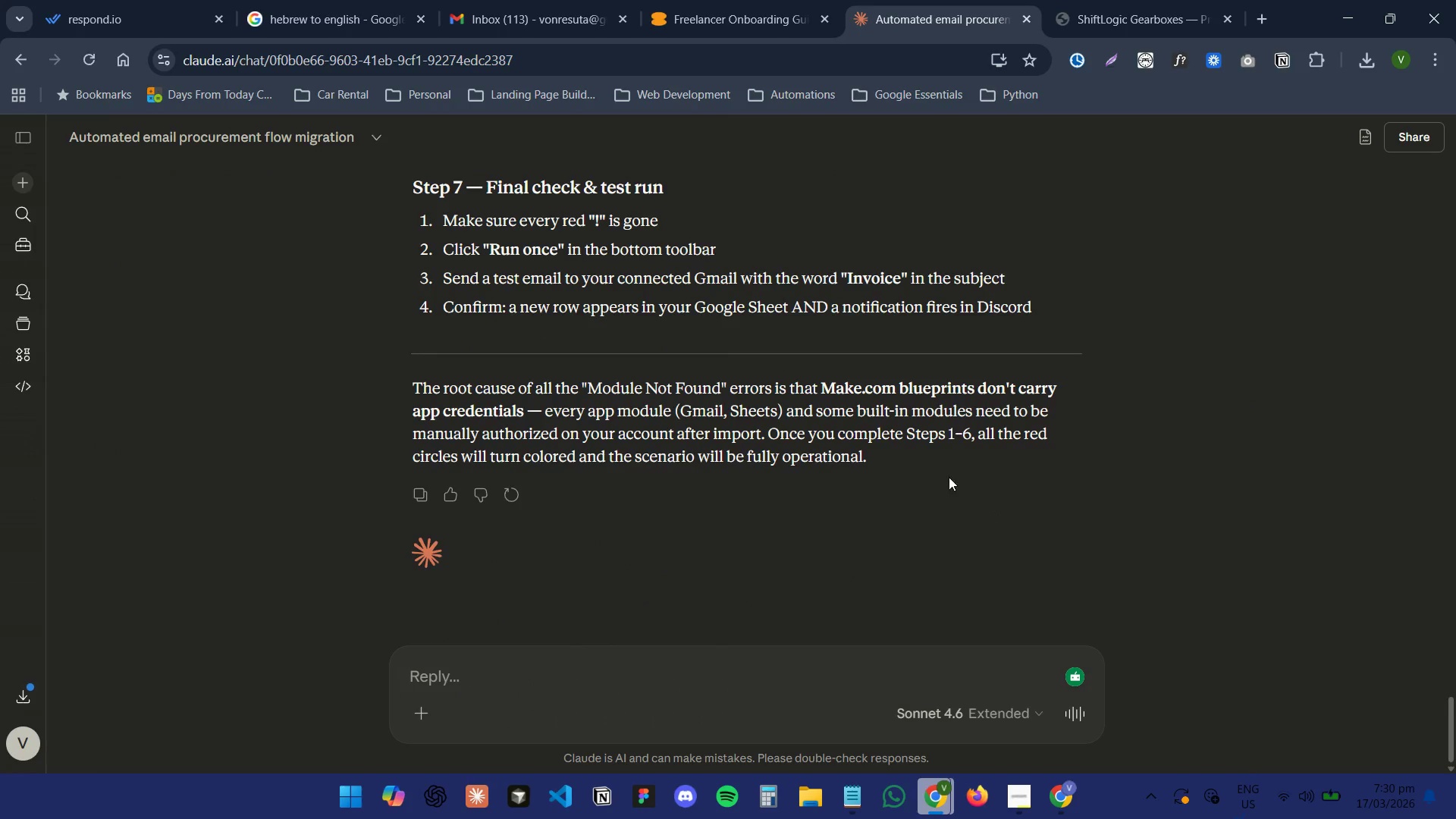 
scroll: coordinate [946, 462], scroll_direction: up, amount: 2.0
 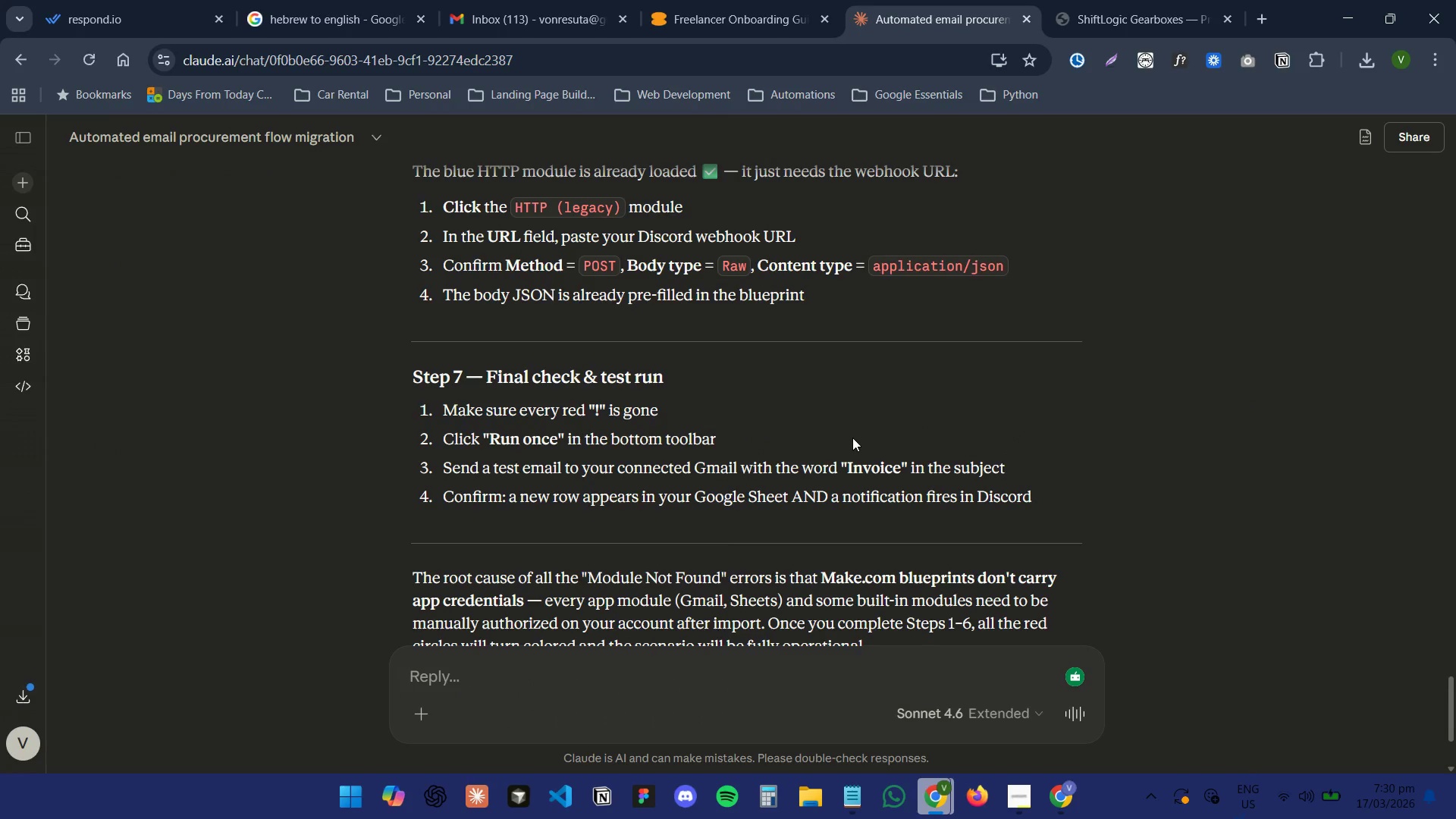 
wait(7.02)
 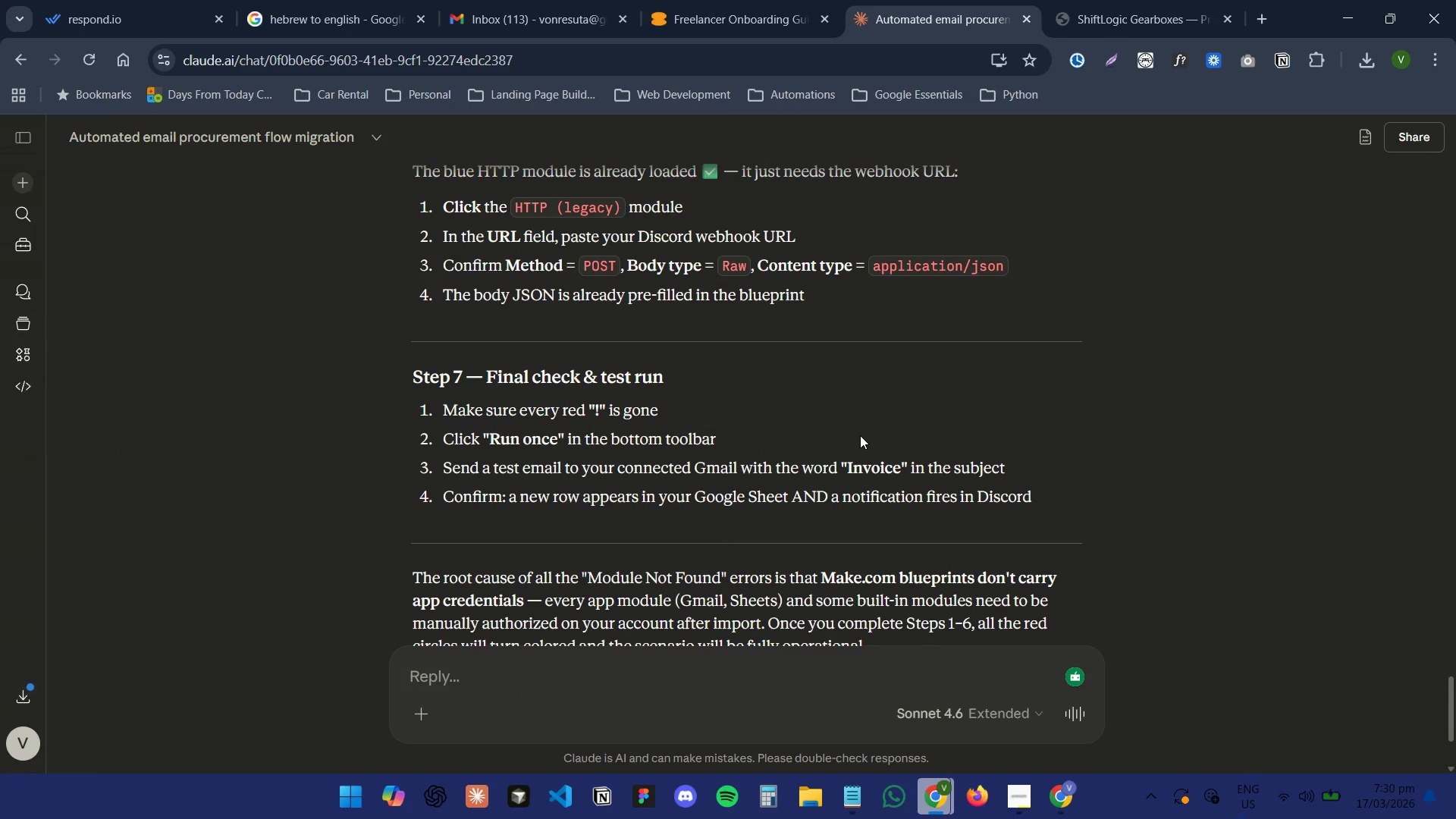 
scroll: coordinate [859, 444], scroll_direction: down, amount: 2.0
 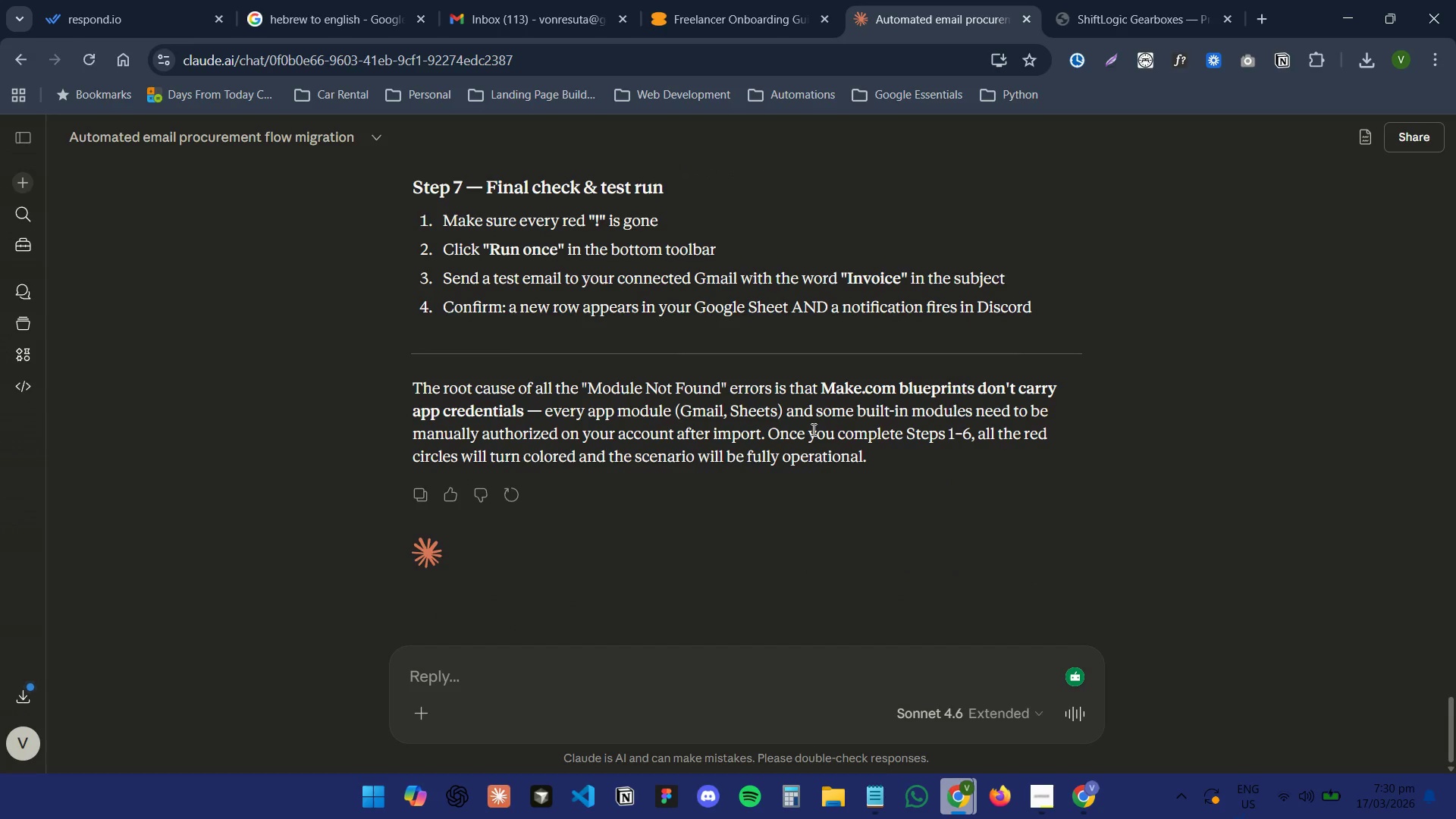 
scroll: coordinate [888, 531], scroll_direction: up, amount: 7.0
 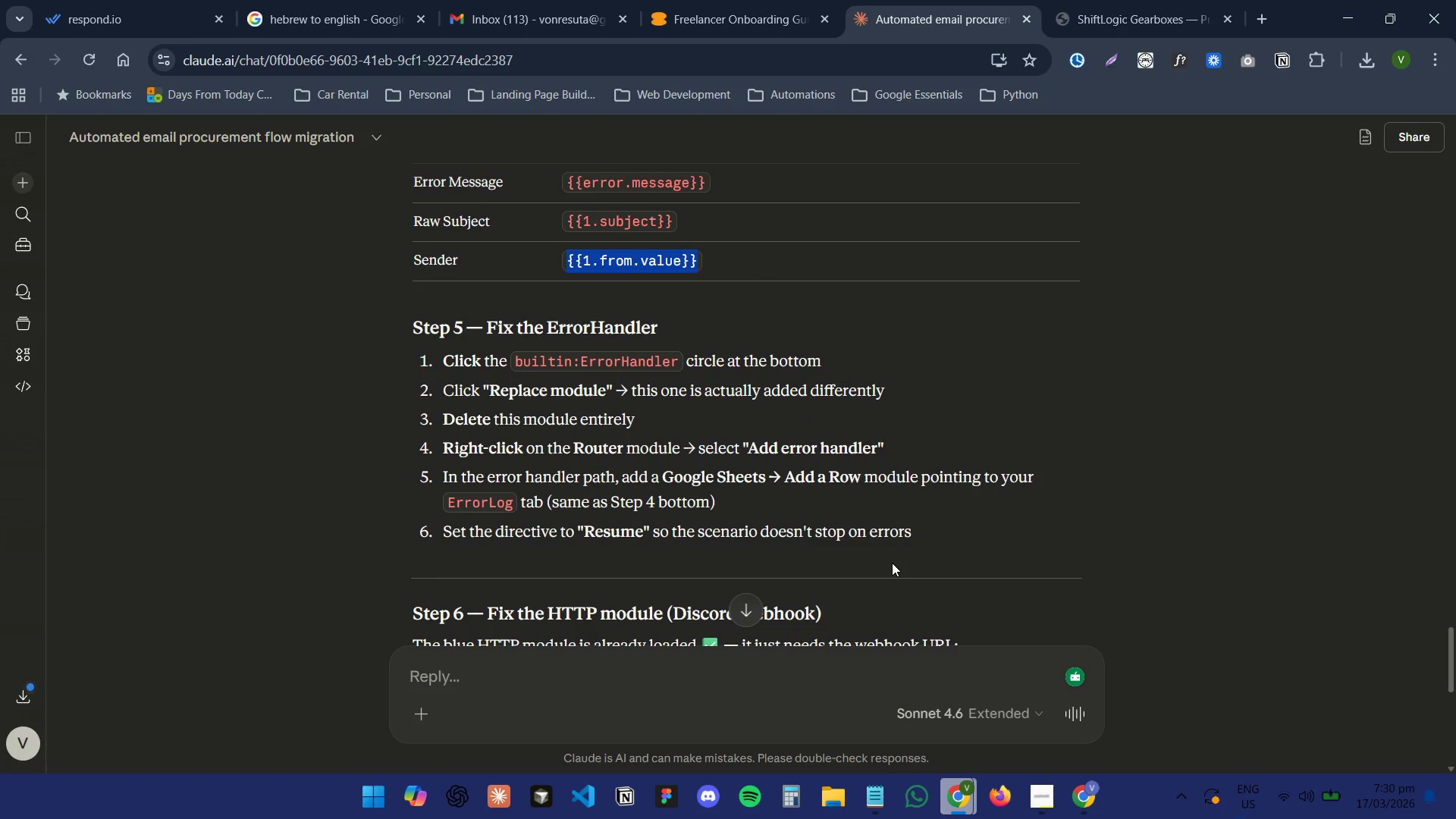 
wait(10.77)
 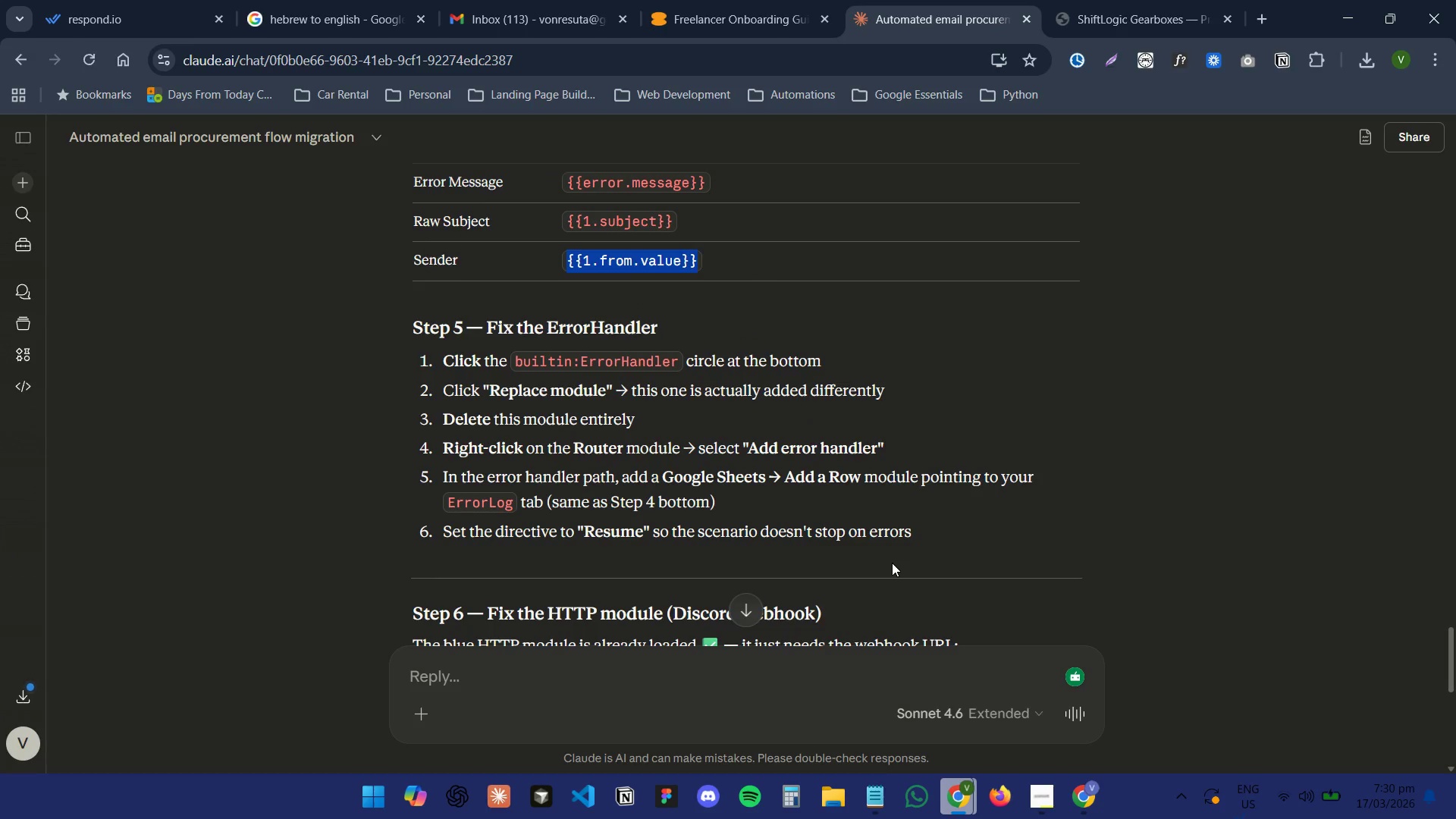 
left_click([1080, 807])
 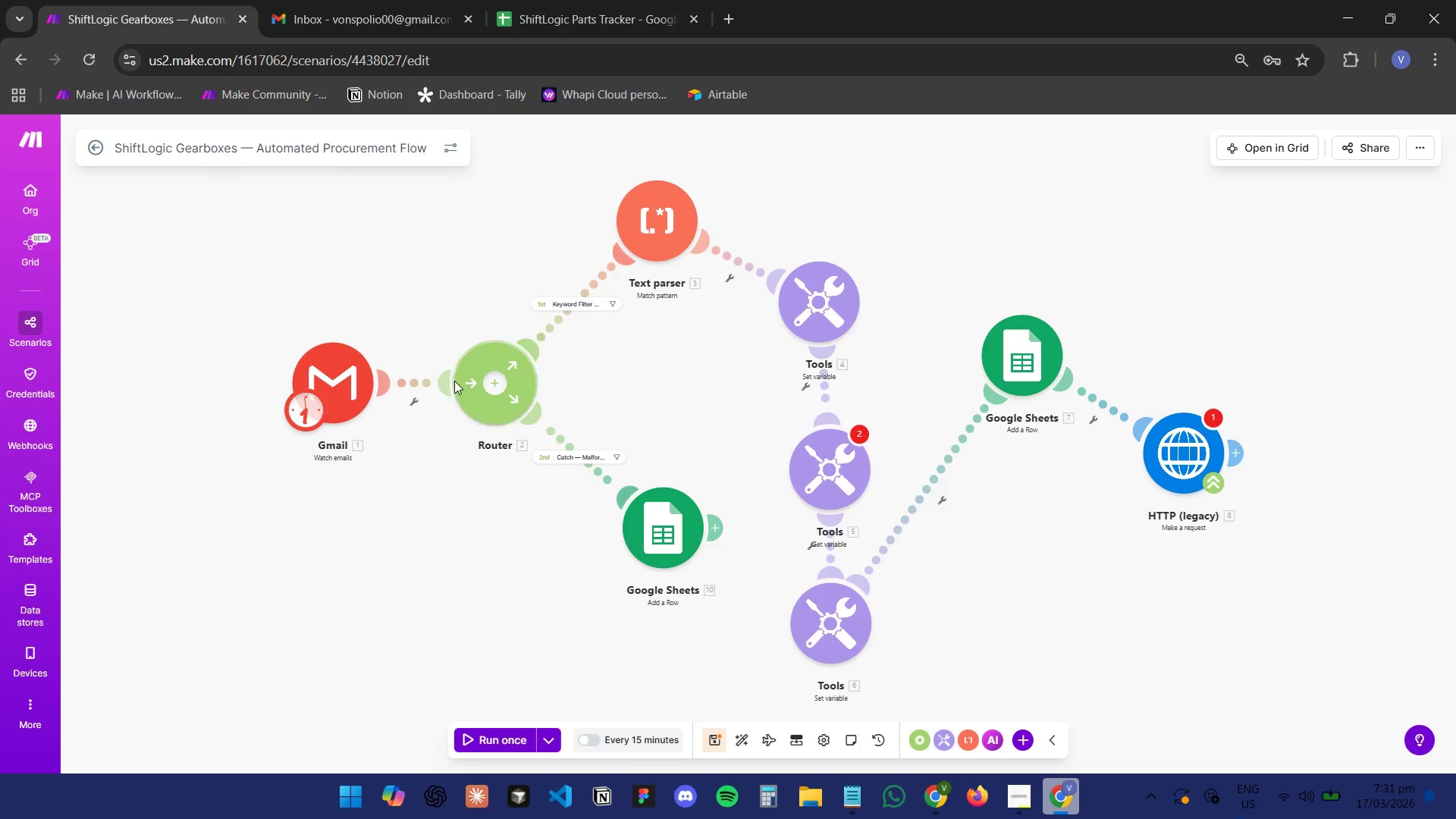 
right_click([476, 381])
 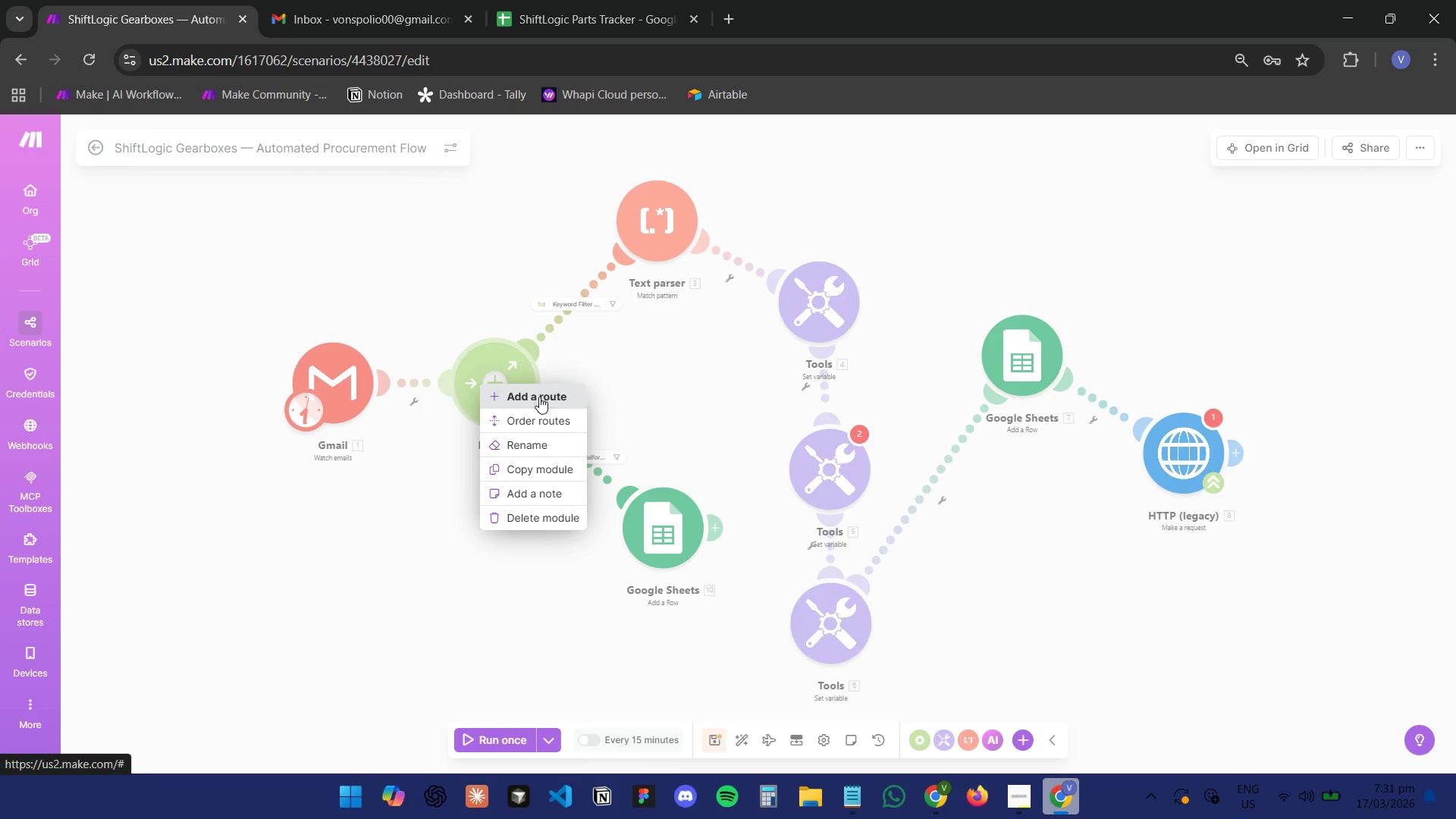 
right_click([464, 570])
 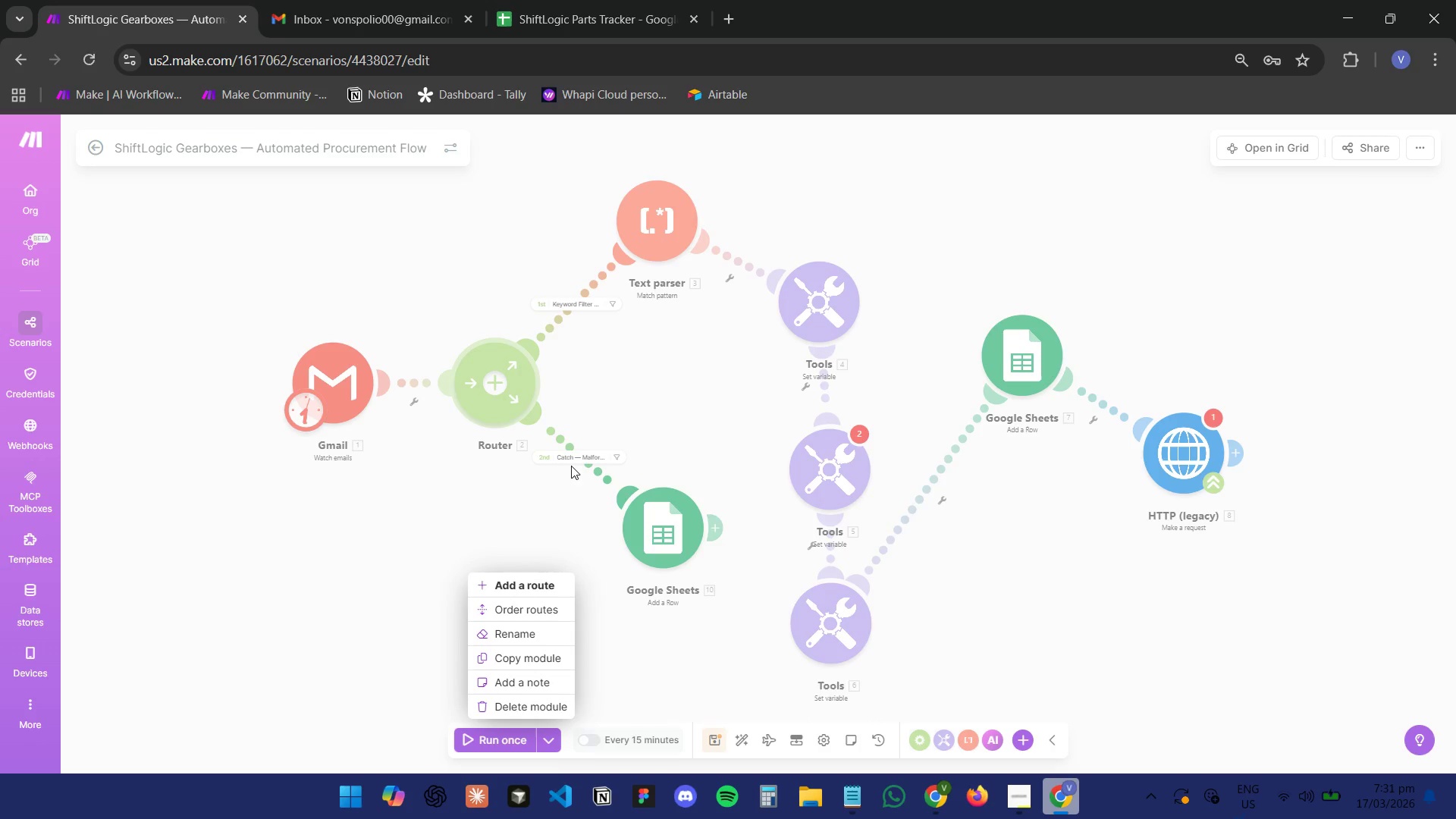 
right_click([583, 440])
 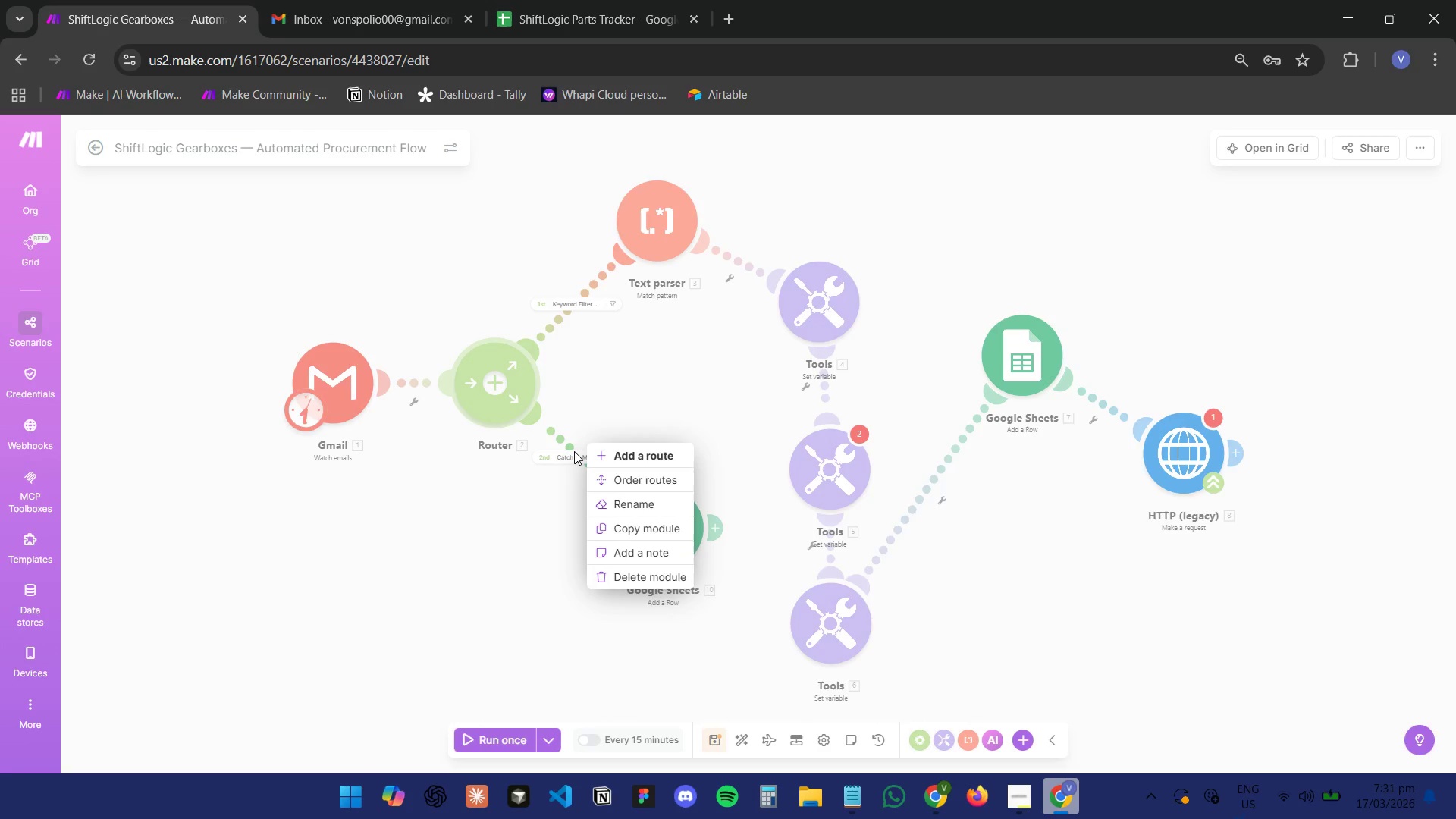 
right_click([574, 451])
 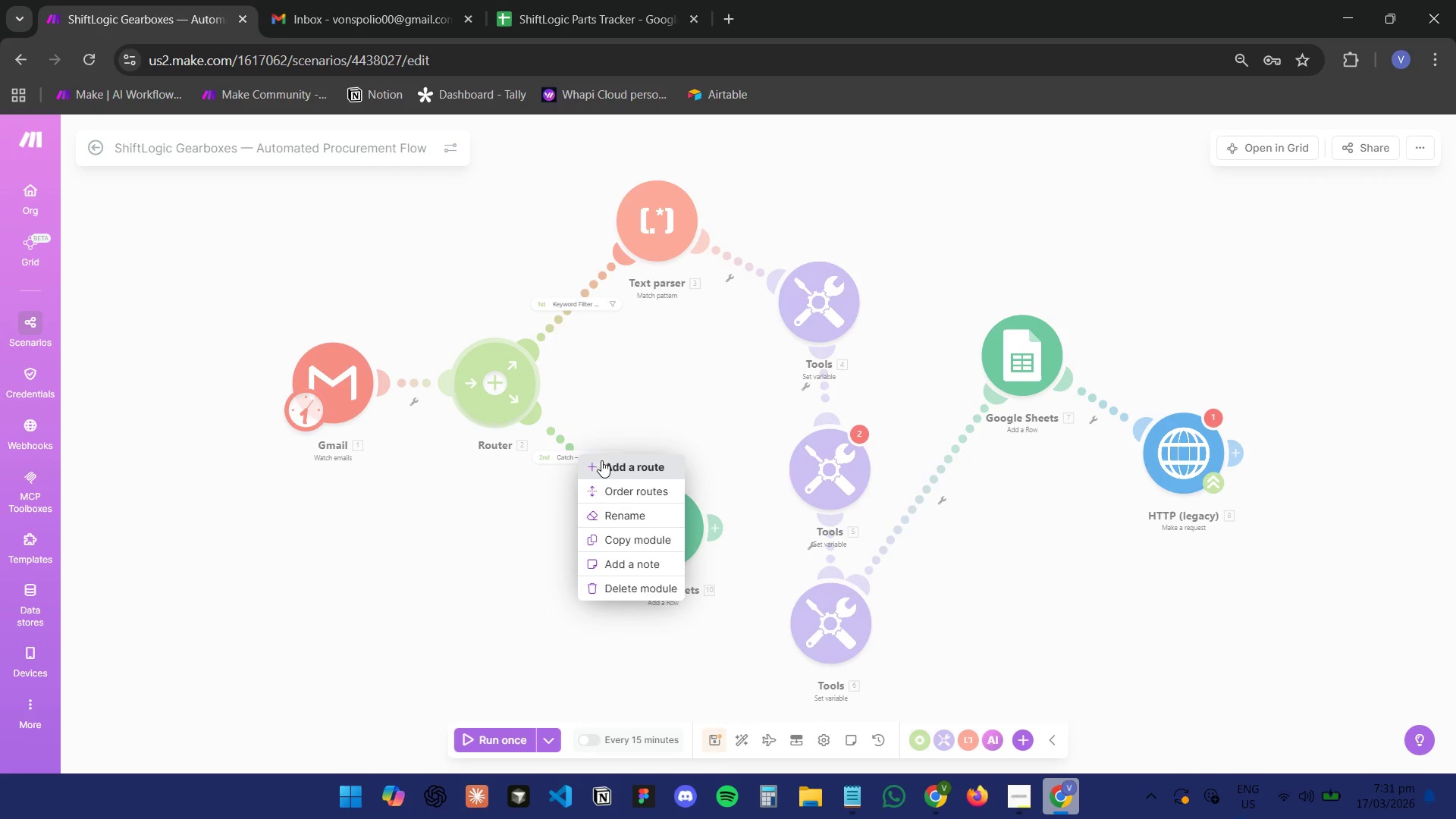 
left_click([613, 464])
 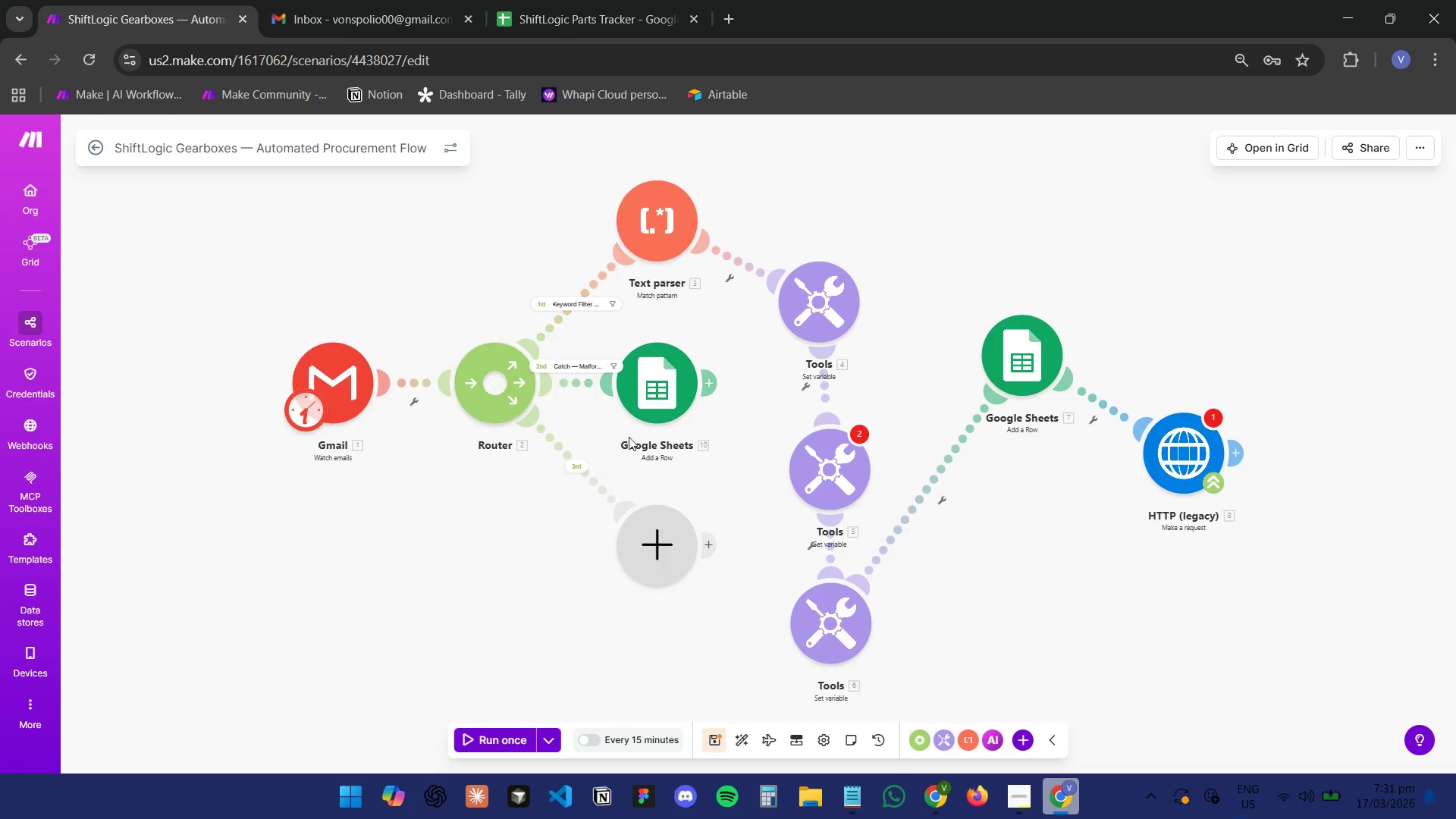 
right_click([691, 541])
 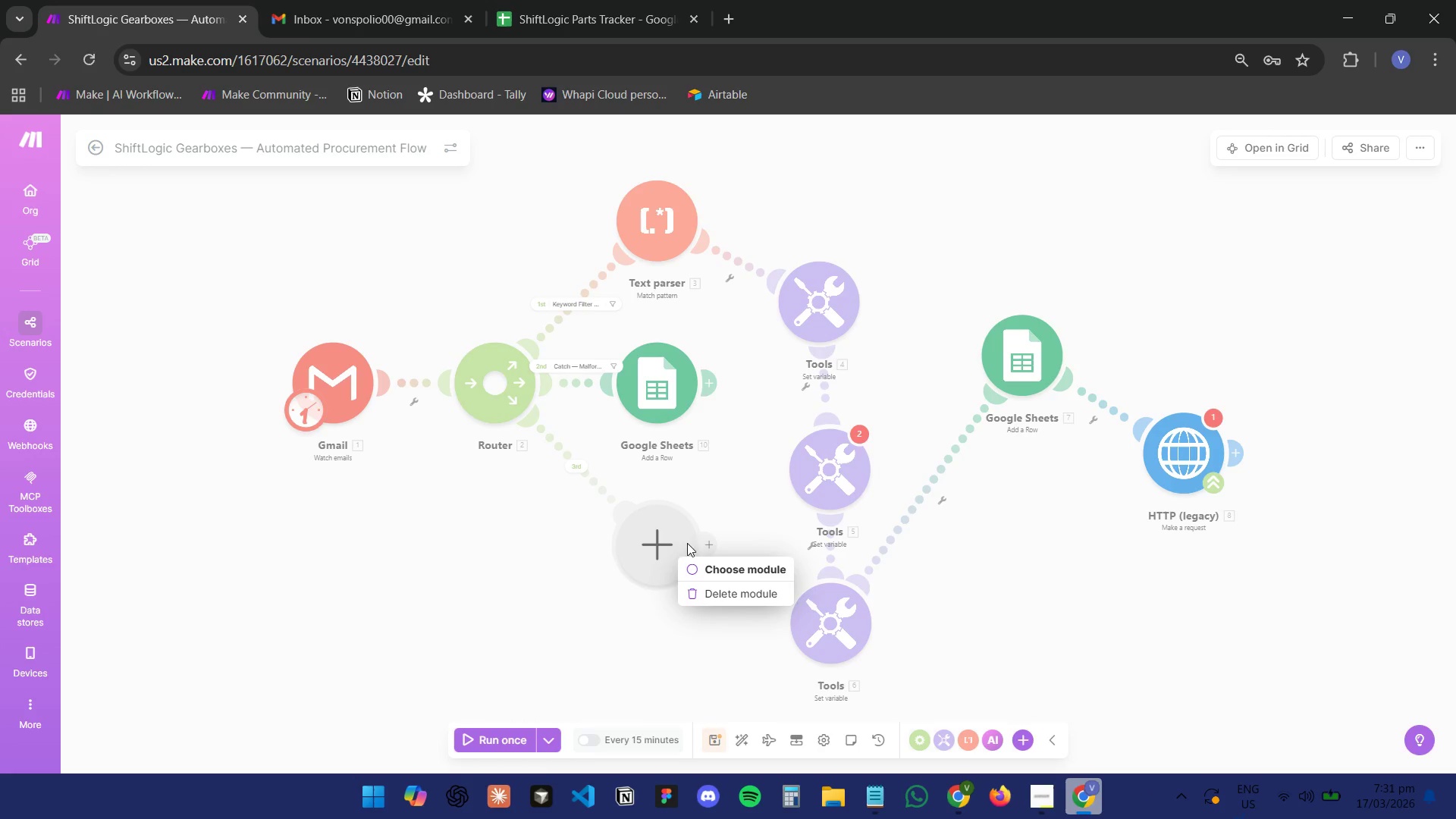 
left_click([708, 590])
 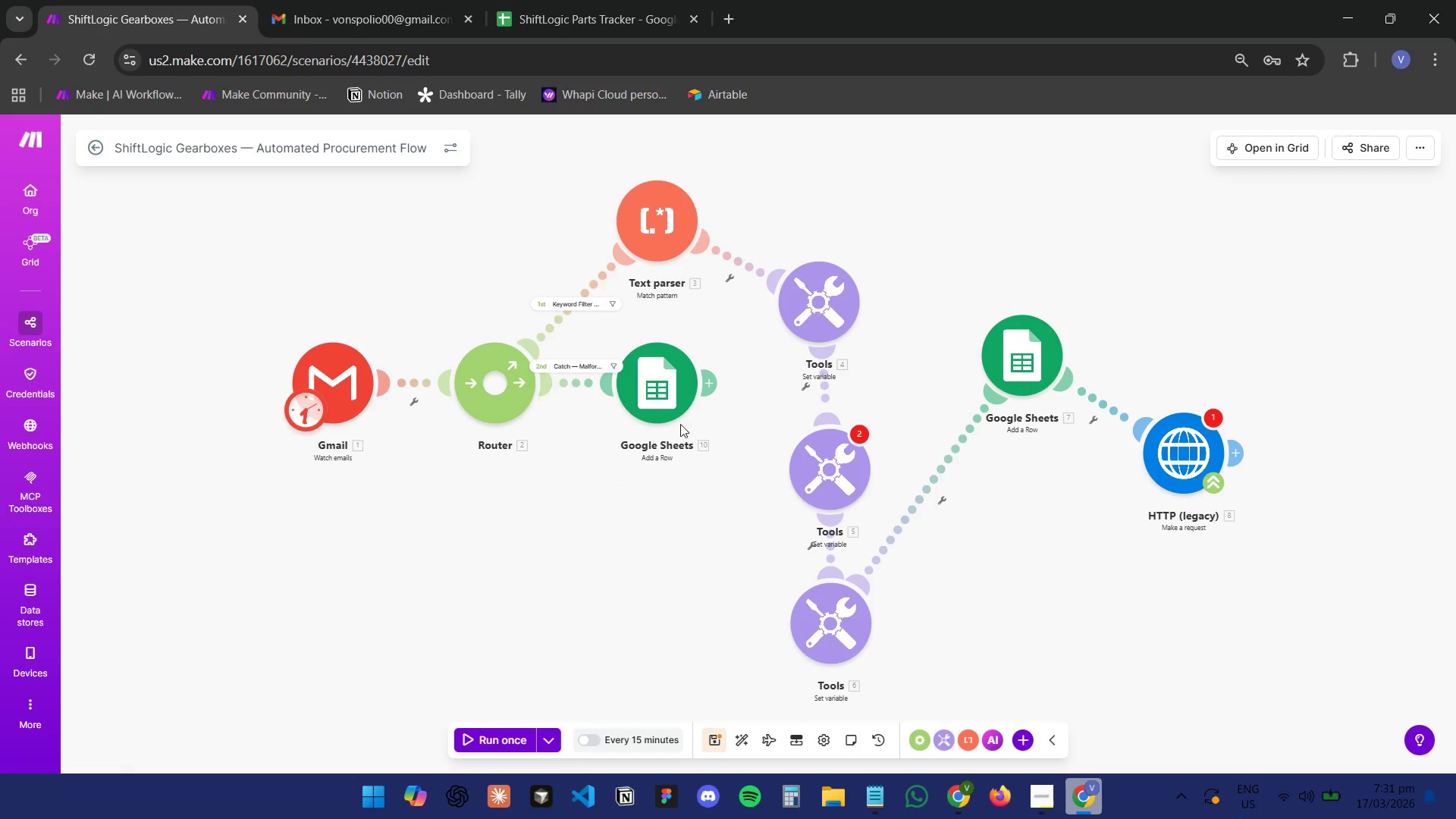 
left_click_drag(start_coordinate=[651, 397], to_coordinate=[623, 534])
 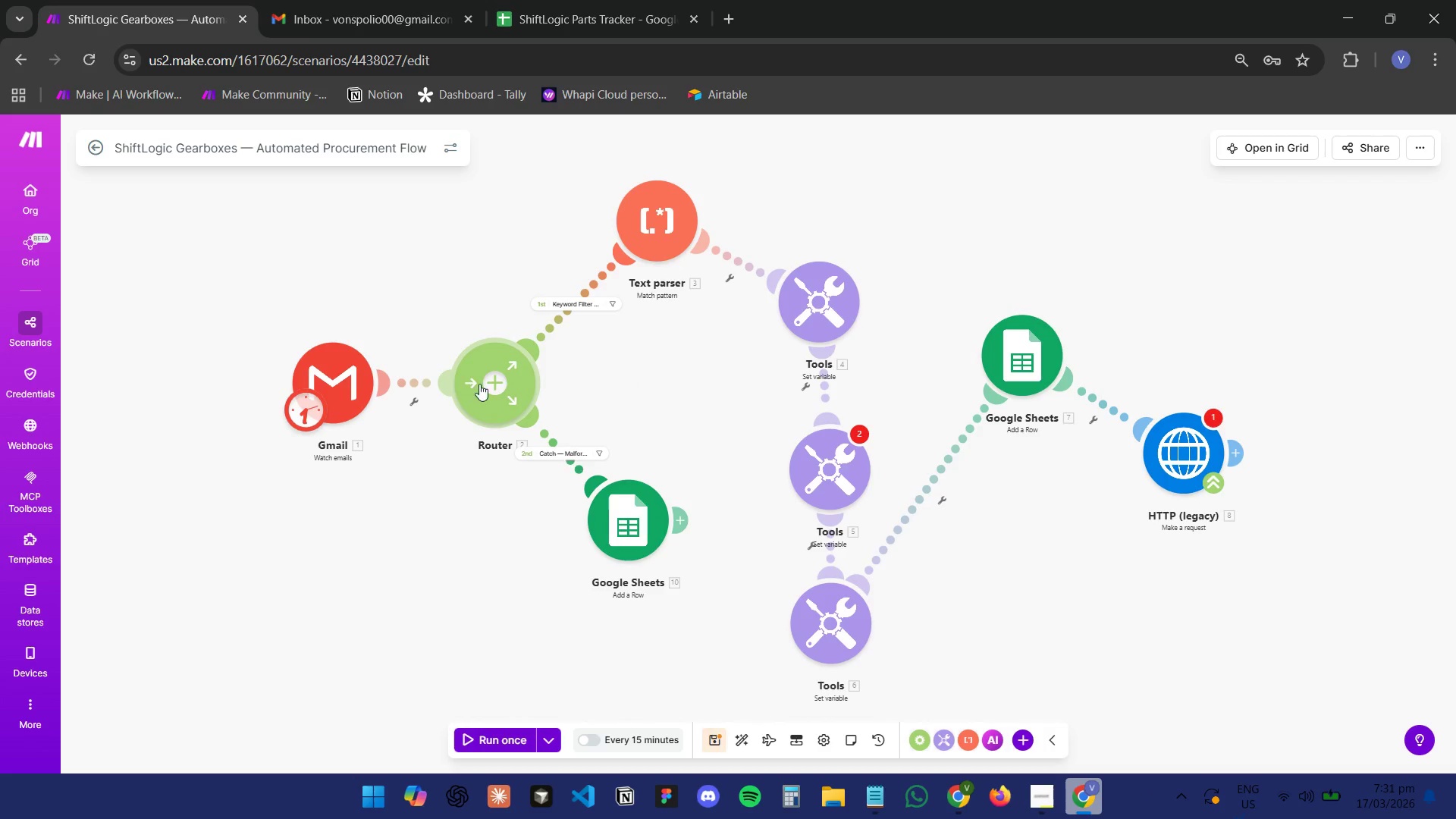 
left_click([479, 384])
 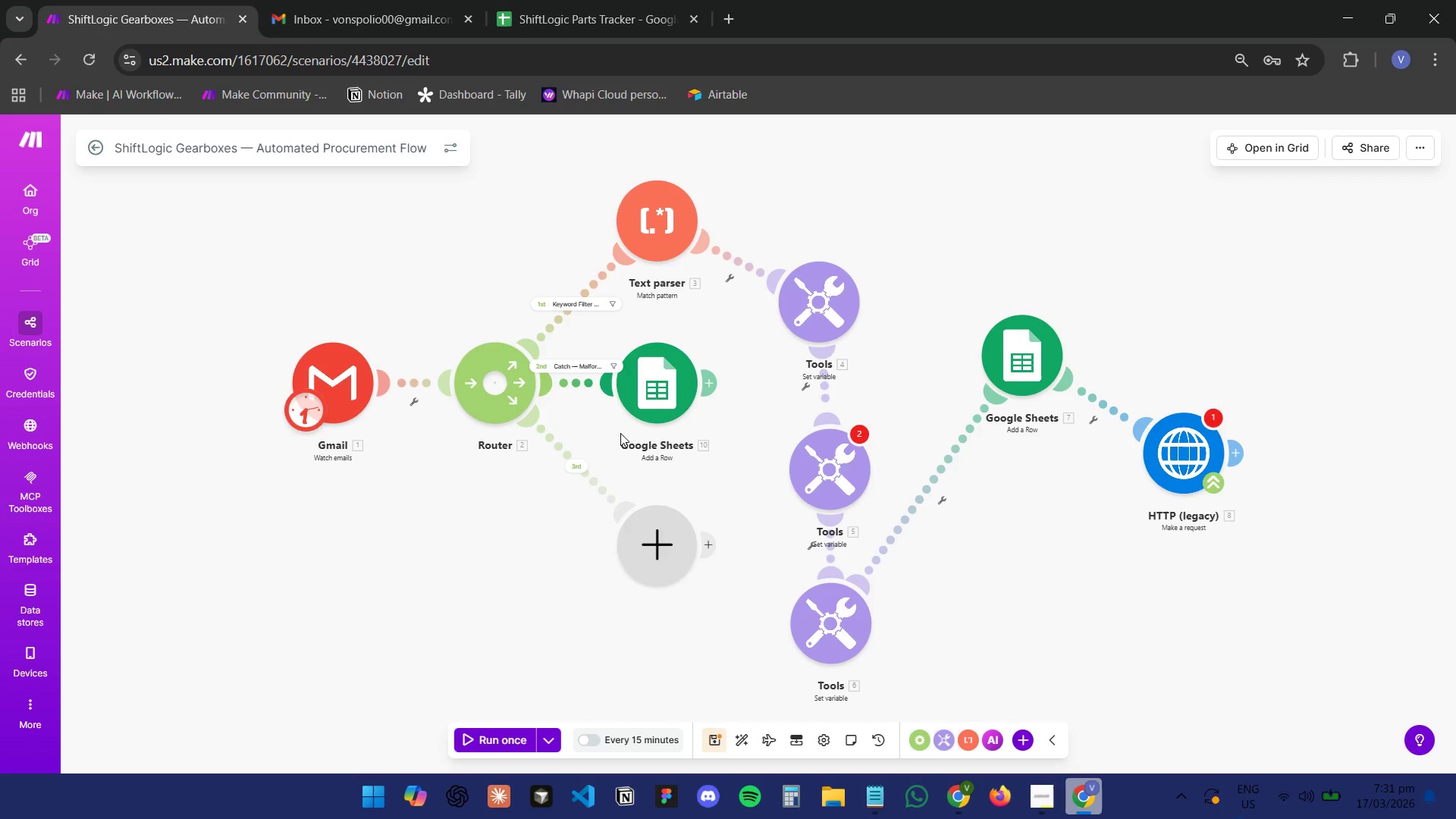 
right_click([657, 532])
 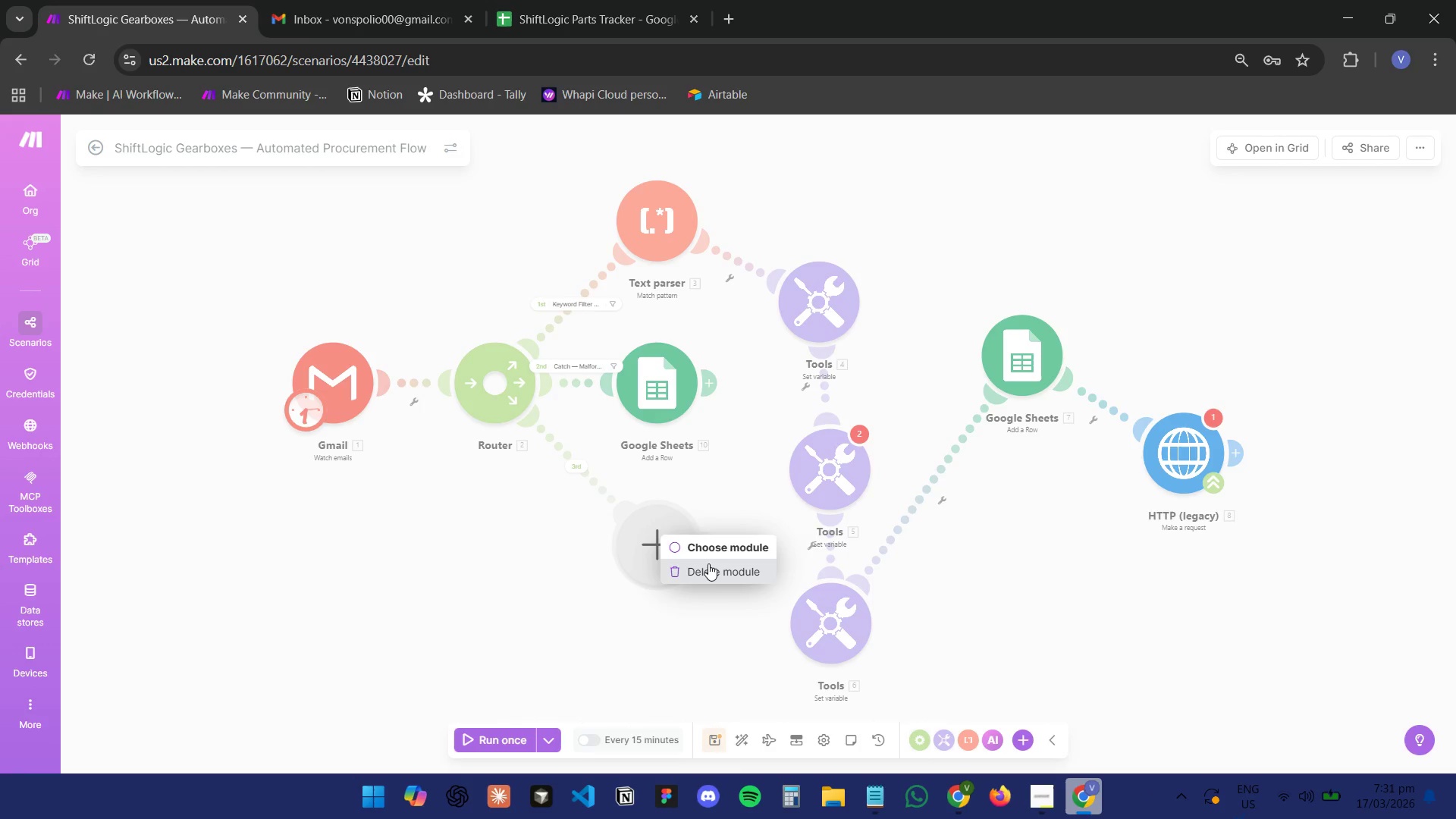 
left_click([706, 569])
 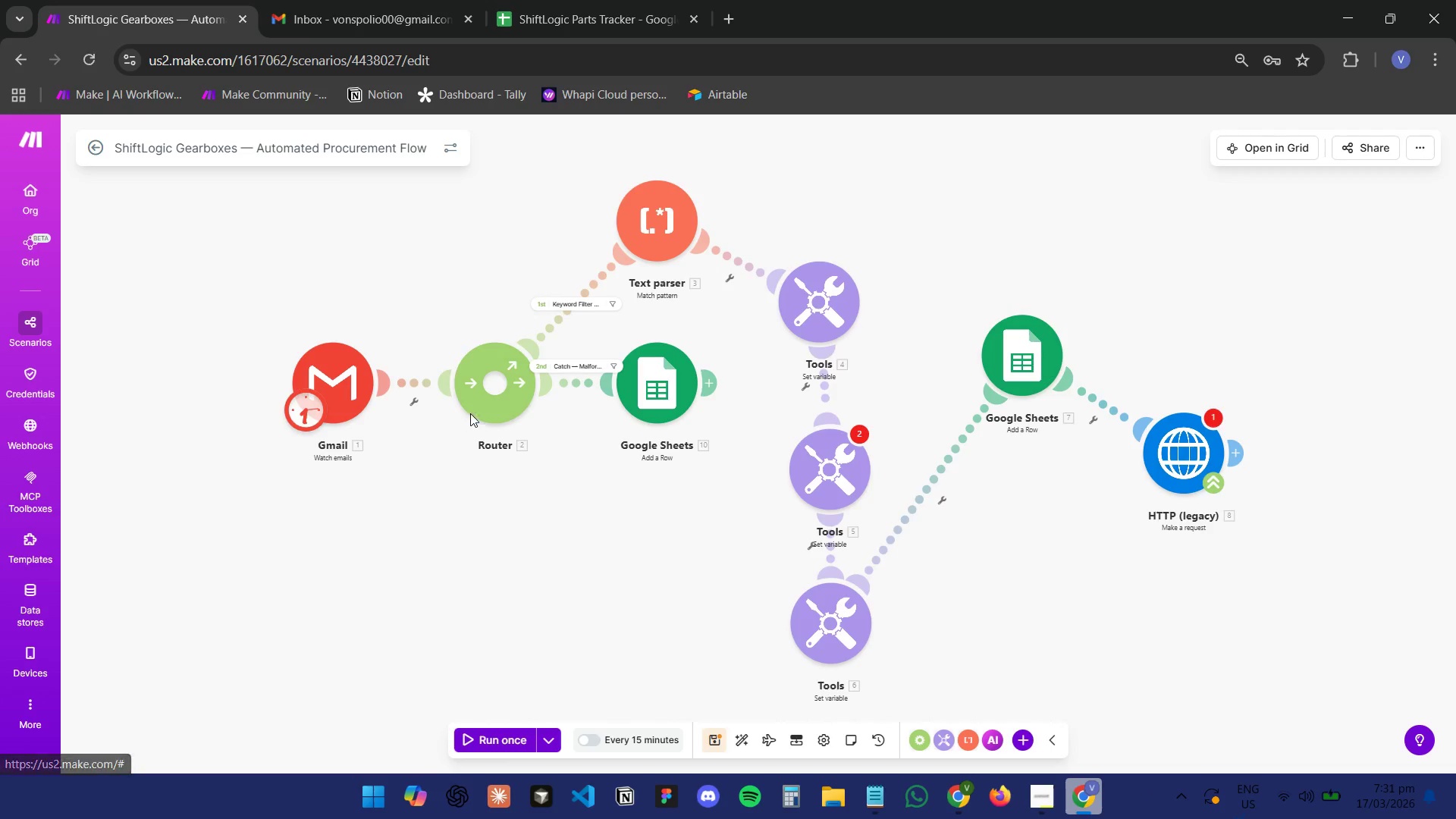 
right_click([493, 401])
 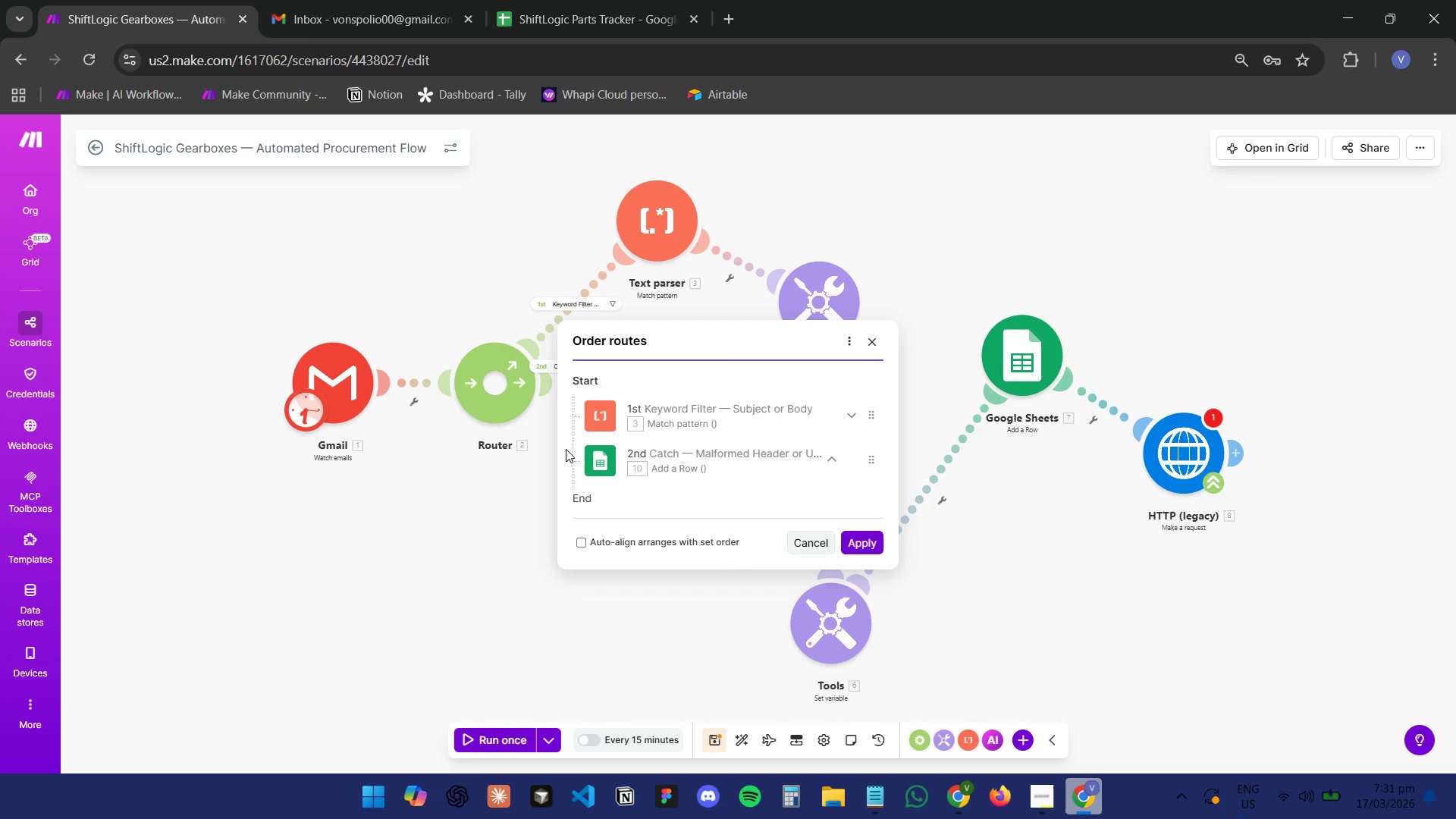 
left_click([867, 340])
 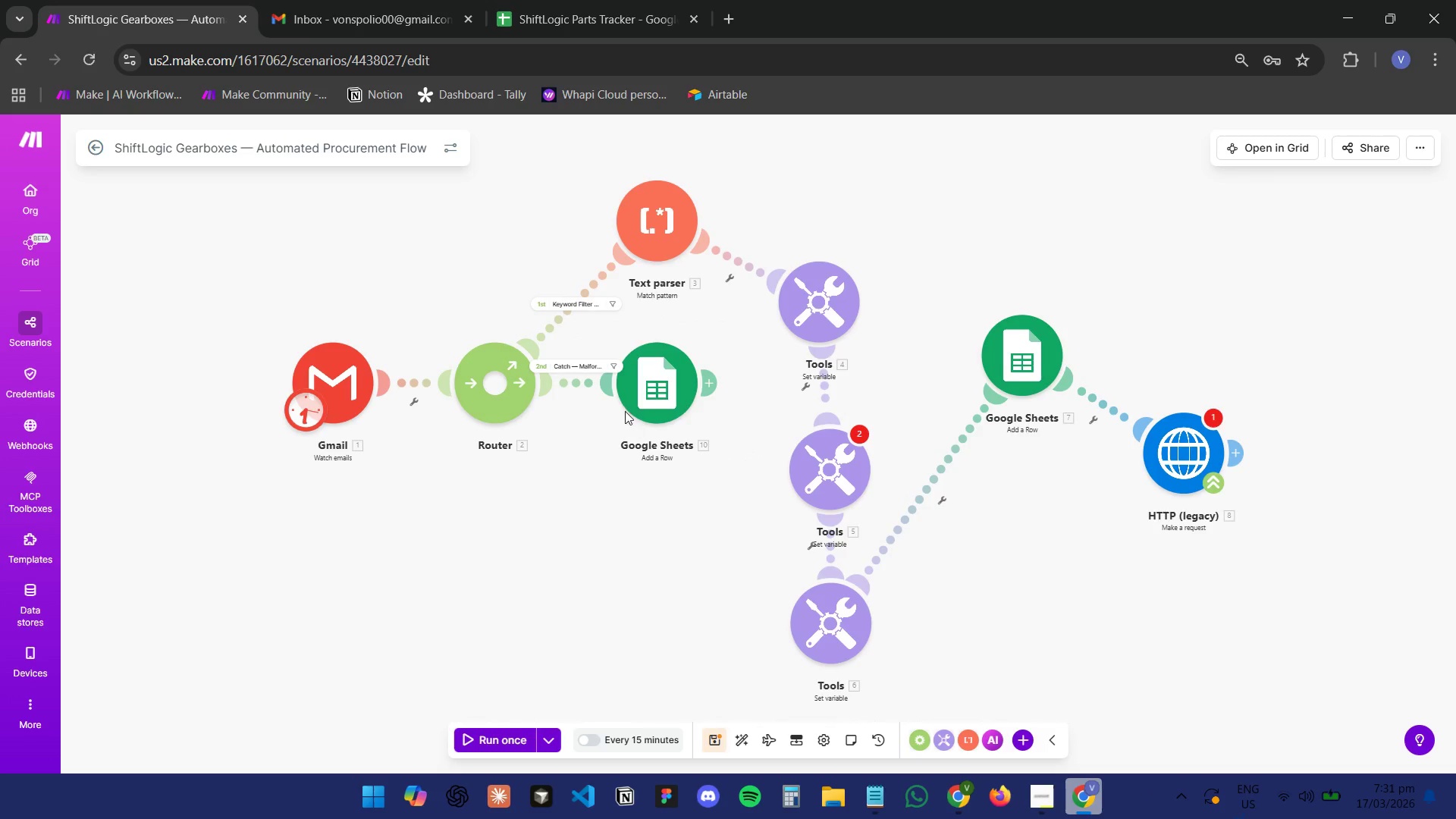 
left_click_drag(start_coordinate=[635, 397], to_coordinate=[645, 537])
 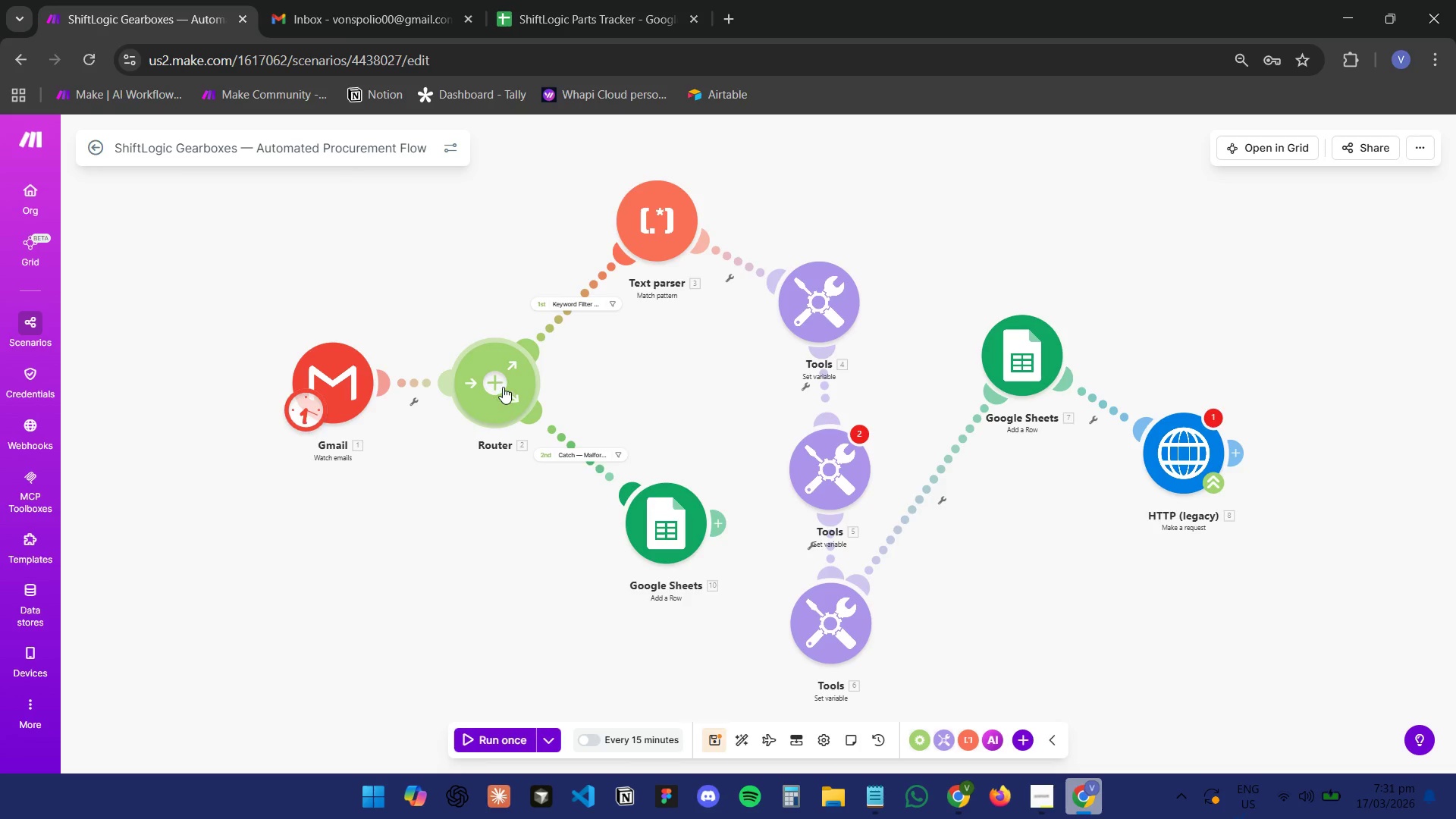 
right_click([502, 384])
 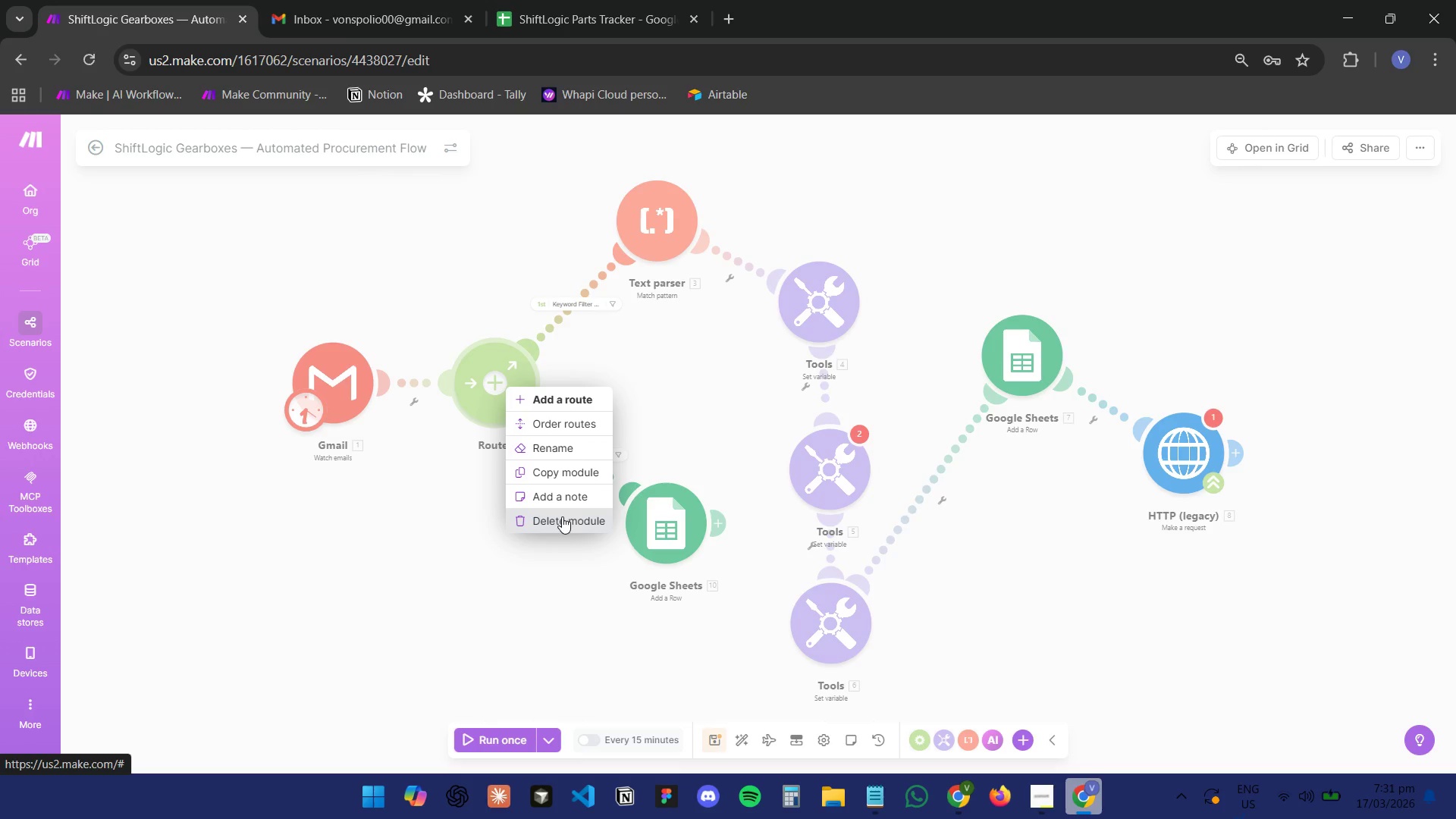 
left_click([538, 601])
 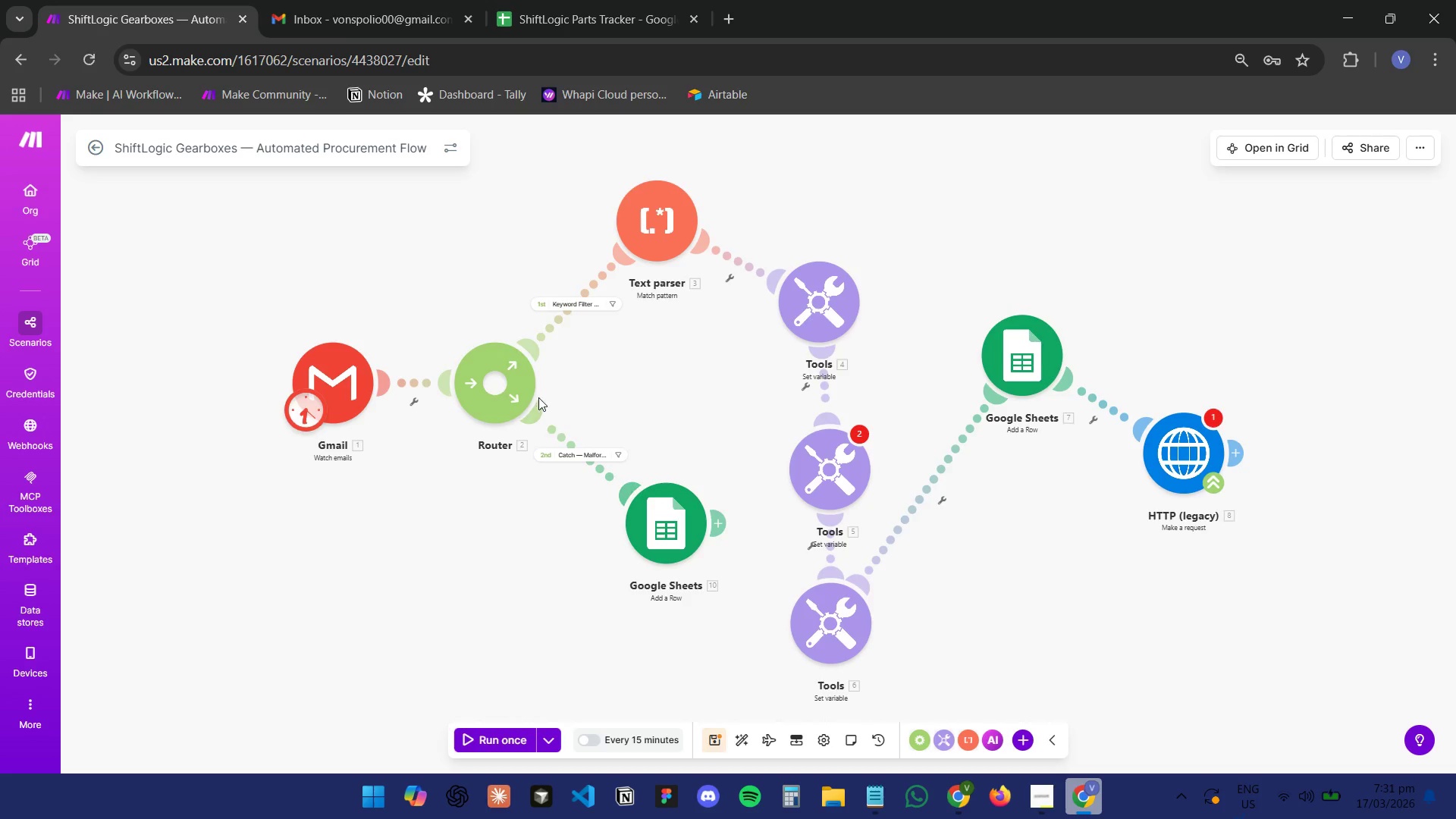 
right_click([485, 379])
 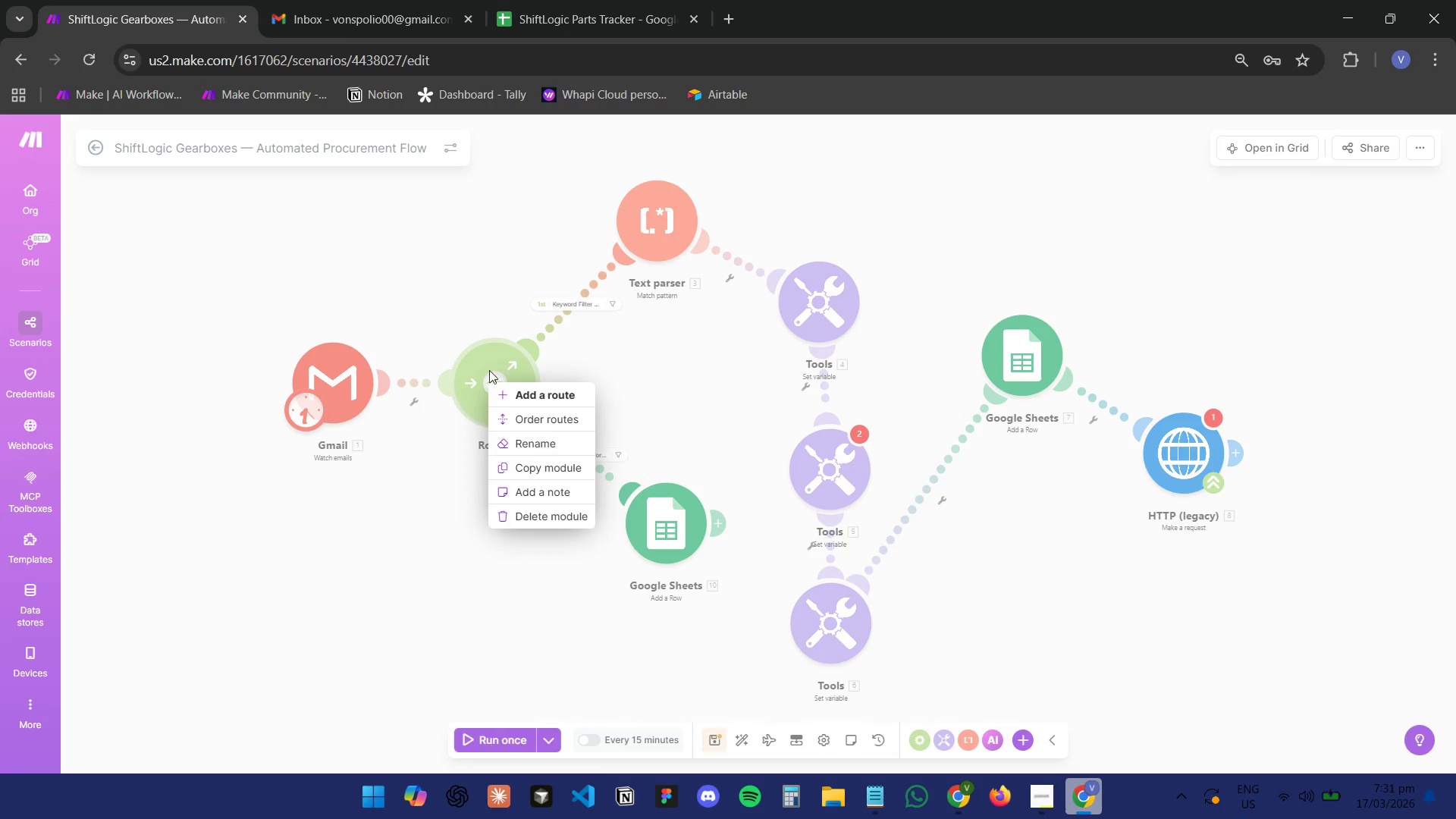 
key(PrintScreen)
 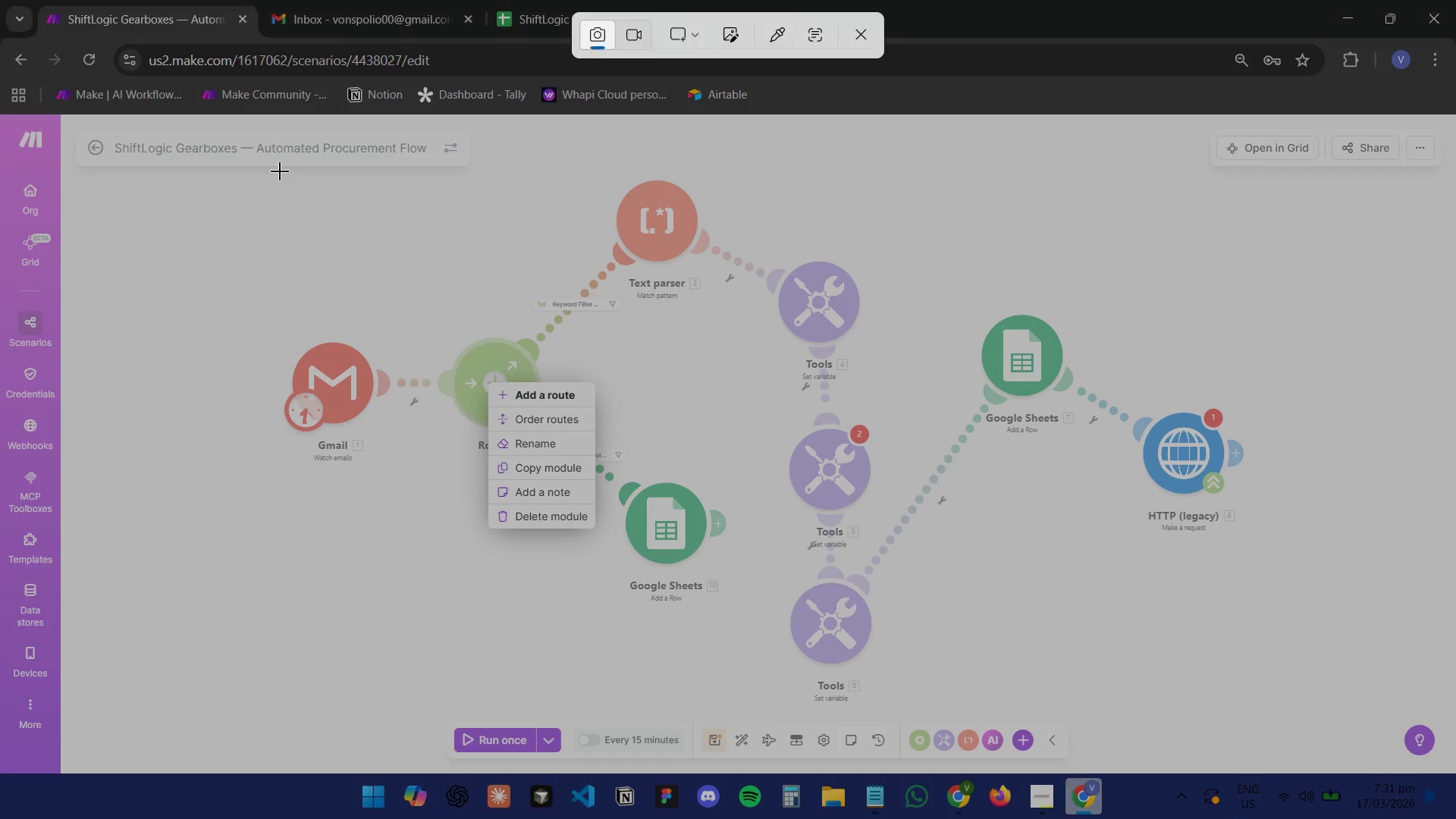 
left_click_drag(start_coordinate=[202, 143], to_coordinate=[1288, 711])
 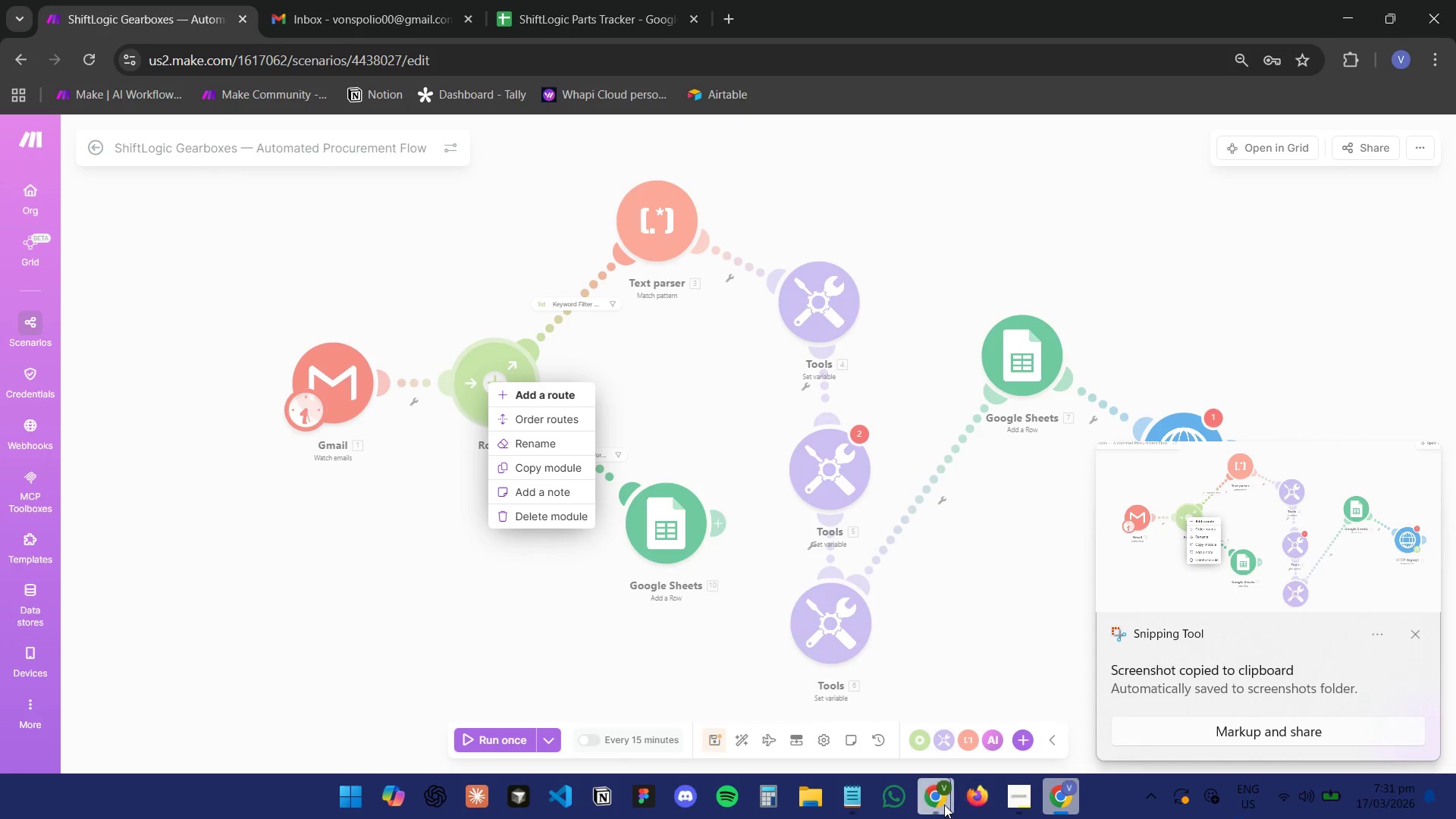 
left_click([830, 697])
 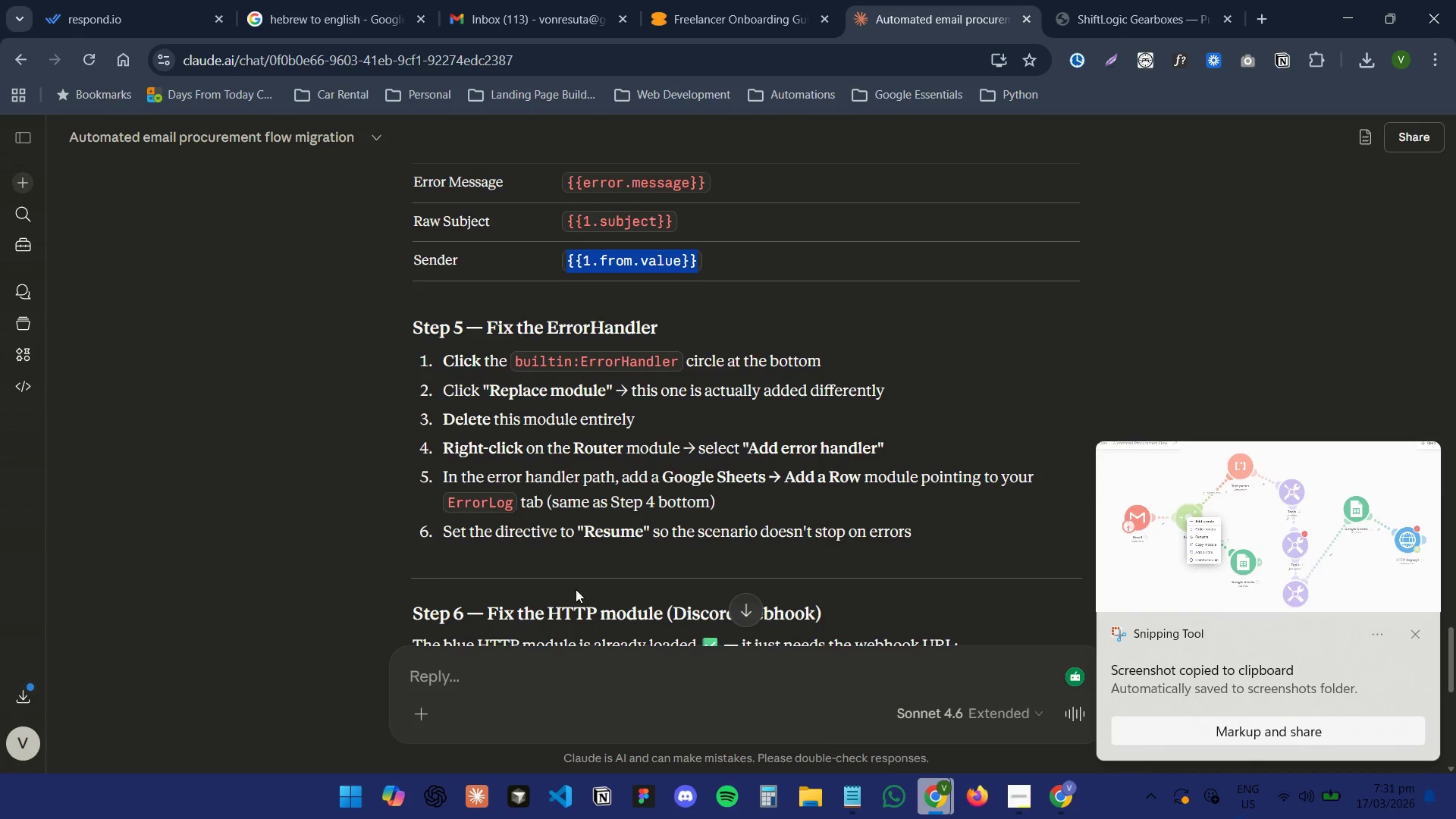 
left_click([560, 671])
 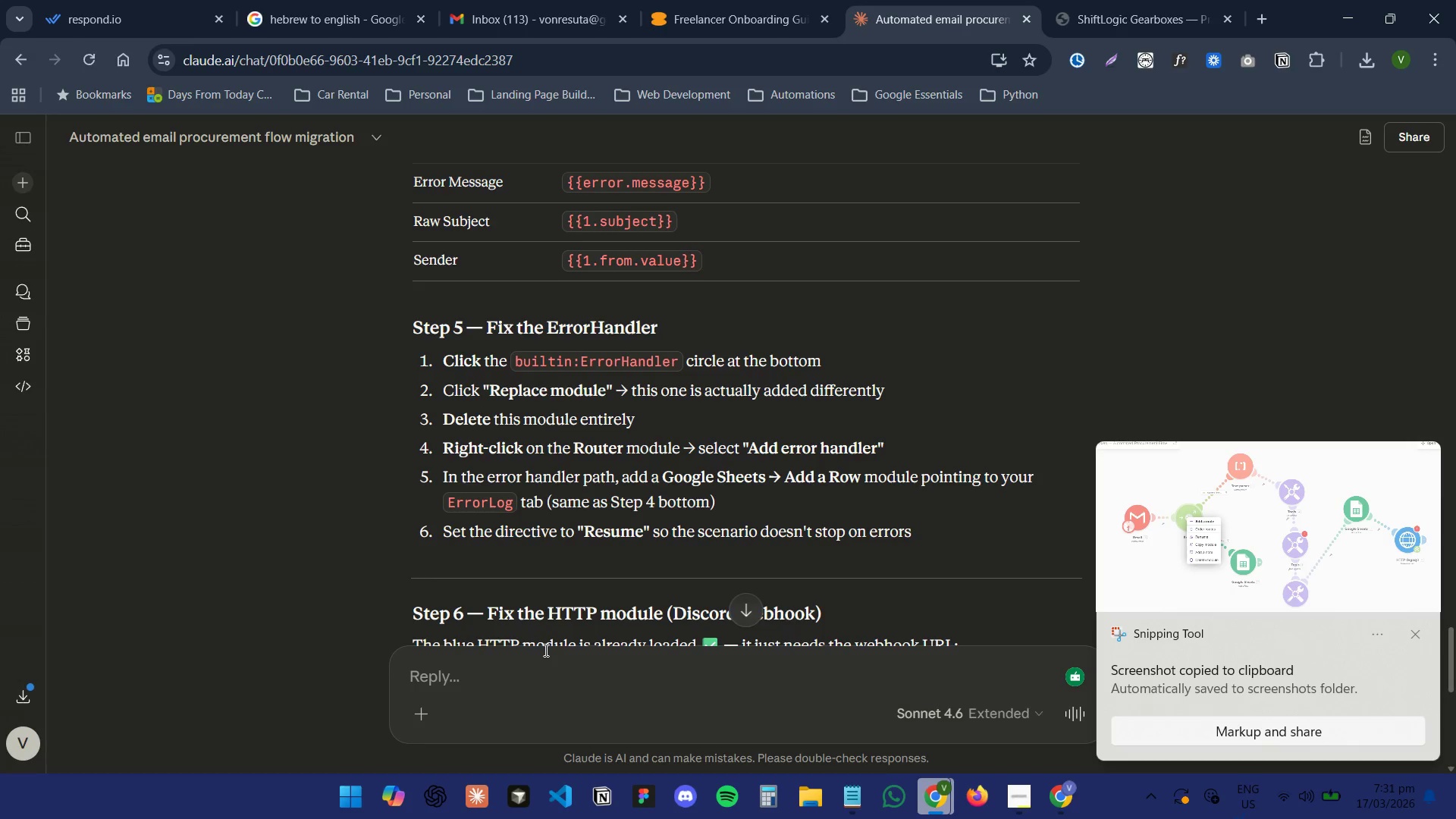 
key(Control+ControlLeft)
 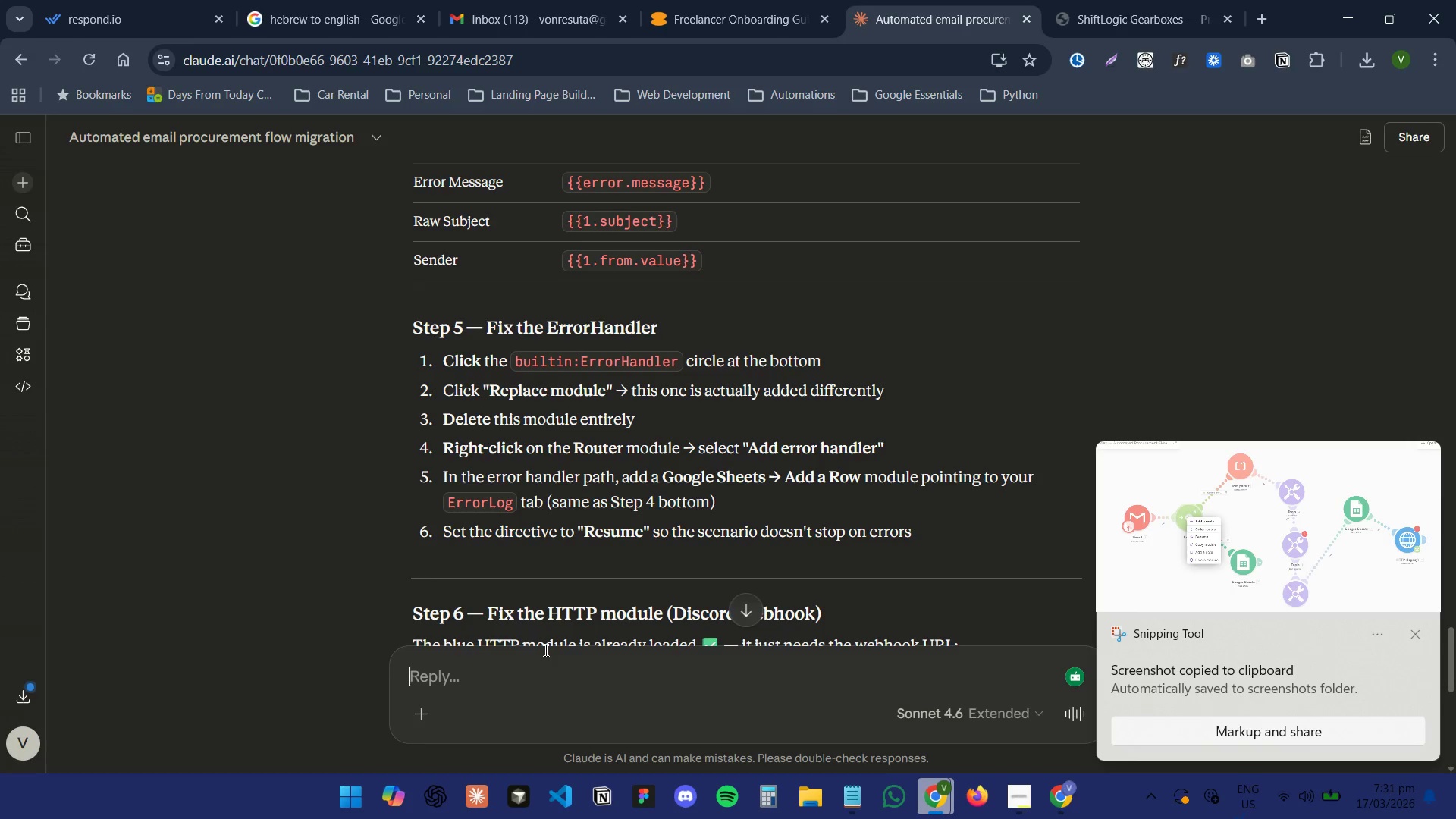 
key(Control+V)
 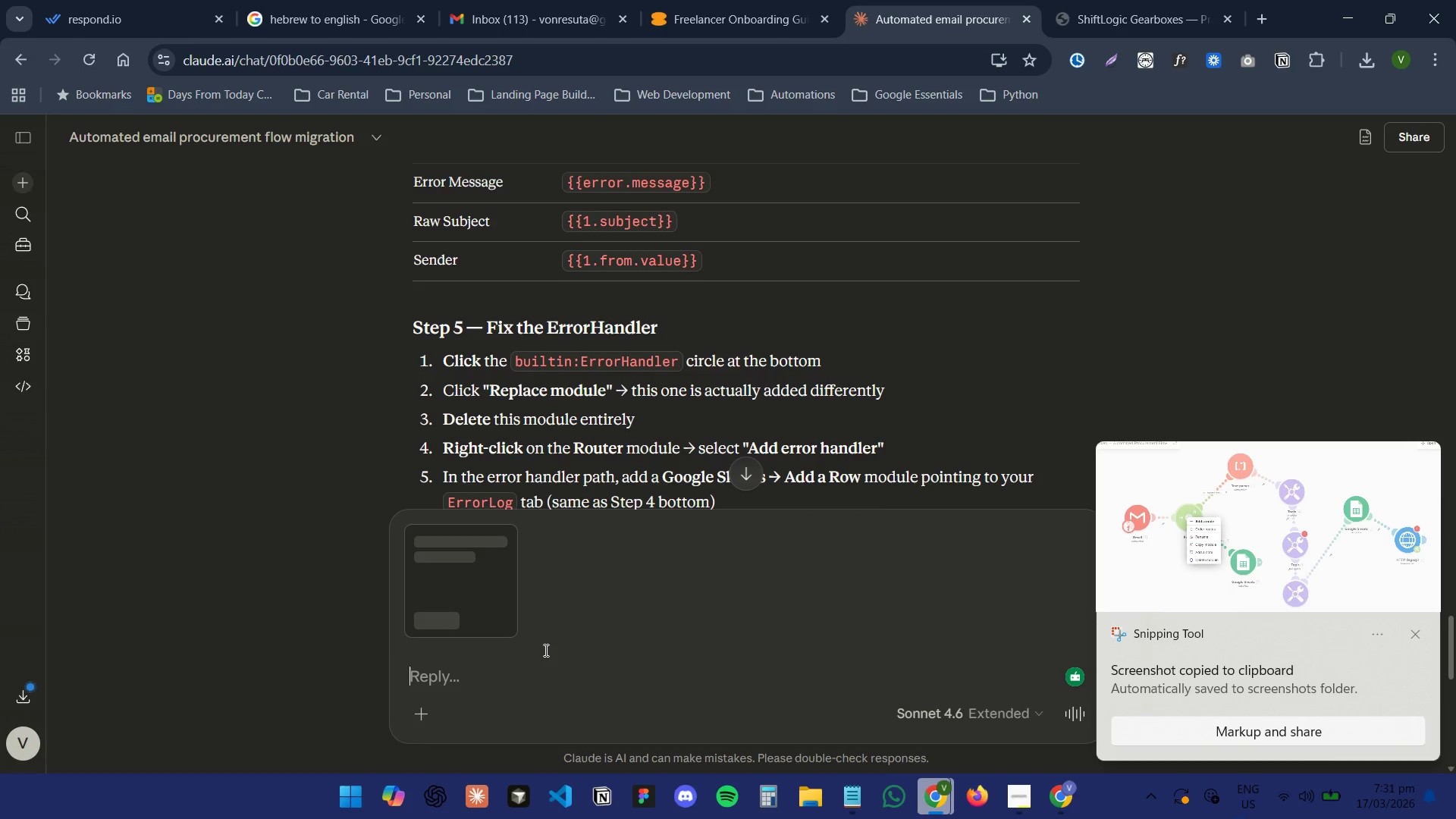 
type(can you help me with steo)
key(Backspace)
type(p 5?)
 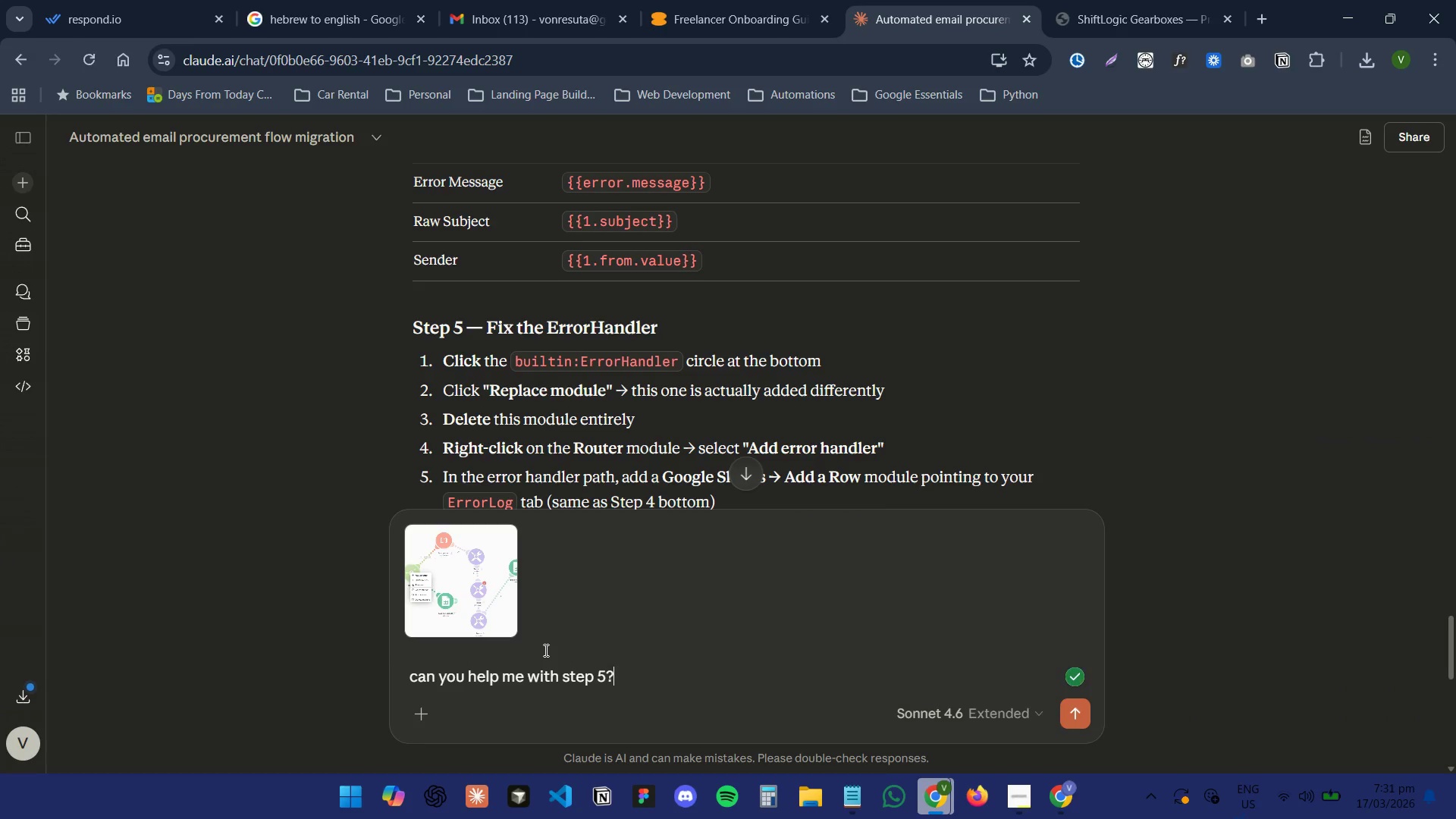 
key(Enter)
 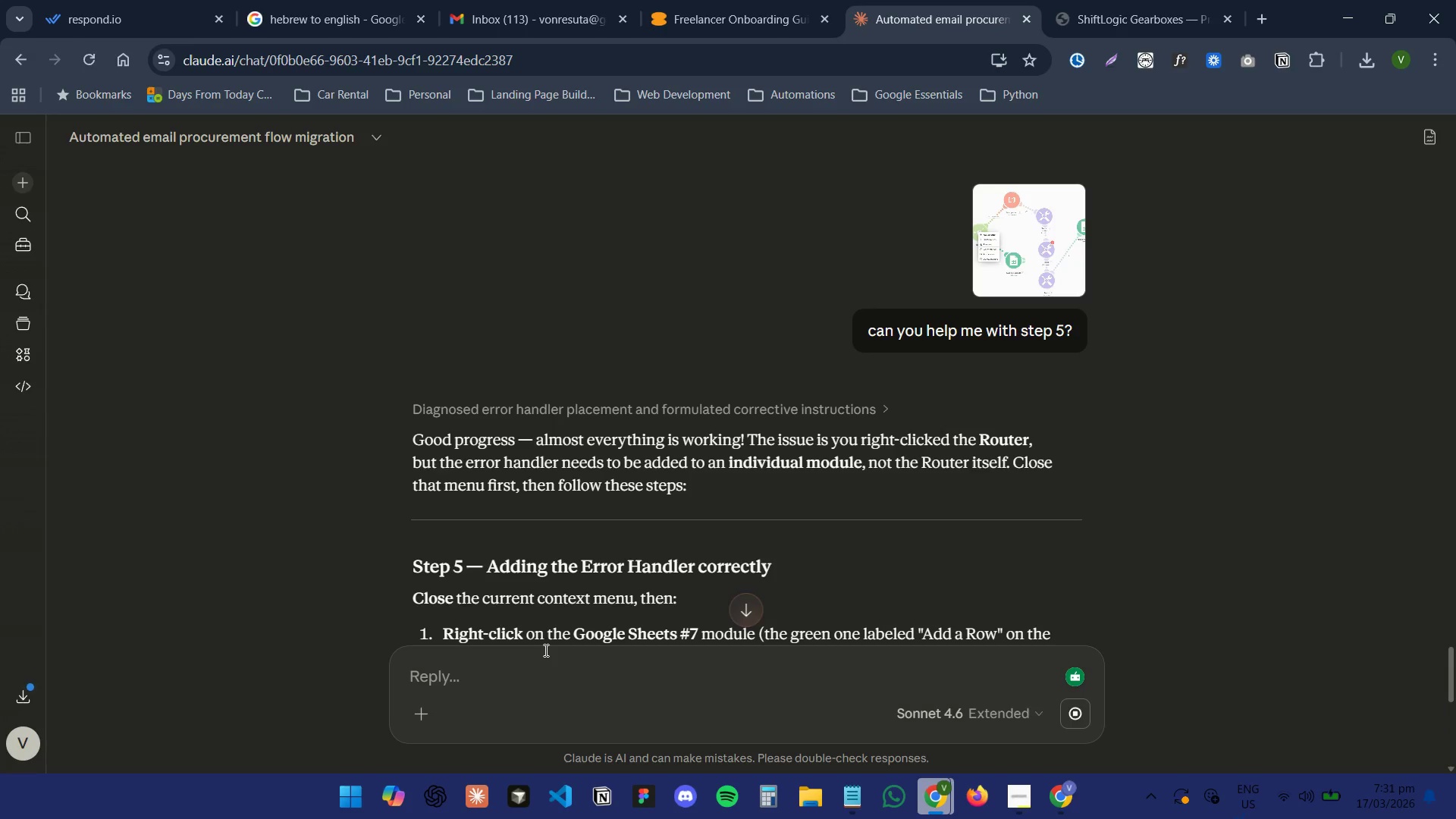 
wait(25.03)
 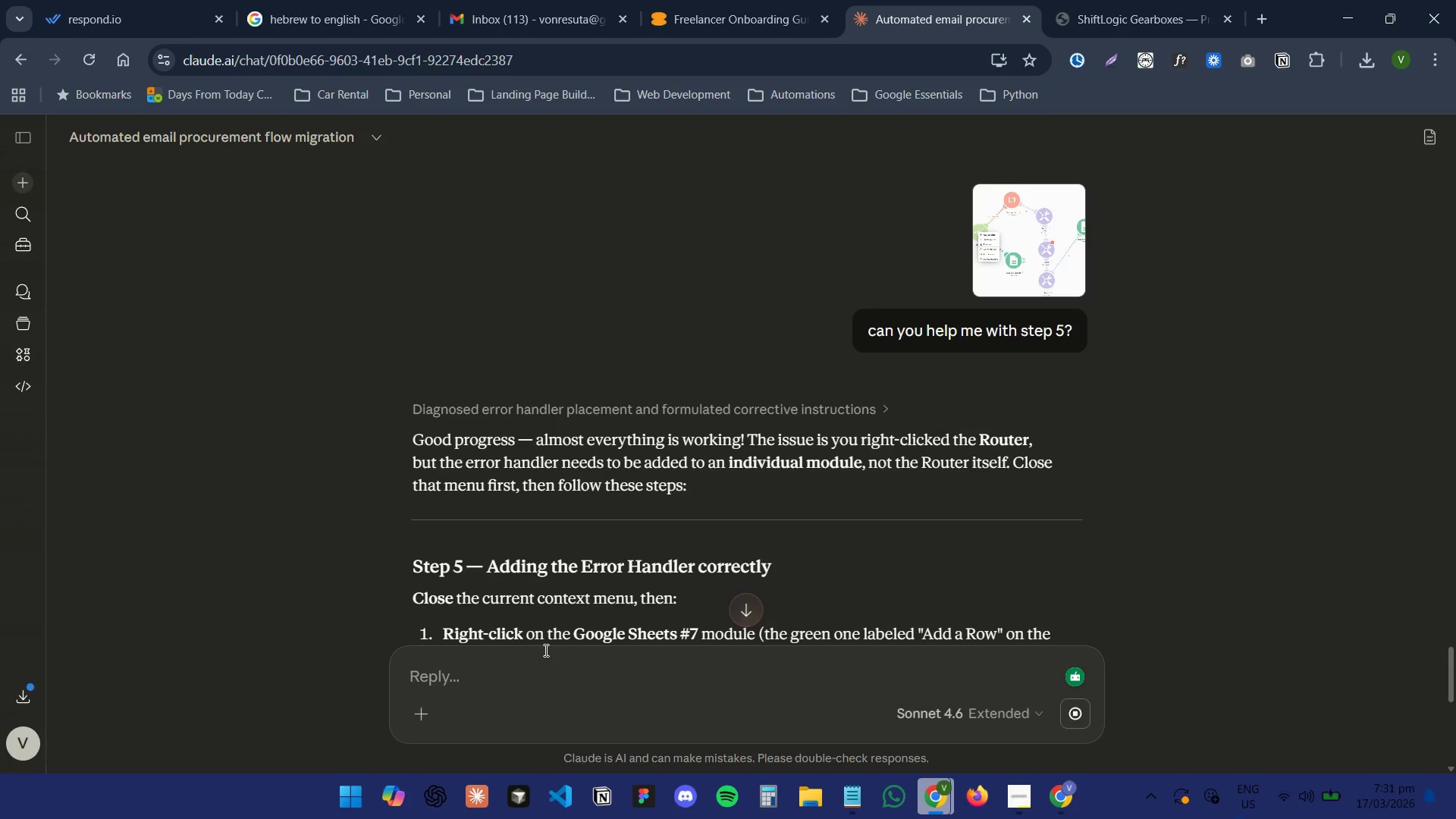 
scroll: coordinate [810, 438], scroll_direction: down, amount: 4.0
 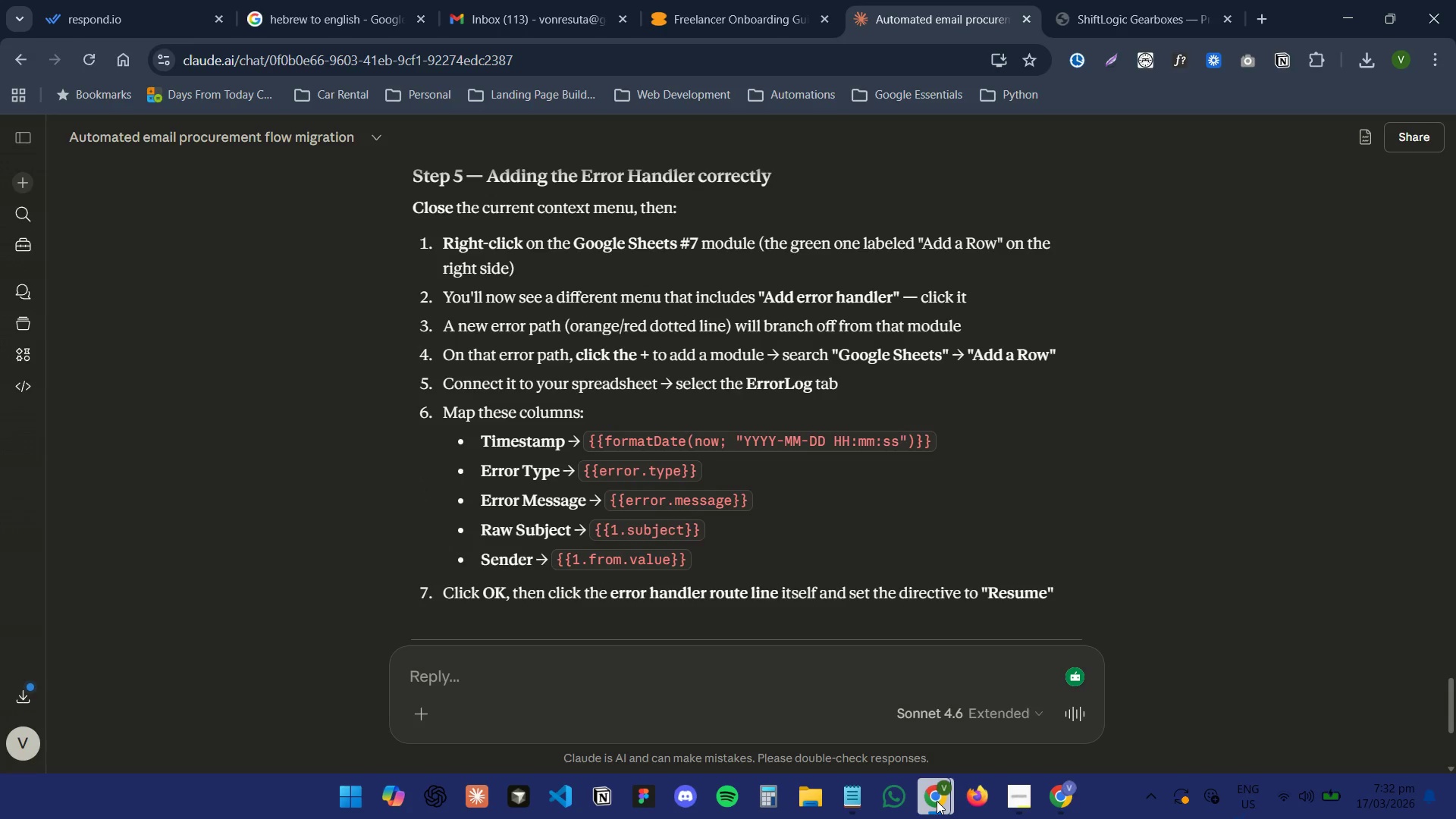 
left_click([1006, 714])
 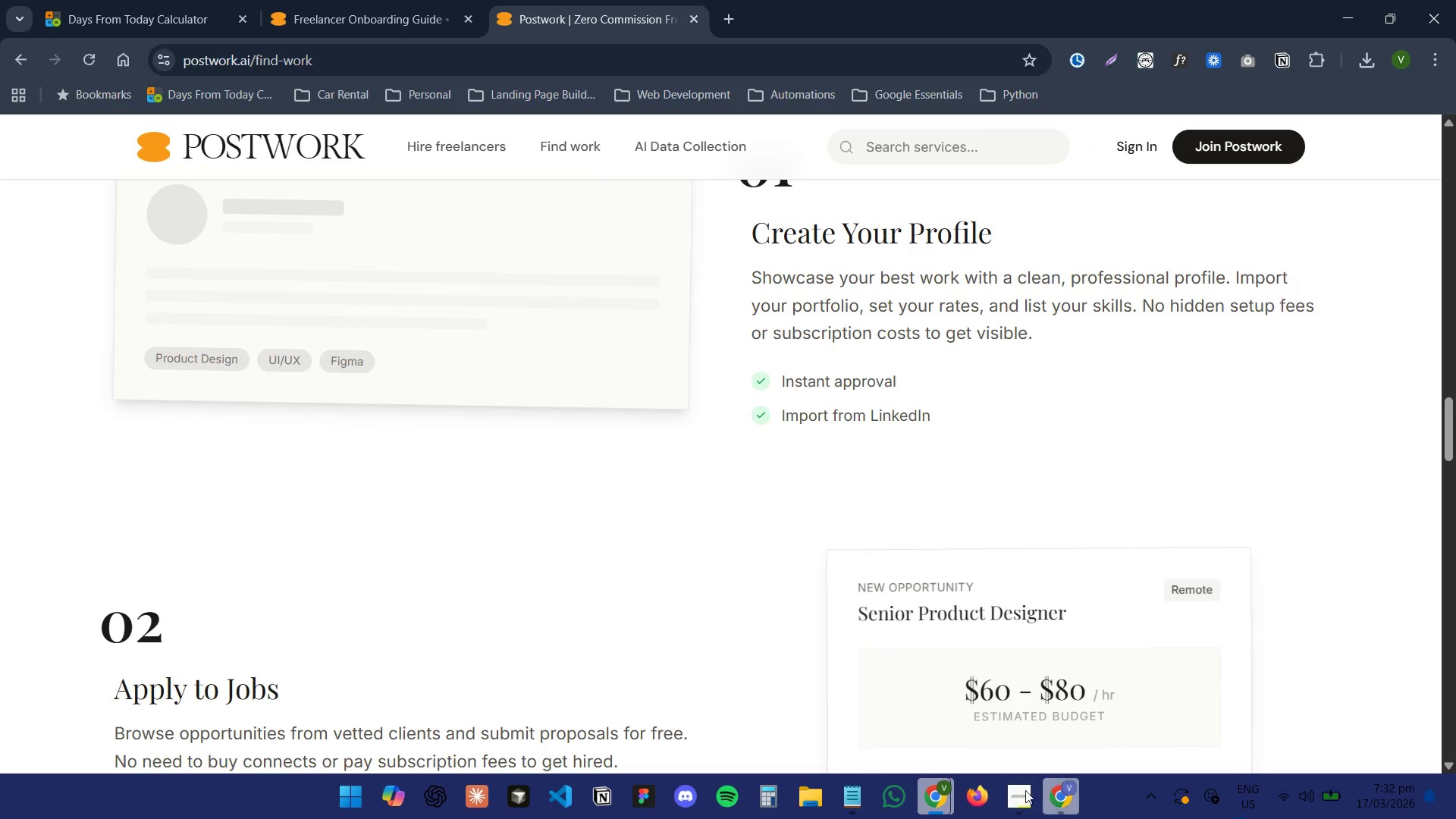 
left_click([946, 796])
 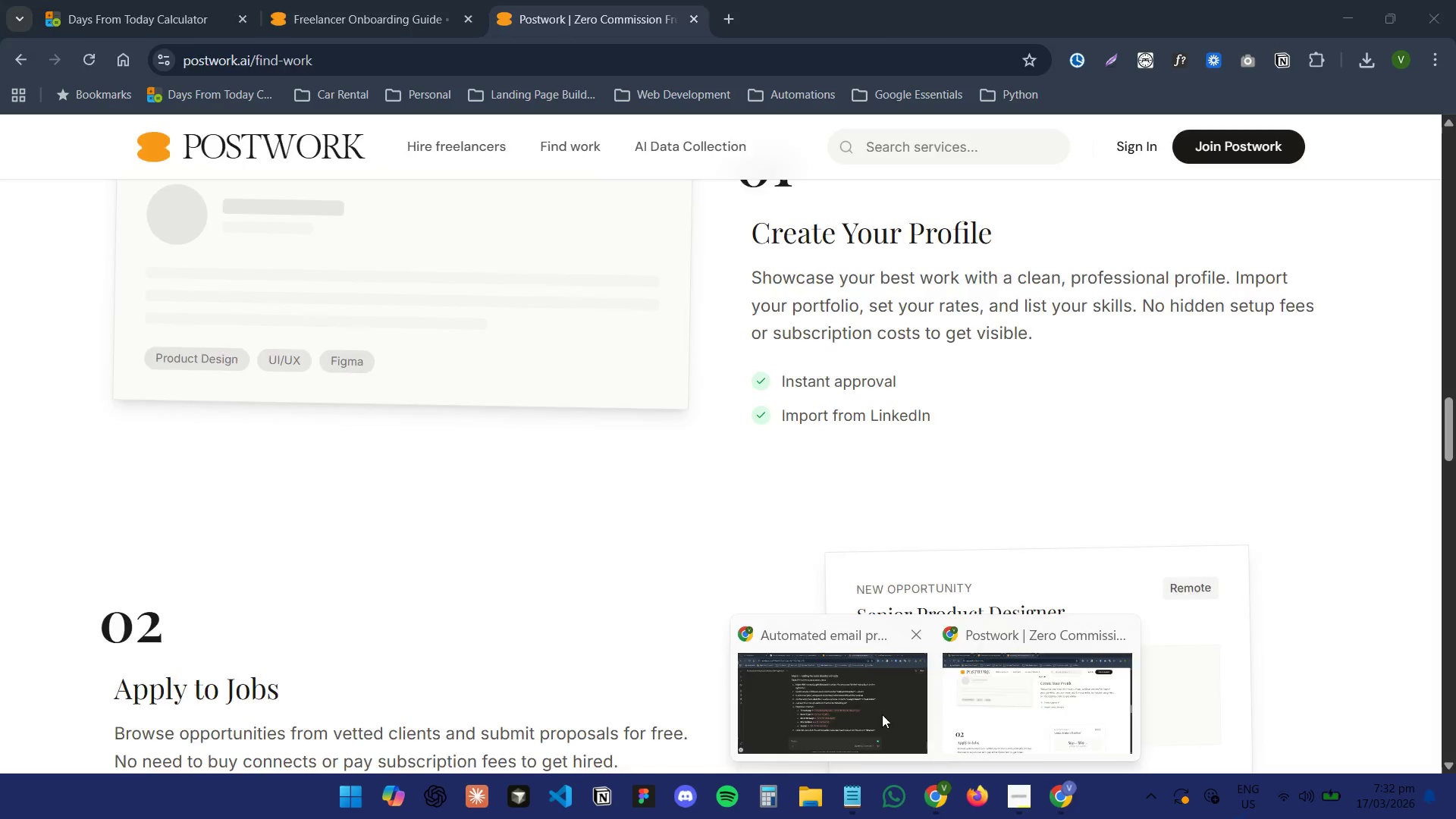 
double_click([1056, 811])
 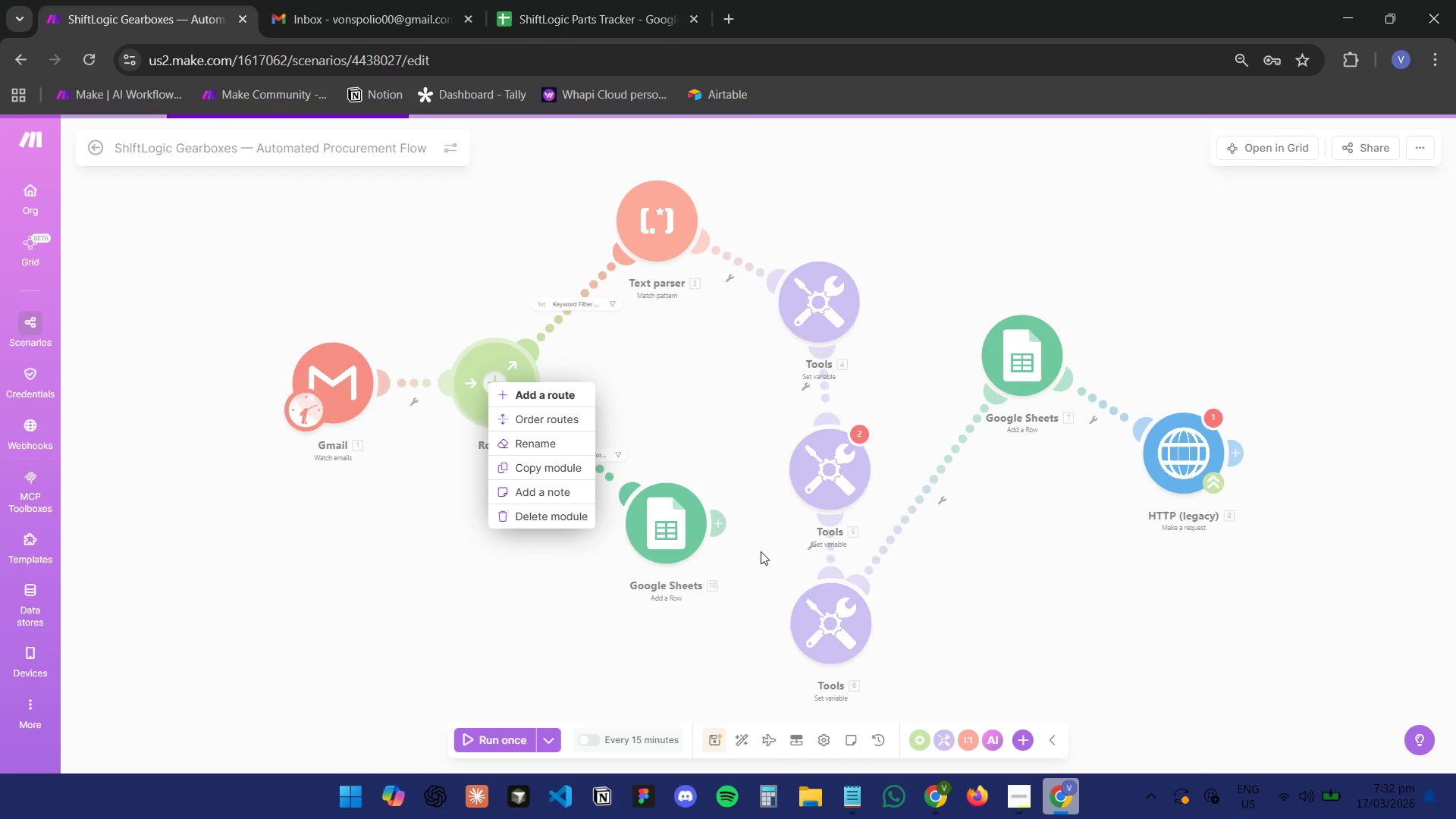 
left_click([657, 632])
 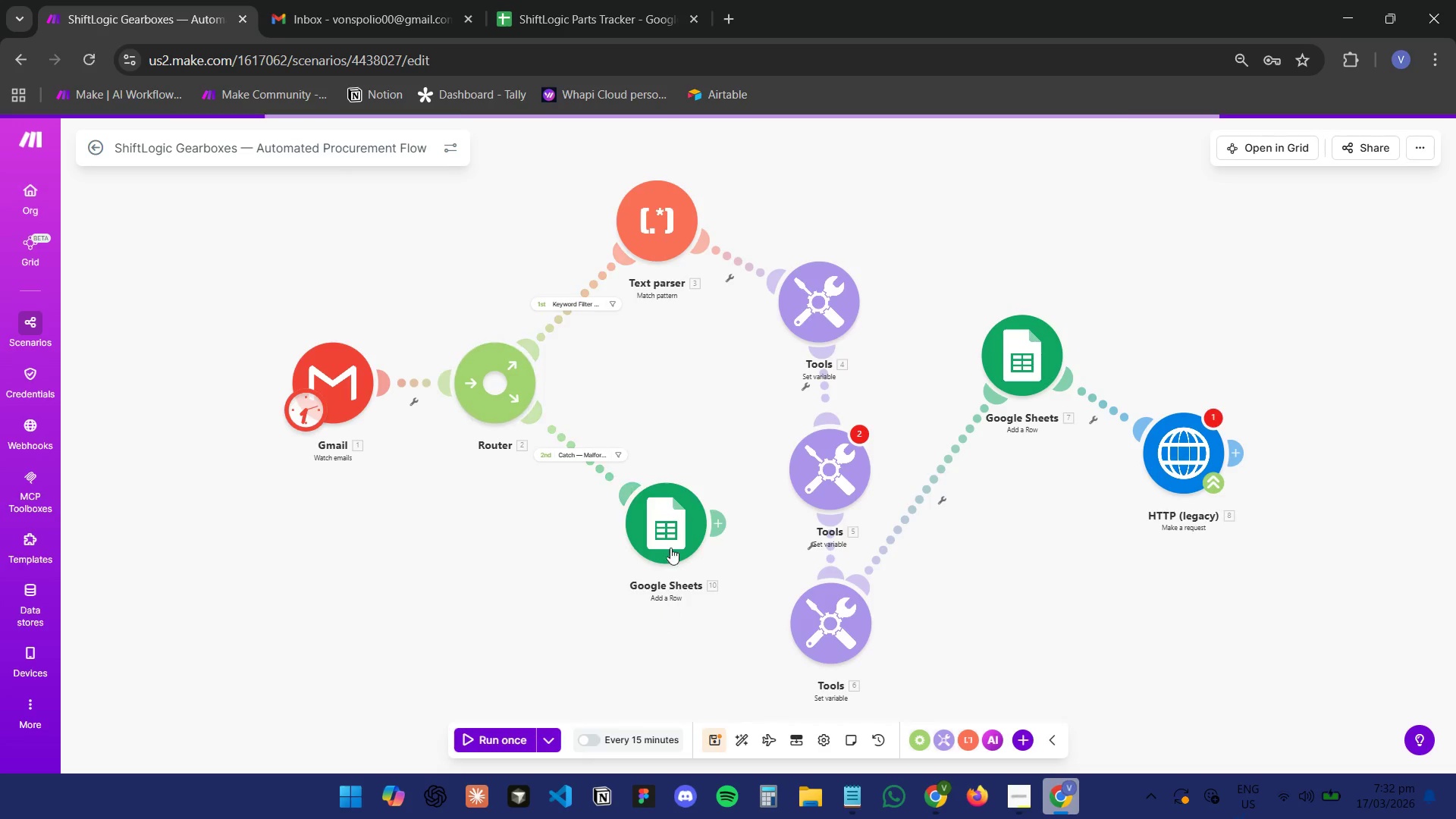 
right_click([669, 521])
 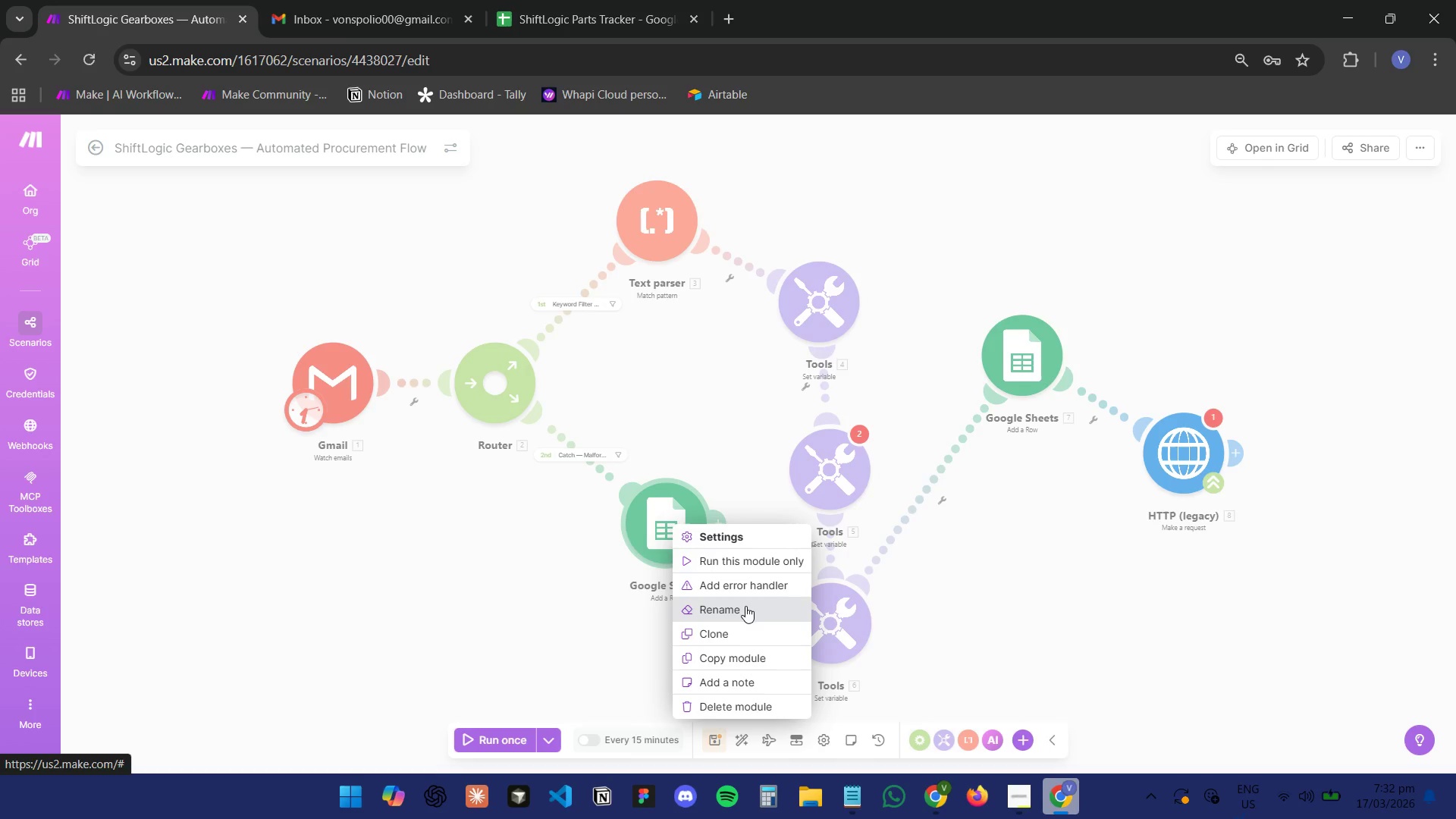 
left_click([751, 587])
 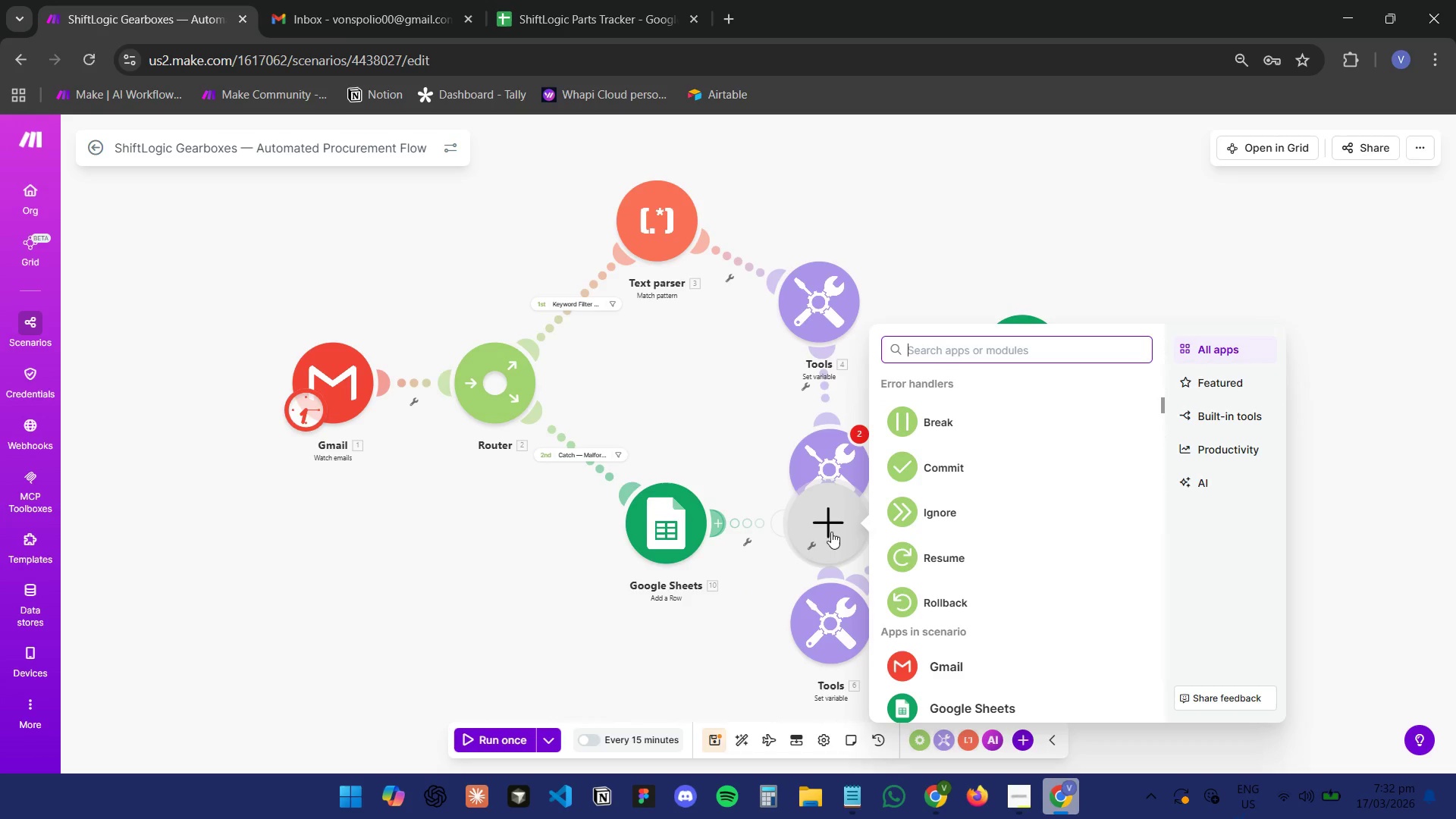 
left_click_drag(start_coordinate=[649, 532], to_coordinate=[550, 513])
 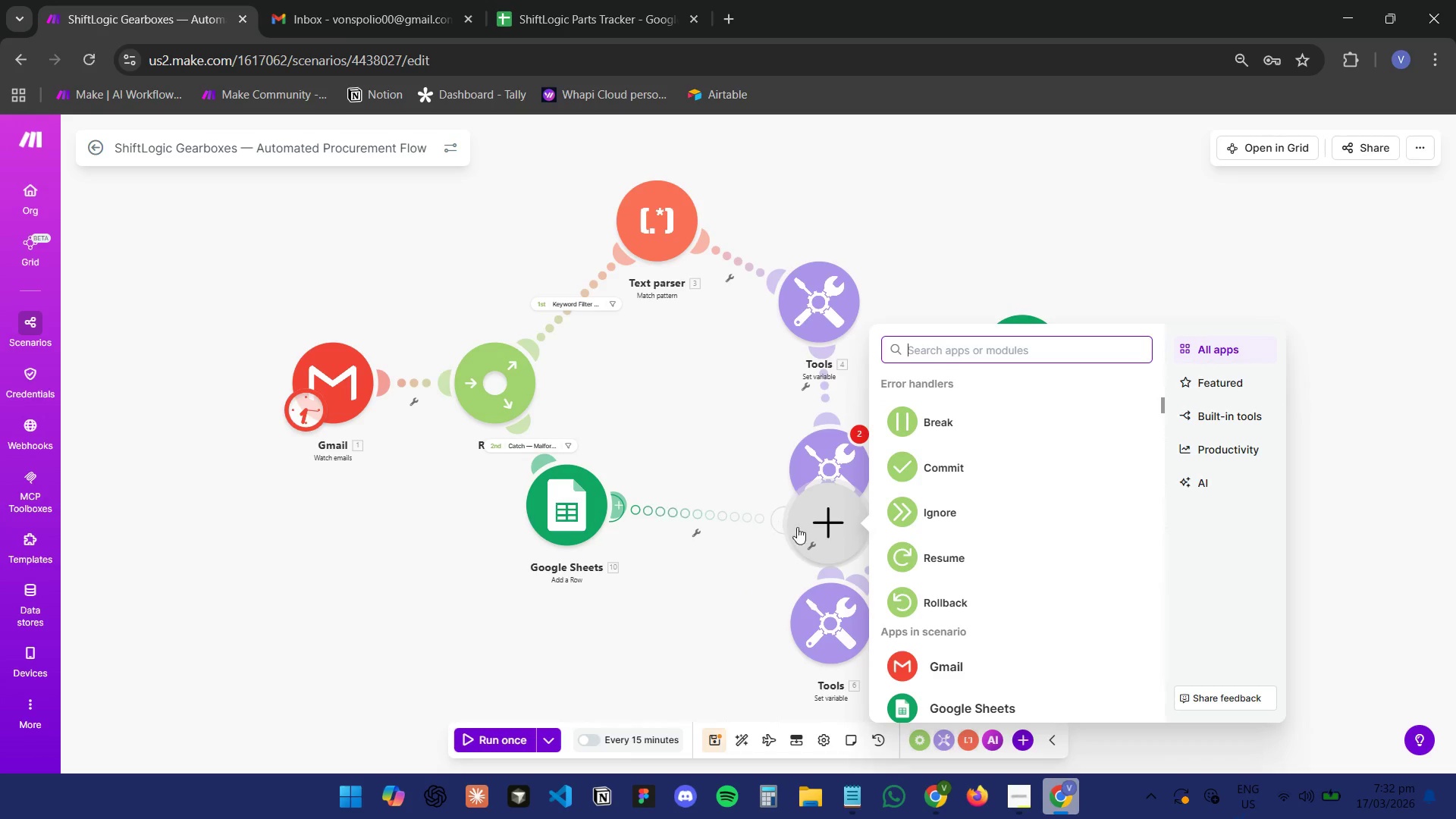 
left_click_drag(start_coordinate=[812, 530], to_coordinate=[653, 585])
 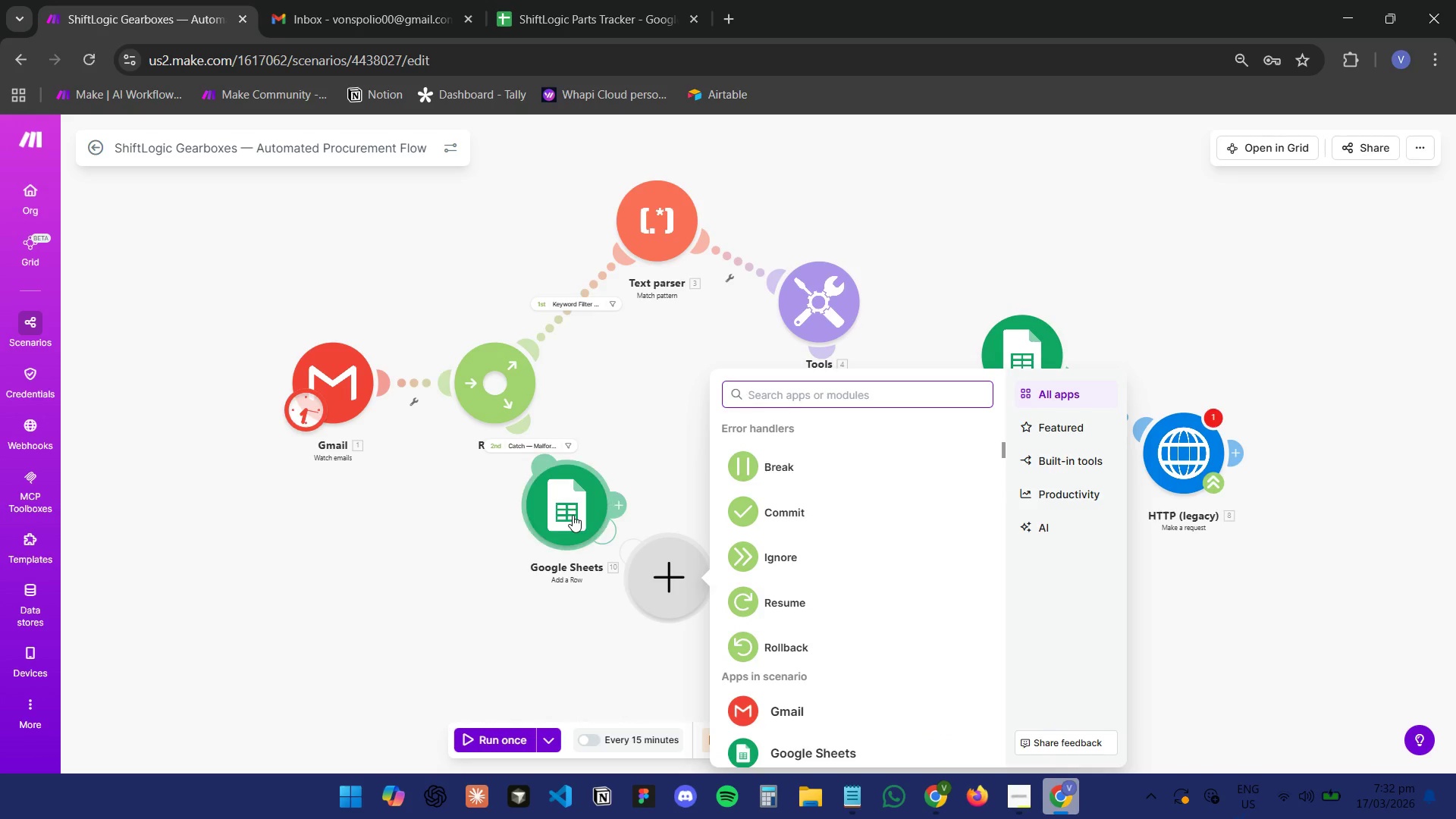 
left_click_drag(start_coordinate=[573, 515], to_coordinate=[601, 517])
 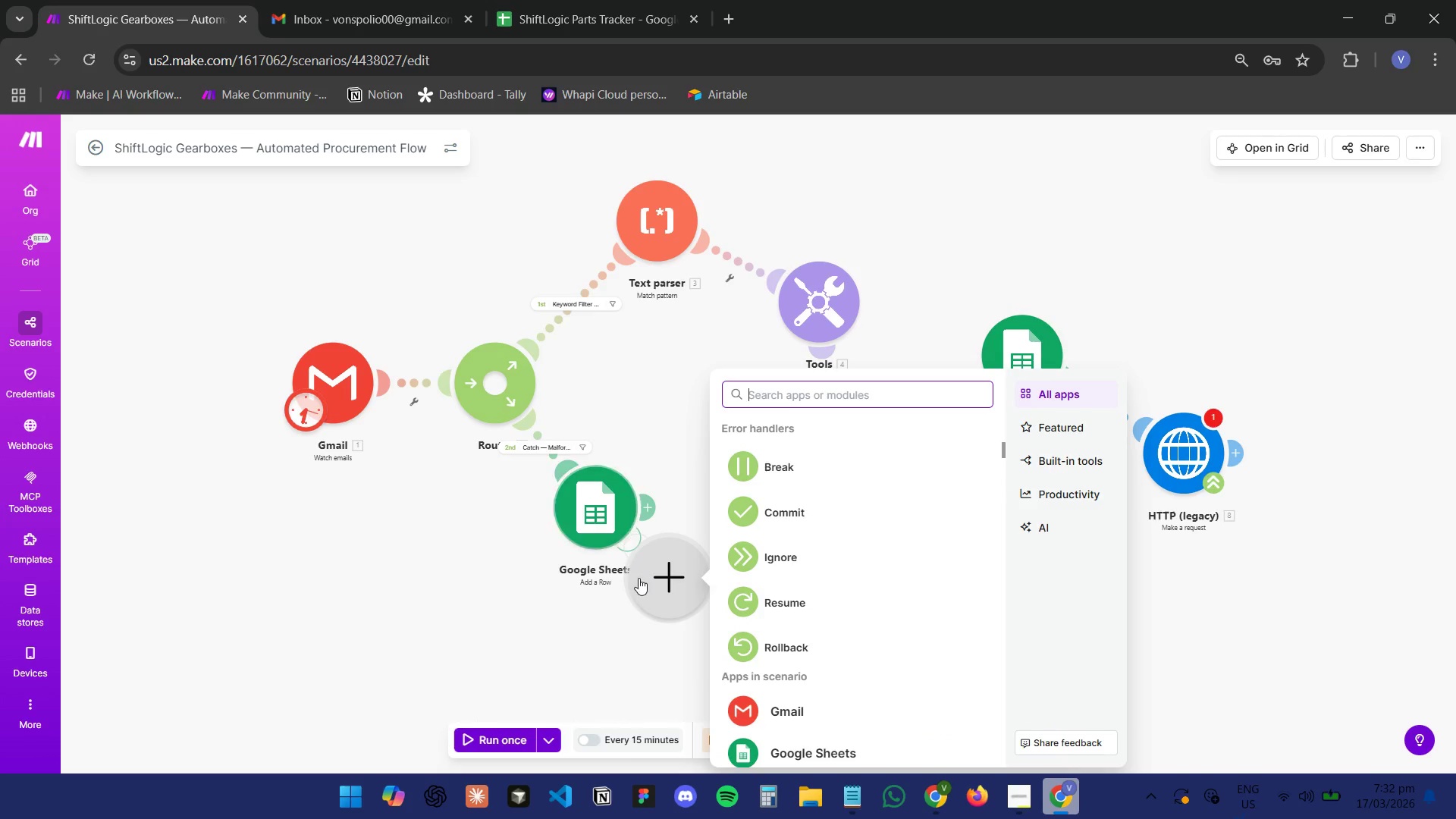 
left_click_drag(start_coordinate=[641, 579], to_coordinate=[438, 624])
 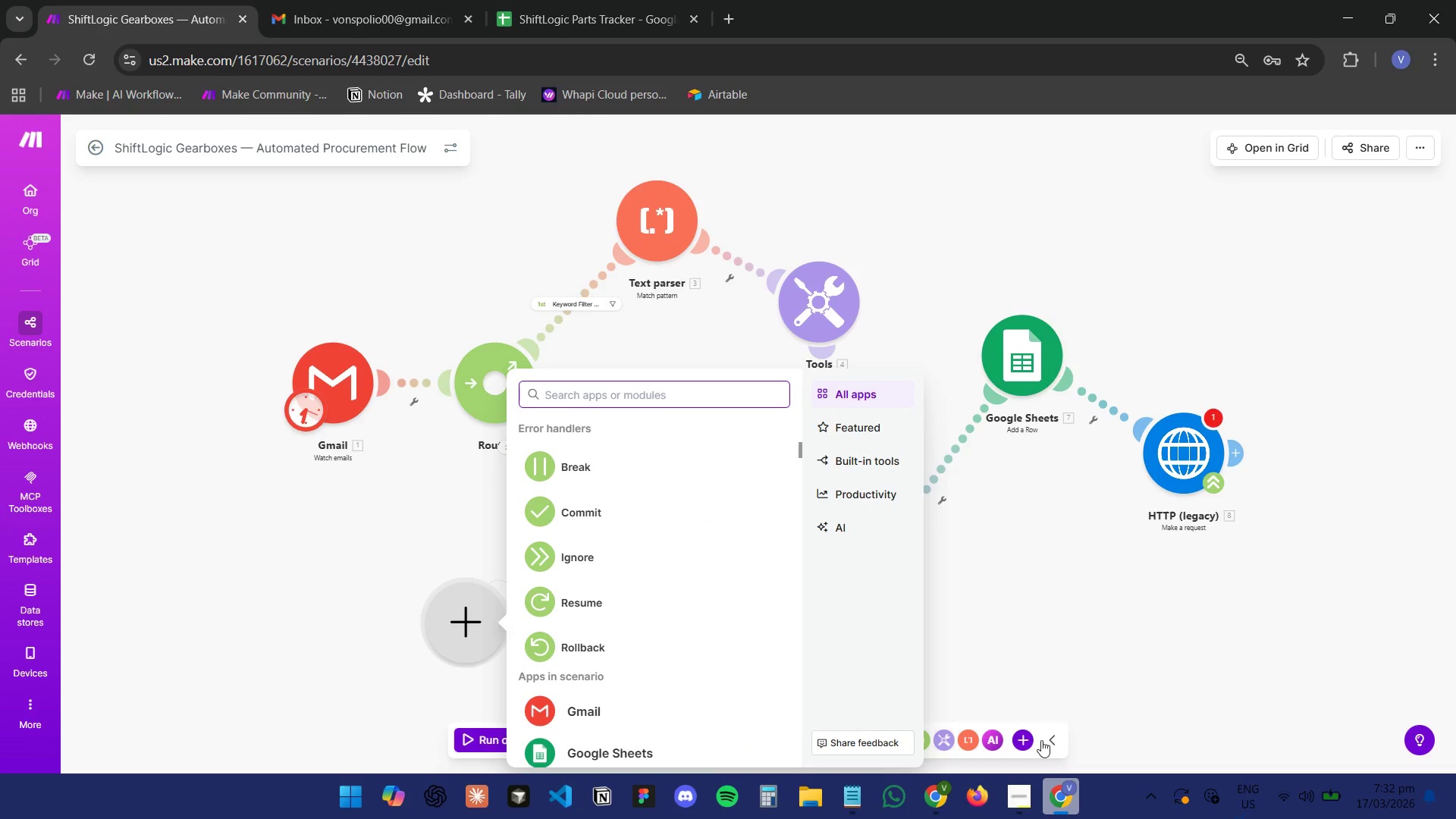 
left_click([1067, 817])
 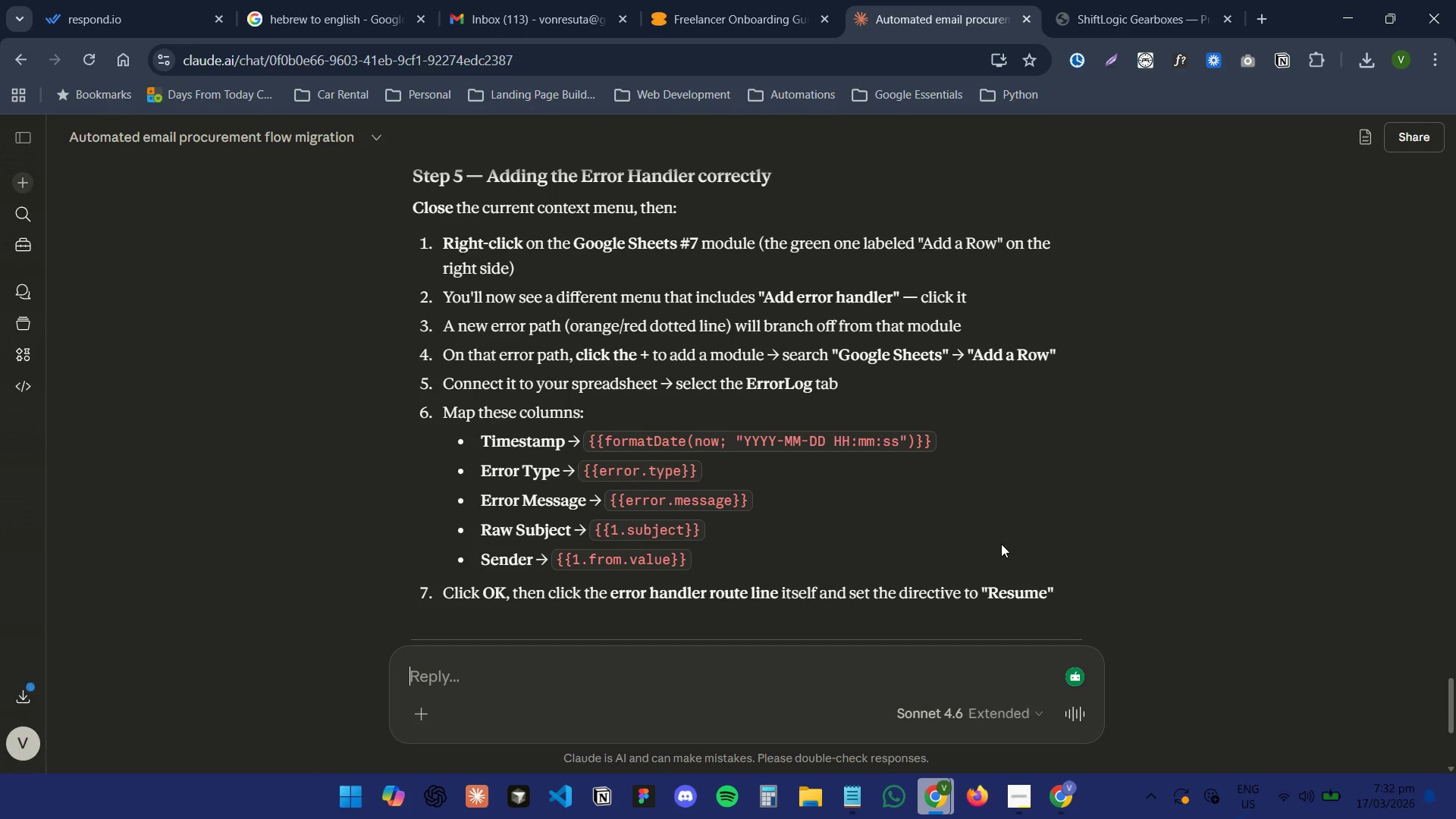 
wait(18.33)
 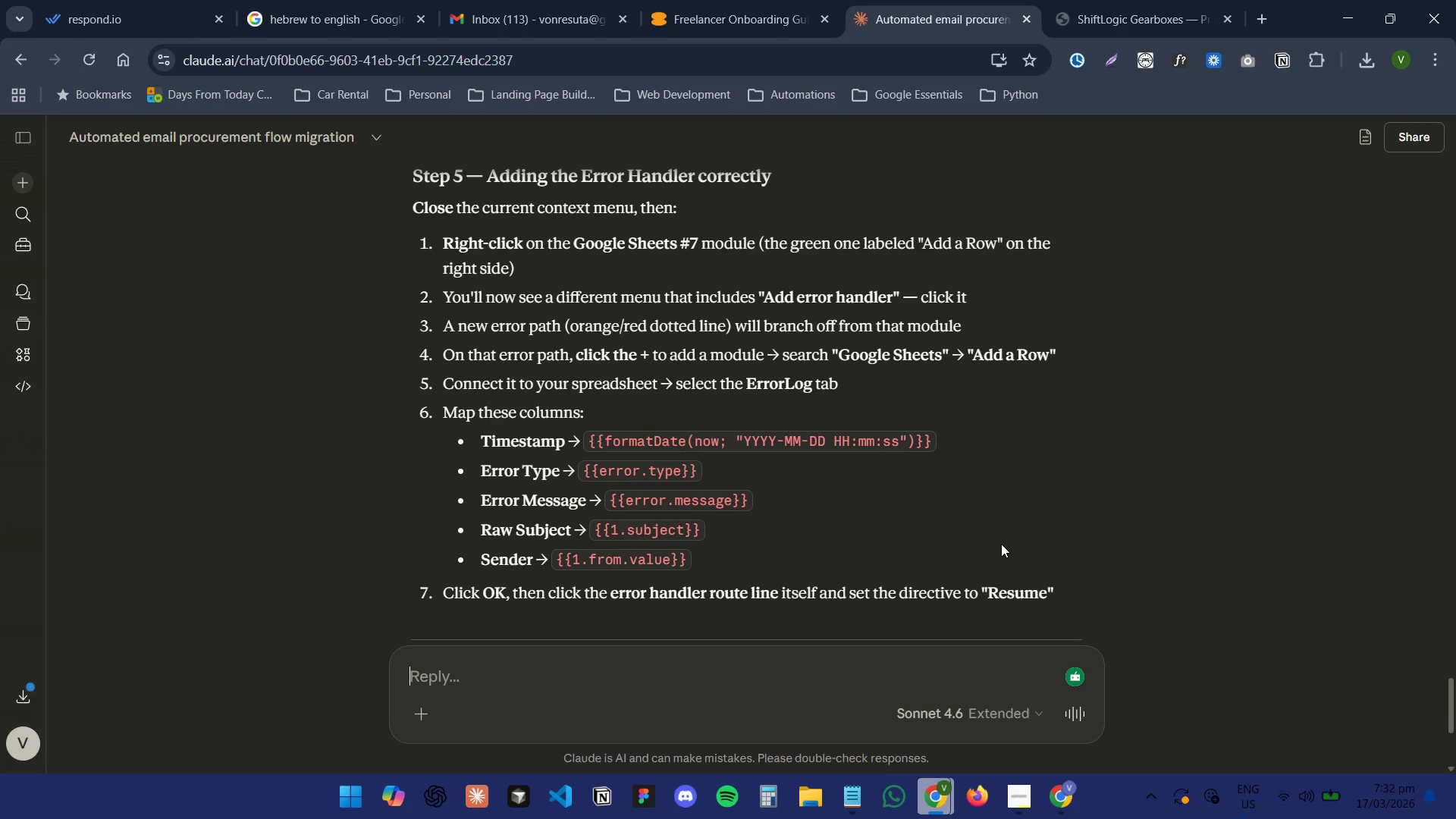 
left_click([1075, 799])
 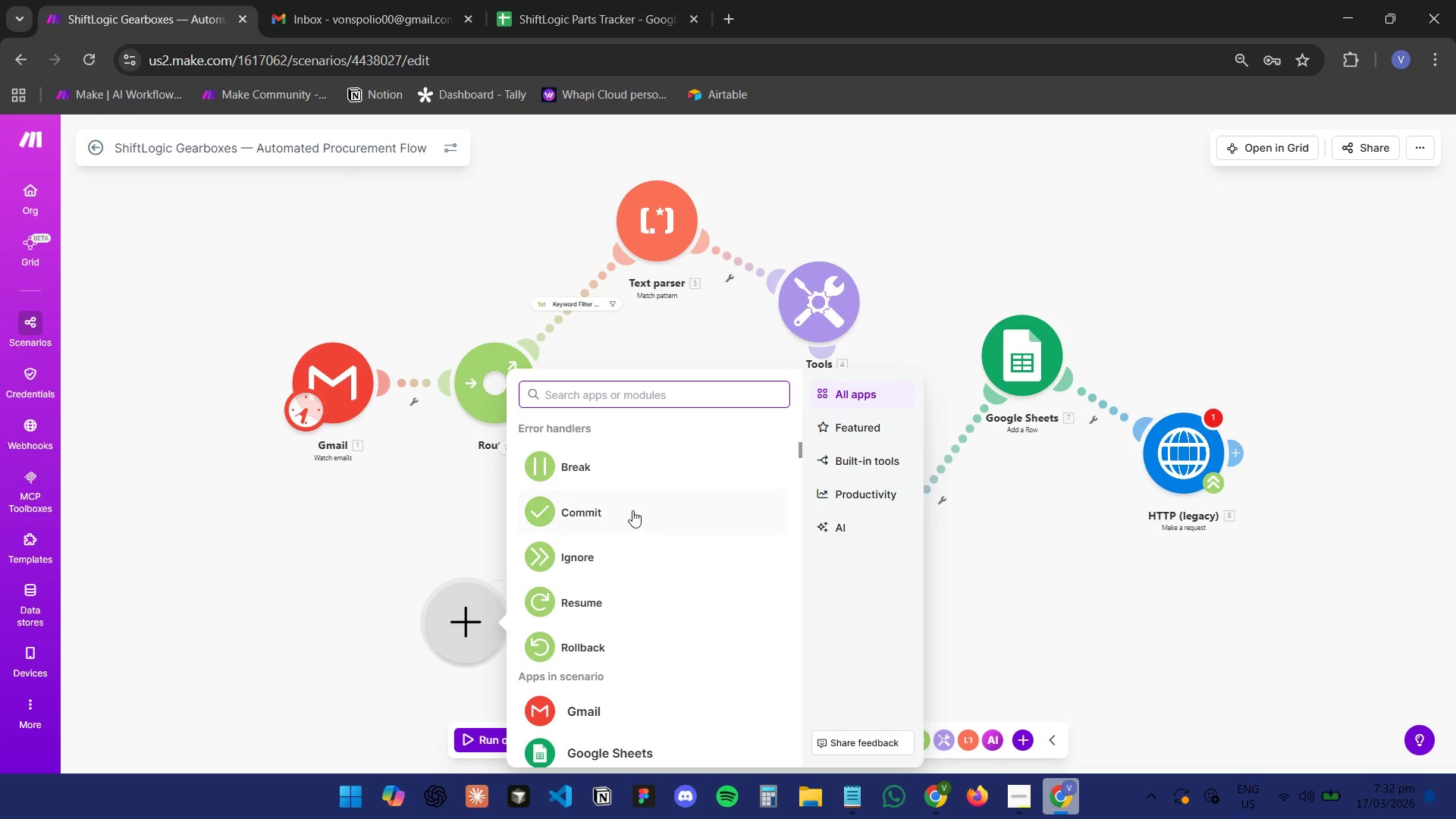 
scroll: coordinate [636, 502], scroll_direction: down, amount: 2.0
 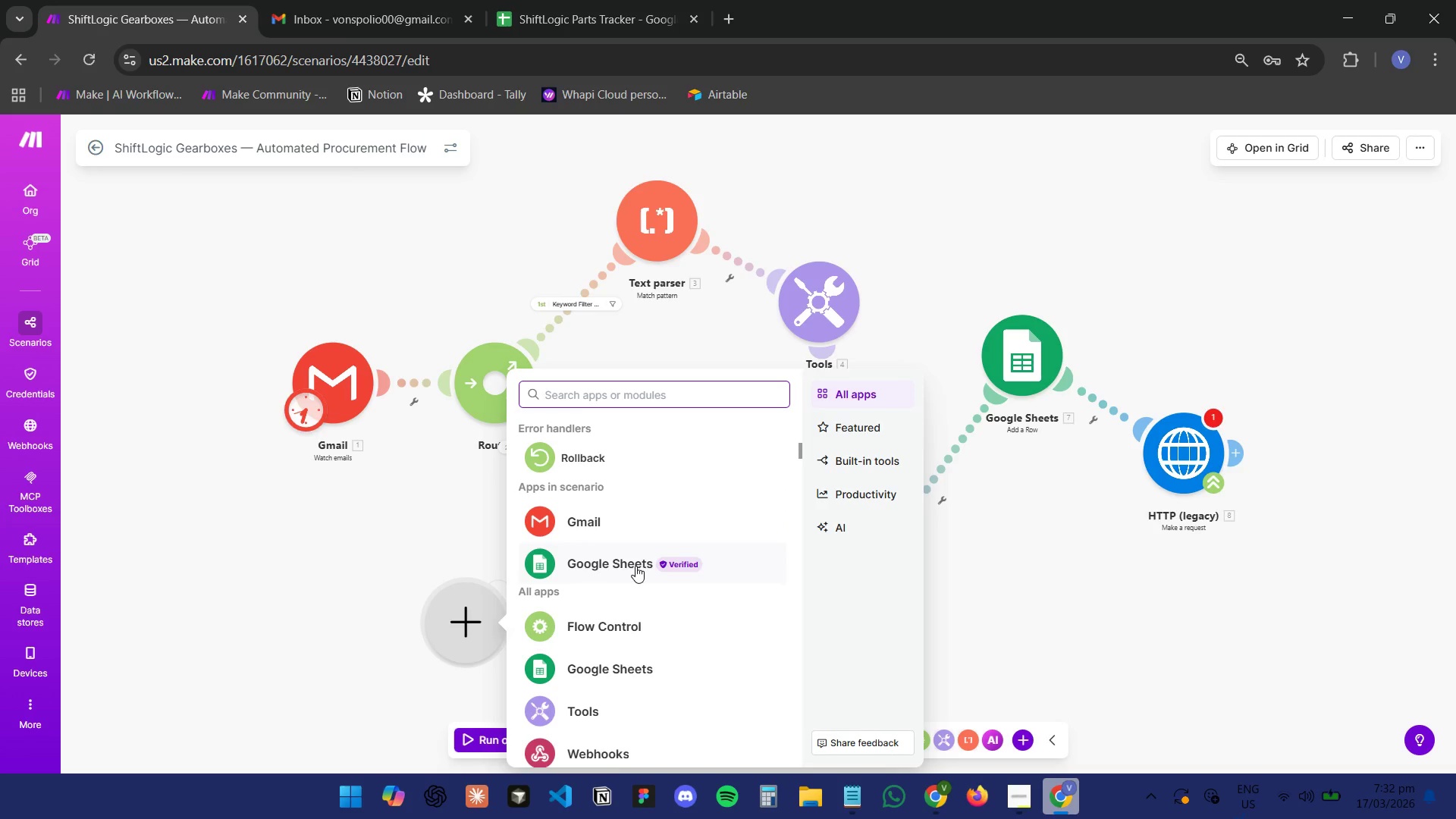 
left_click([632, 566])
 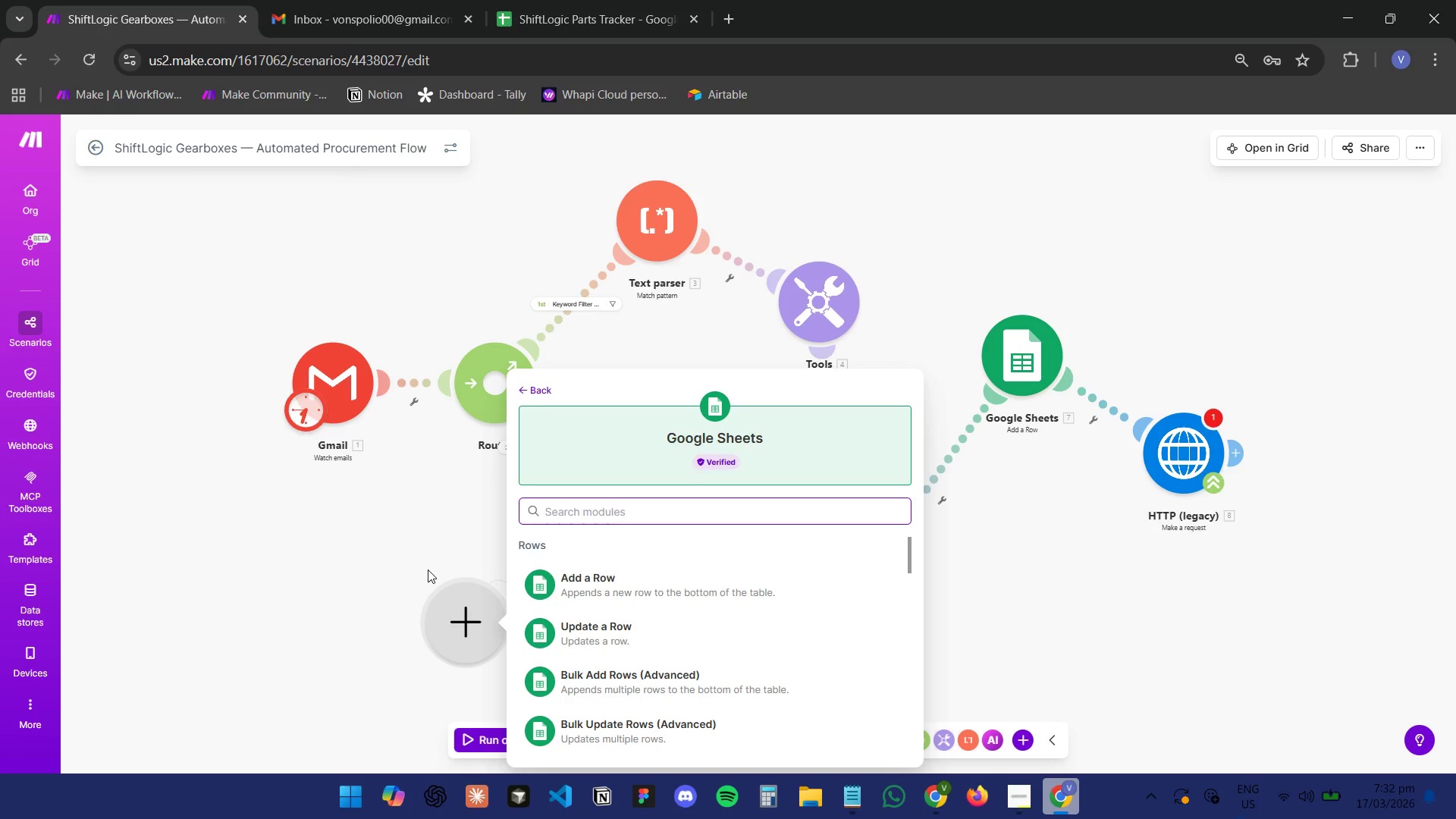 
left_click([435, 574])
 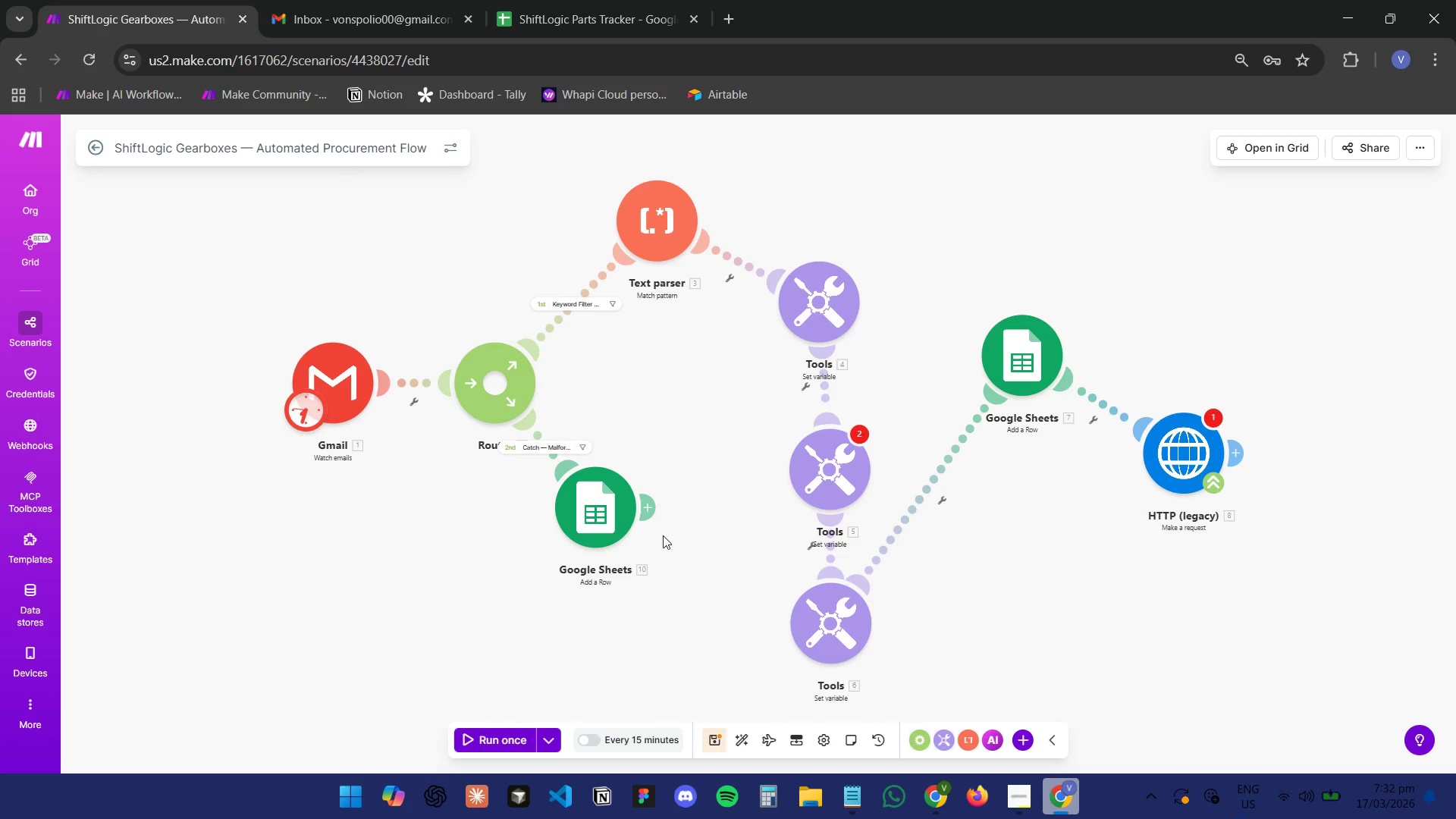 
right_click([603, 510])
 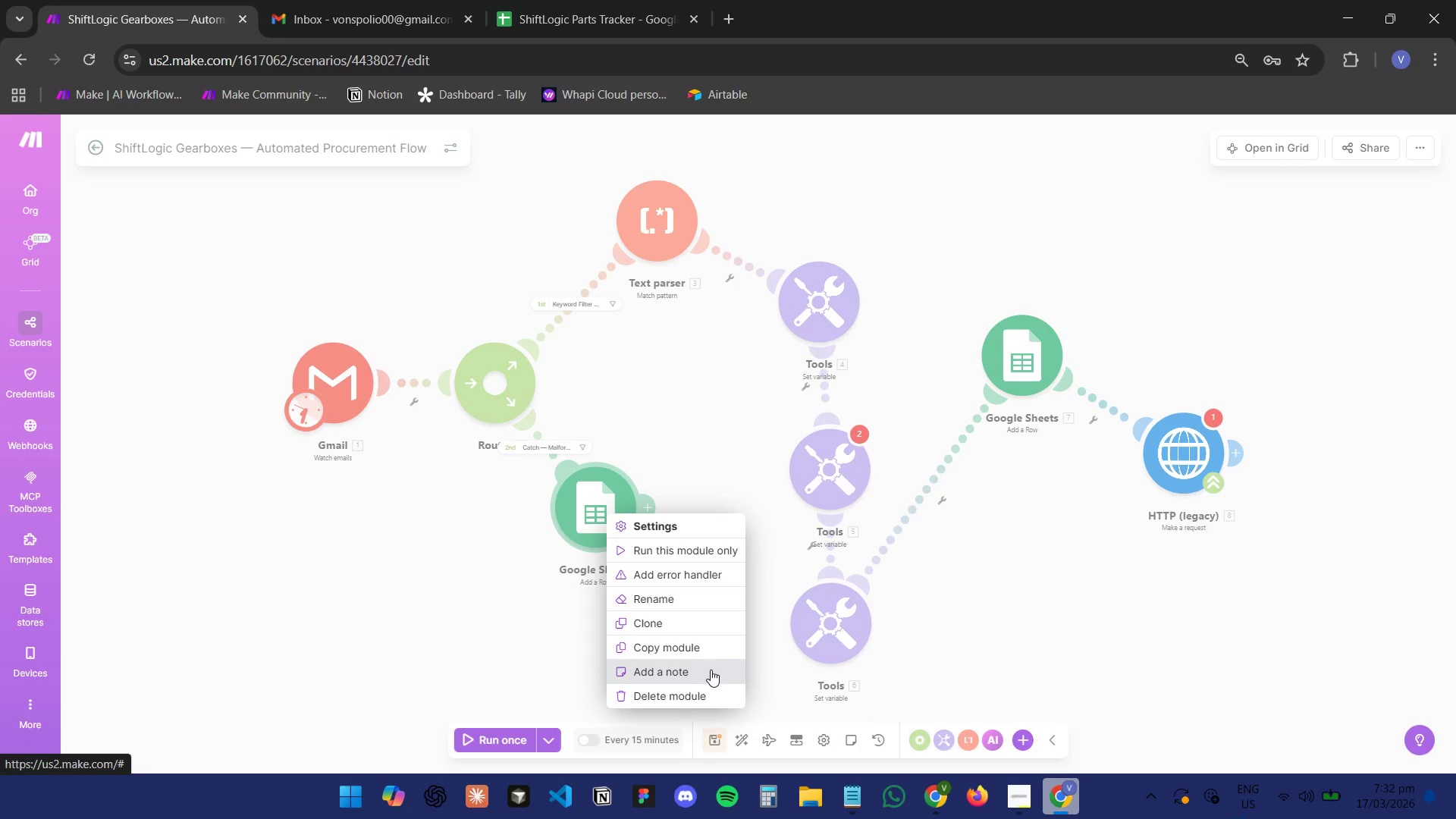 
left_click([701, 572])
 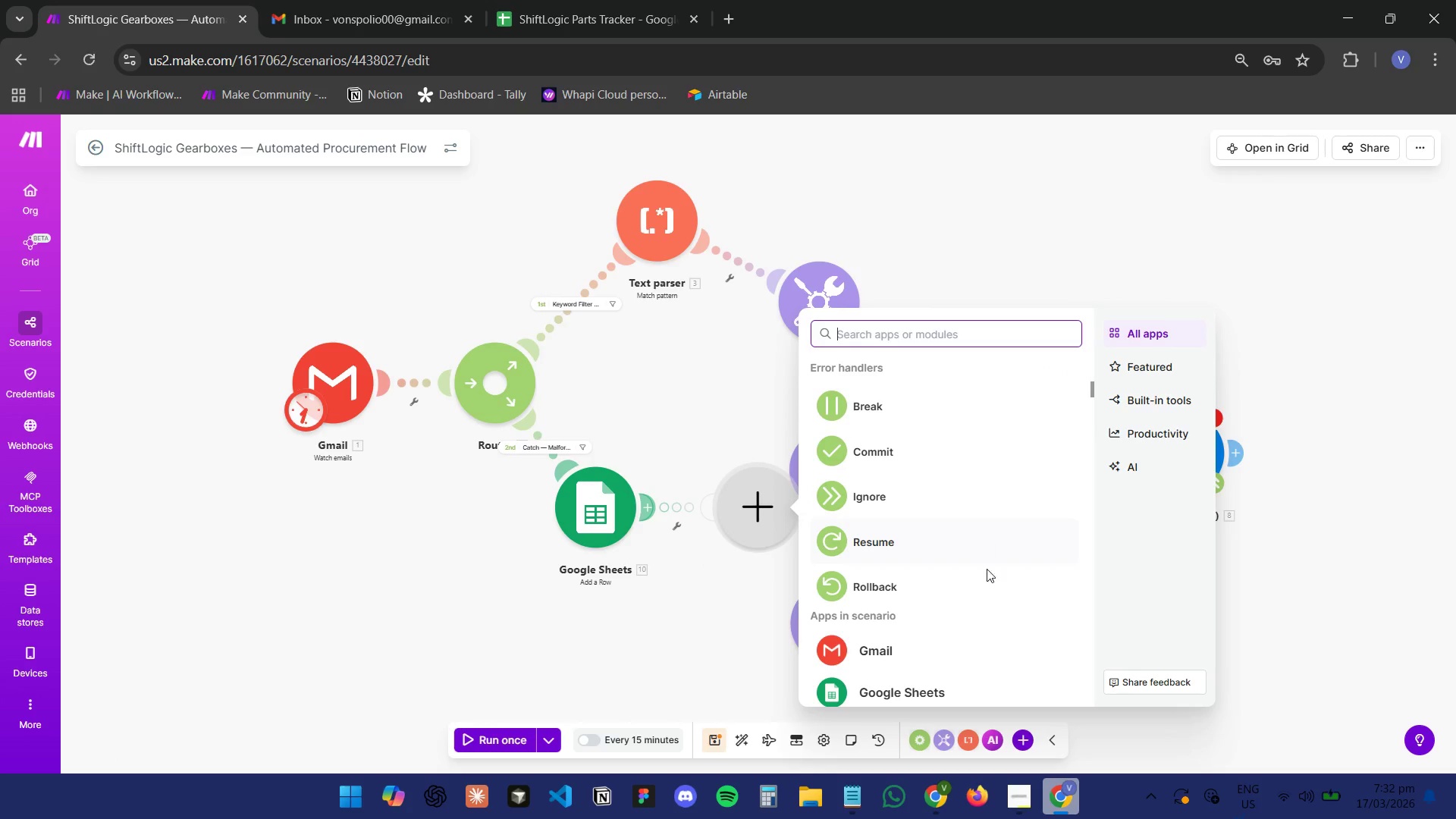 
left_click([1056, 805])
 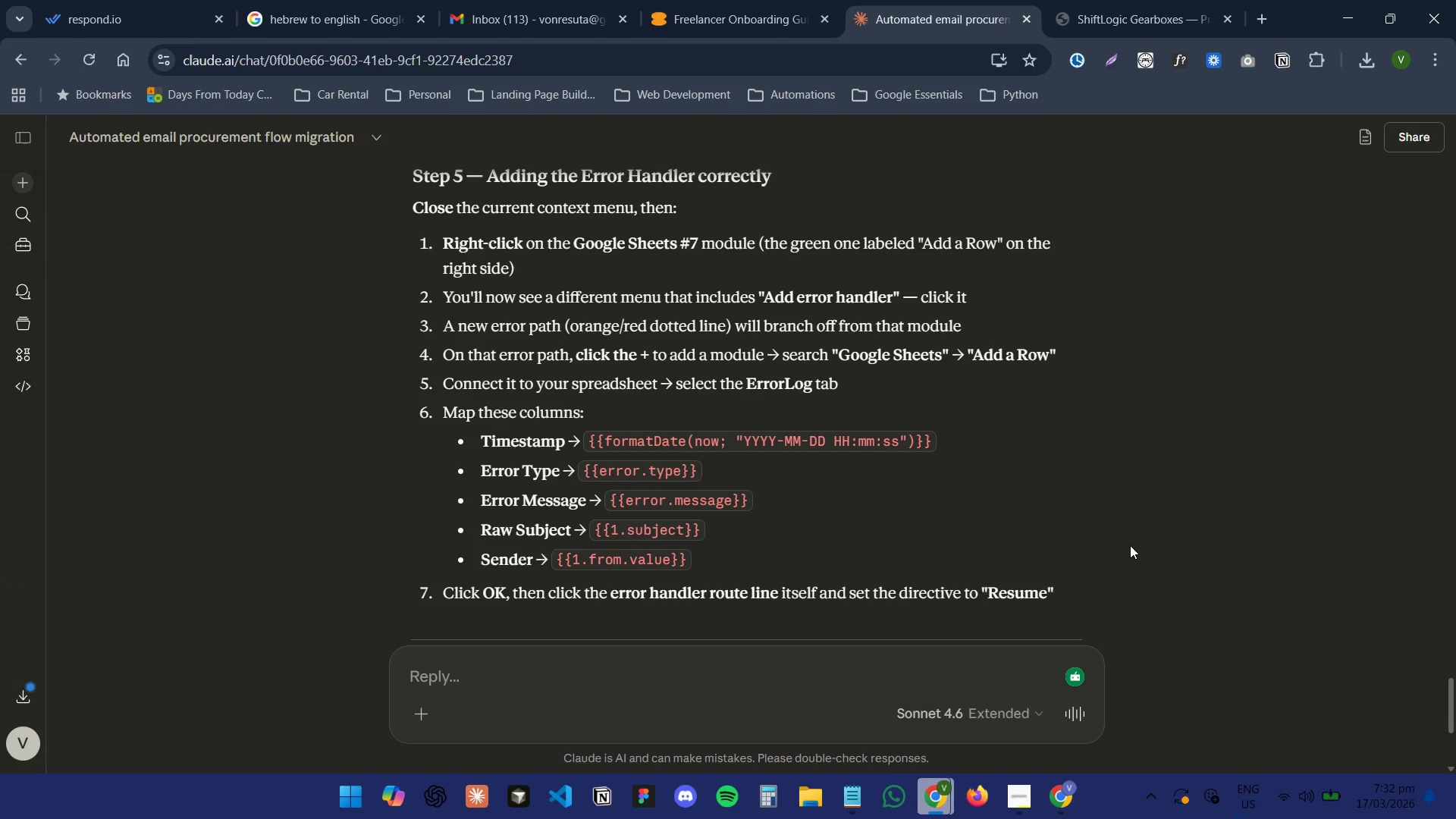 
wait(8.98)
 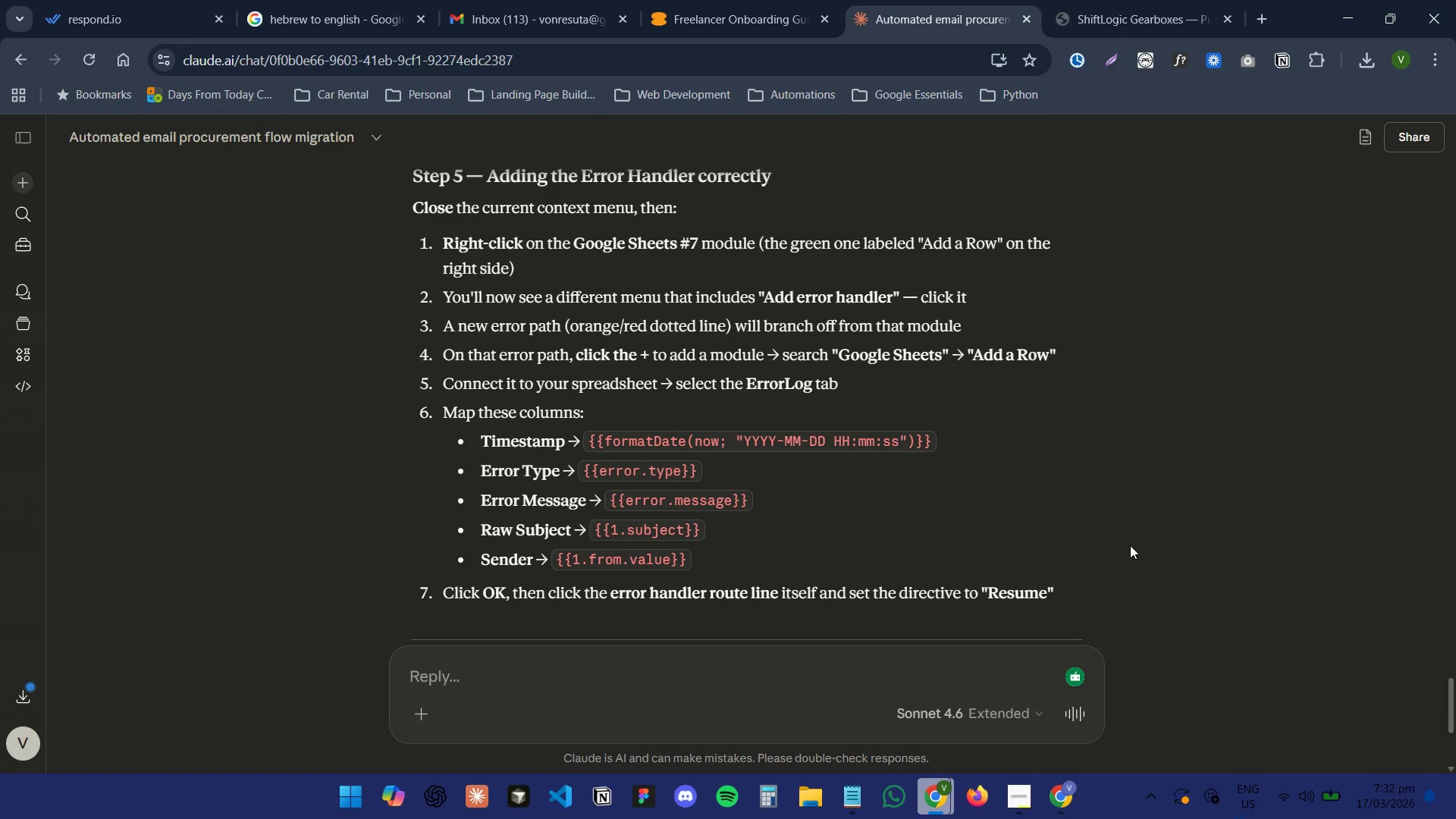 
left_click([1073, 811])
 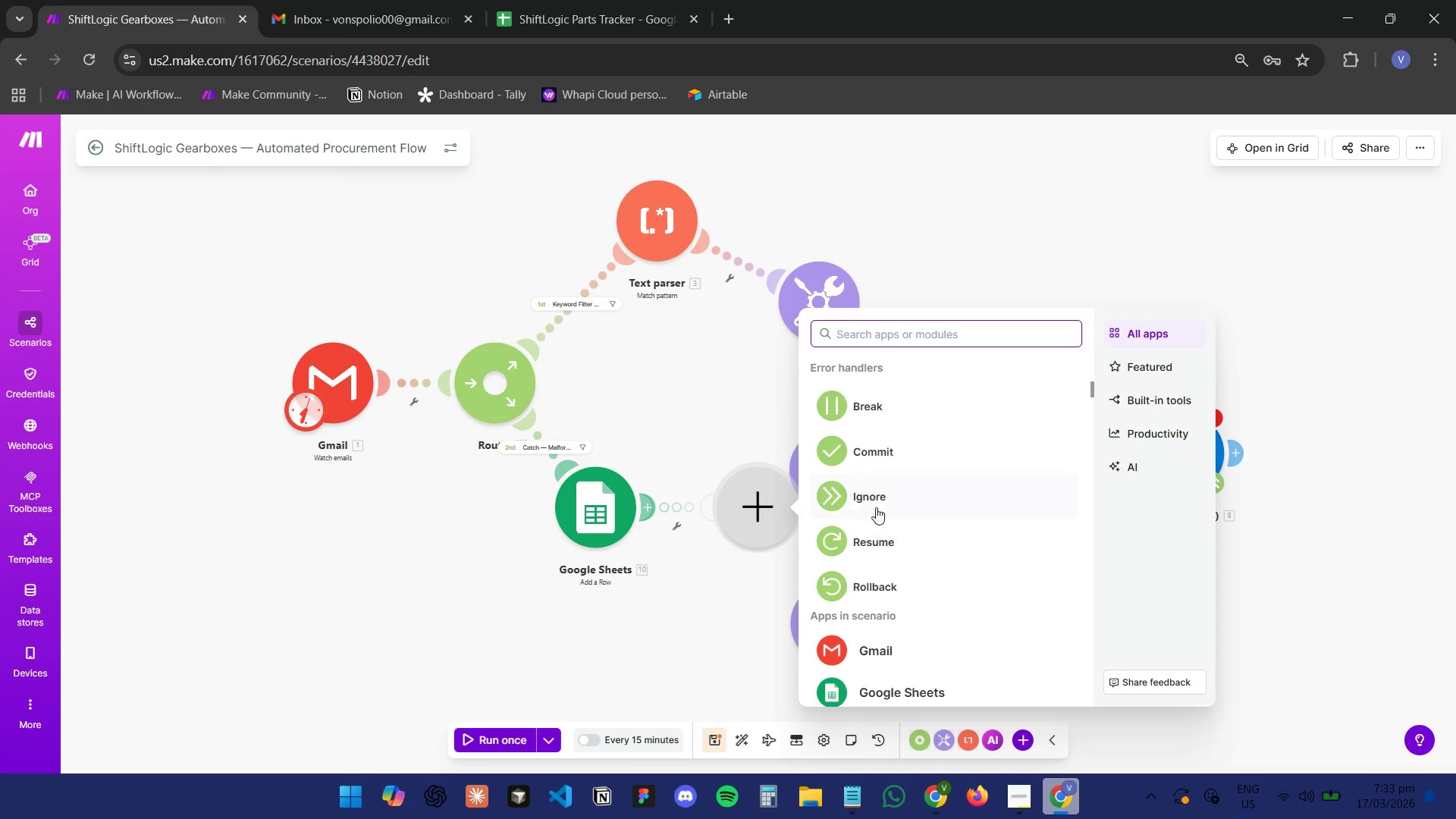 
scroll: coordinate [931, 621], scroll_direction: down, amount: 2.0
 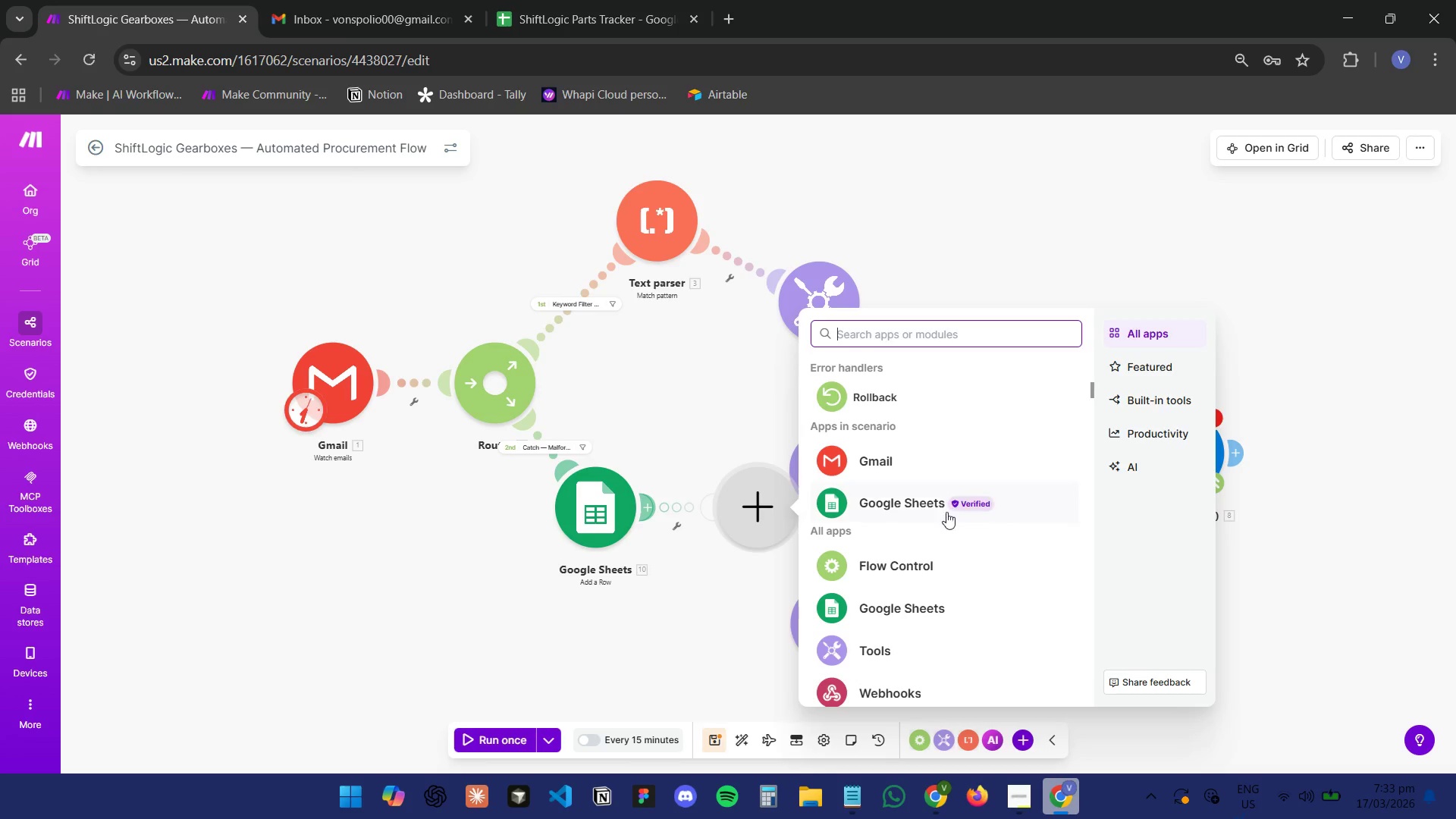 
left_click([950, 502])
 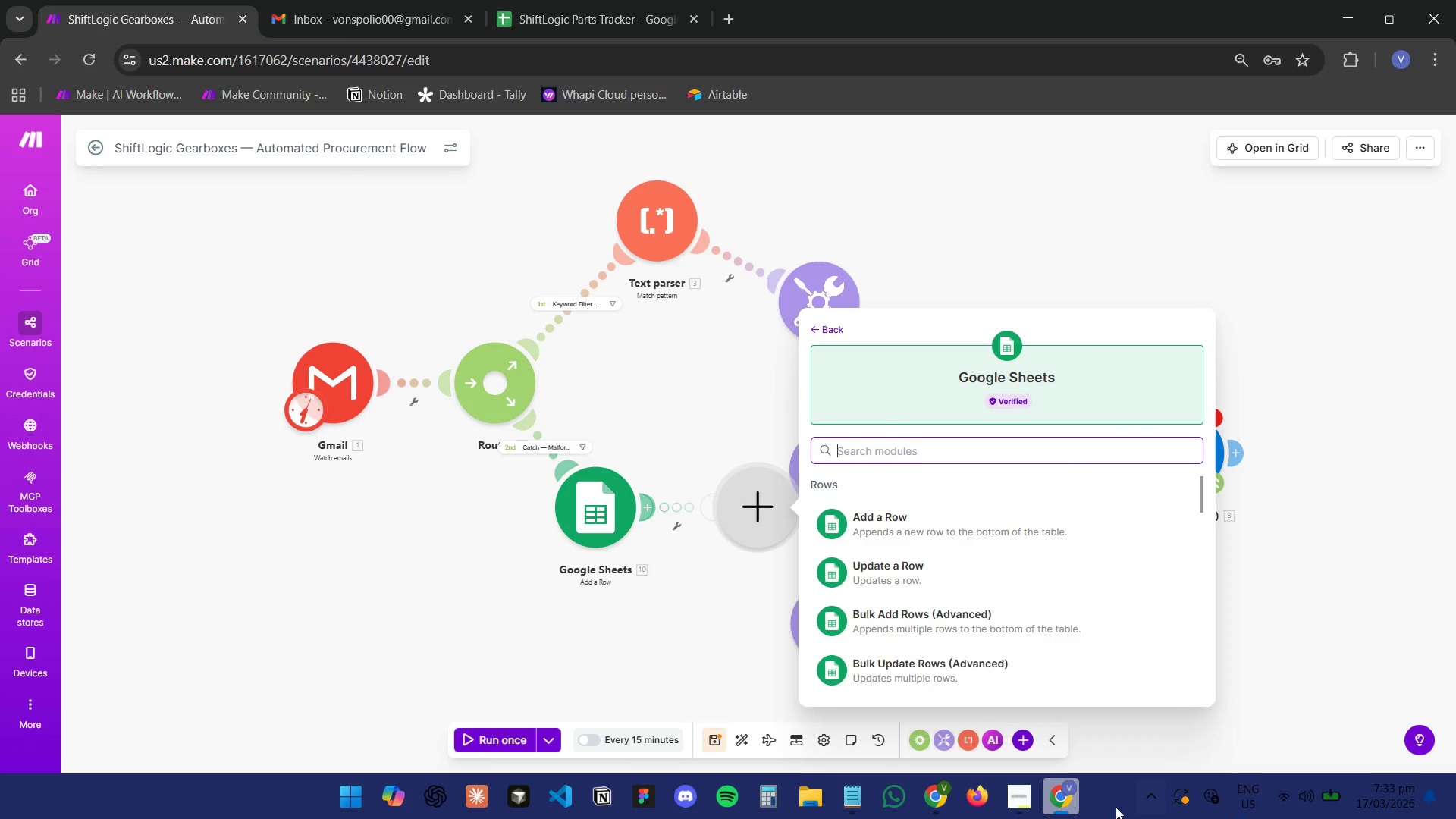 
left_click([1076, 802])
 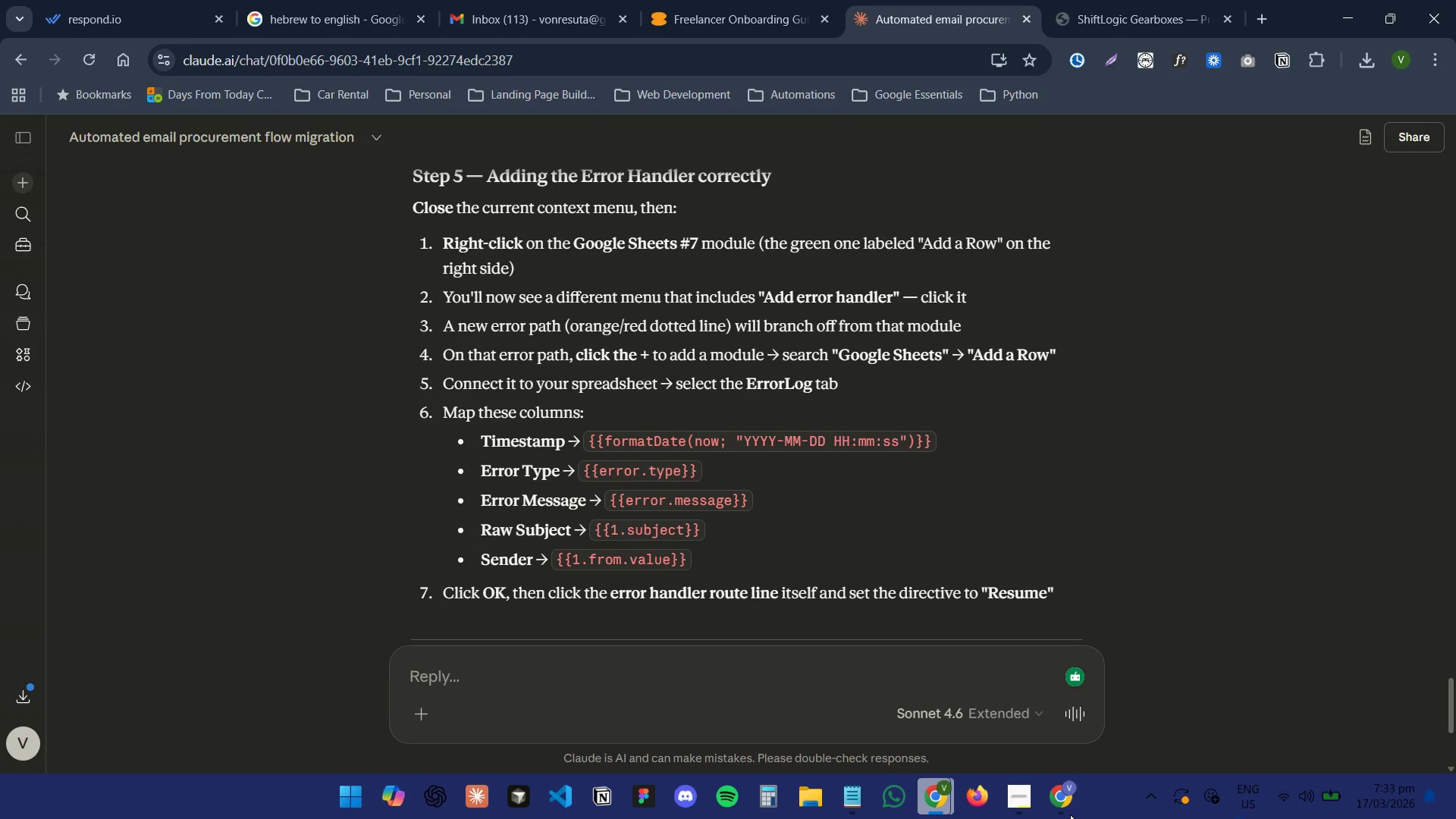 
double_click([1070, 814])
 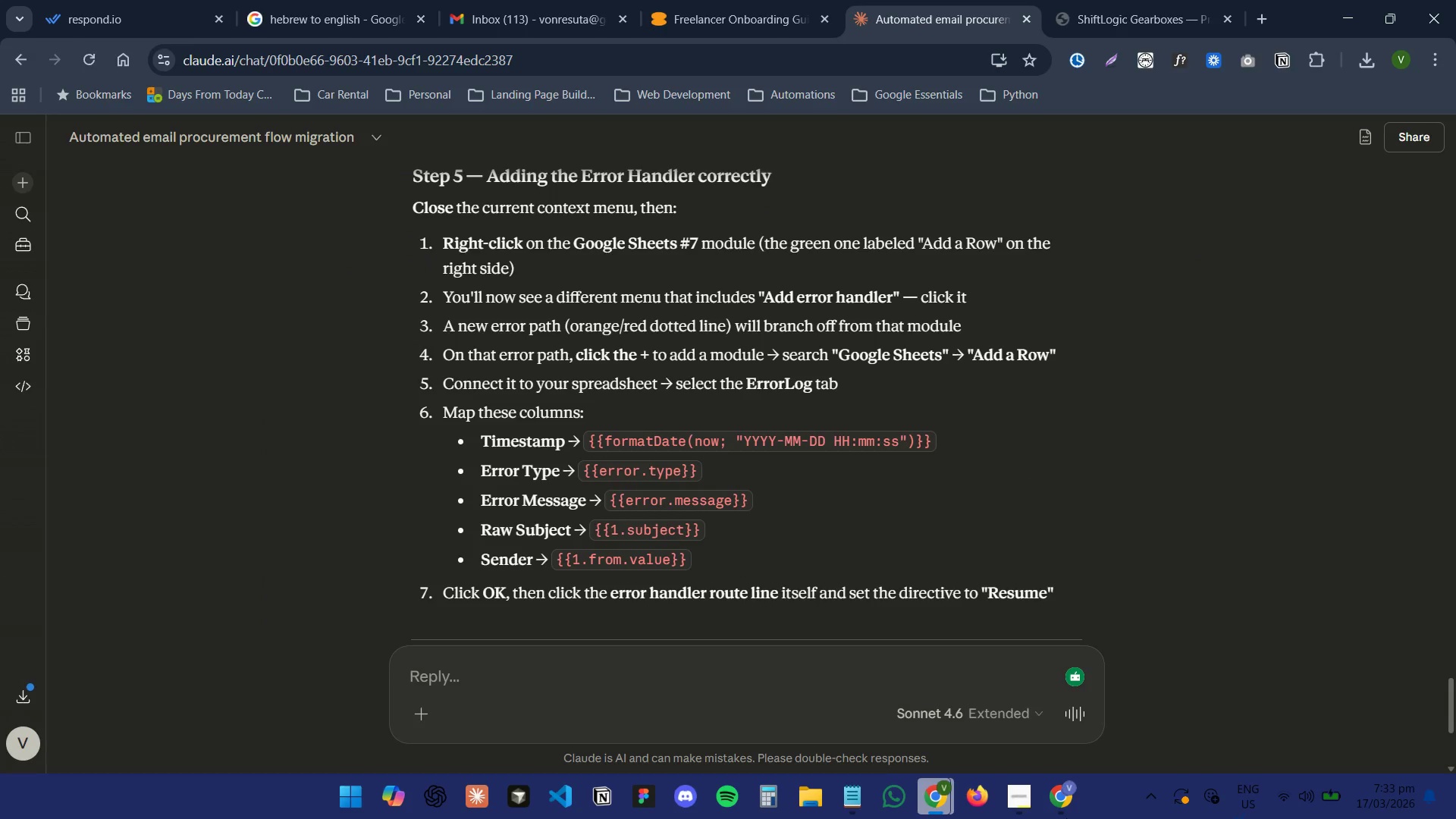 
wait(6.69)
 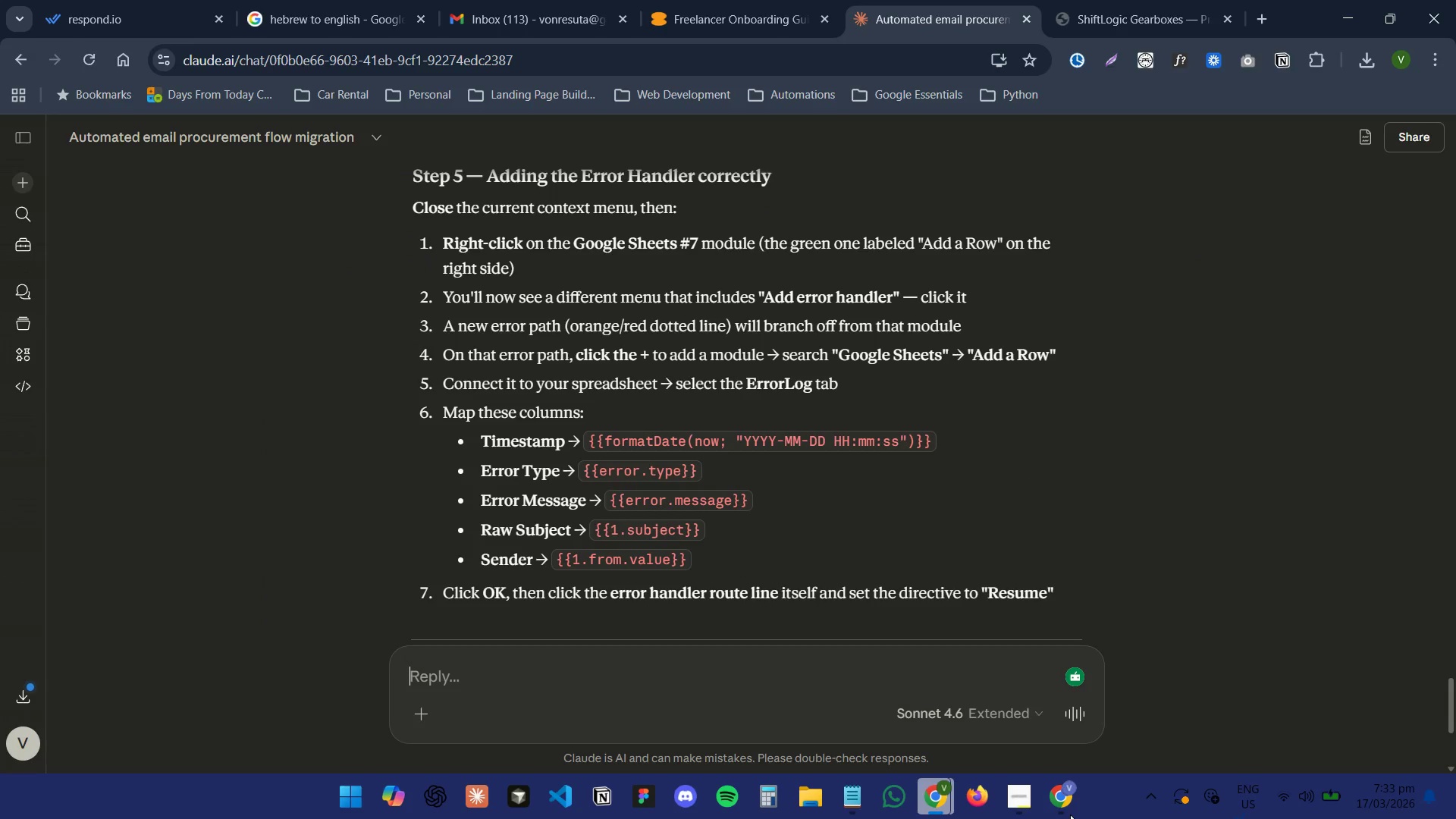 
left_click([1060, 808])
 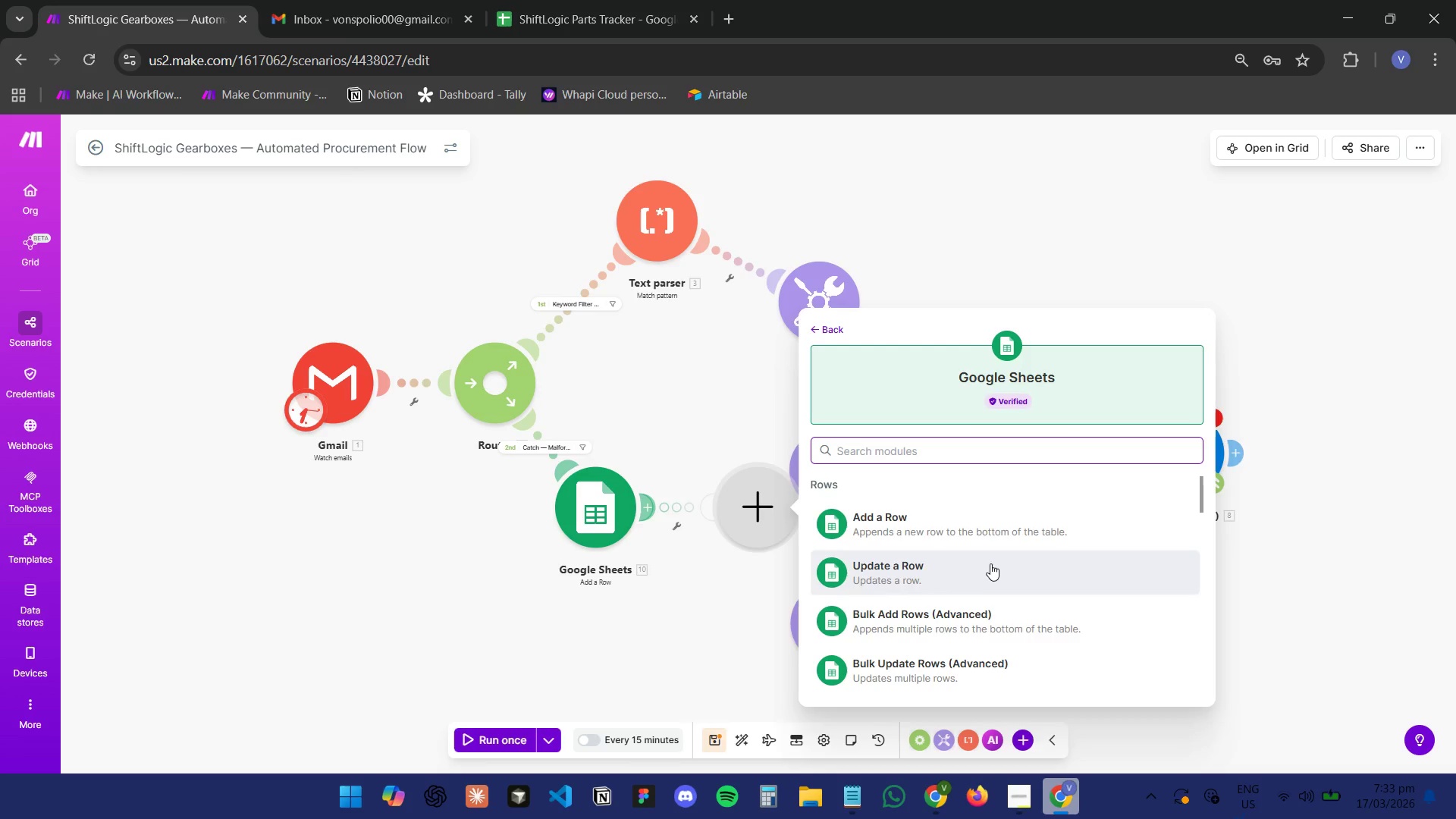 
left_click([974, 523])
 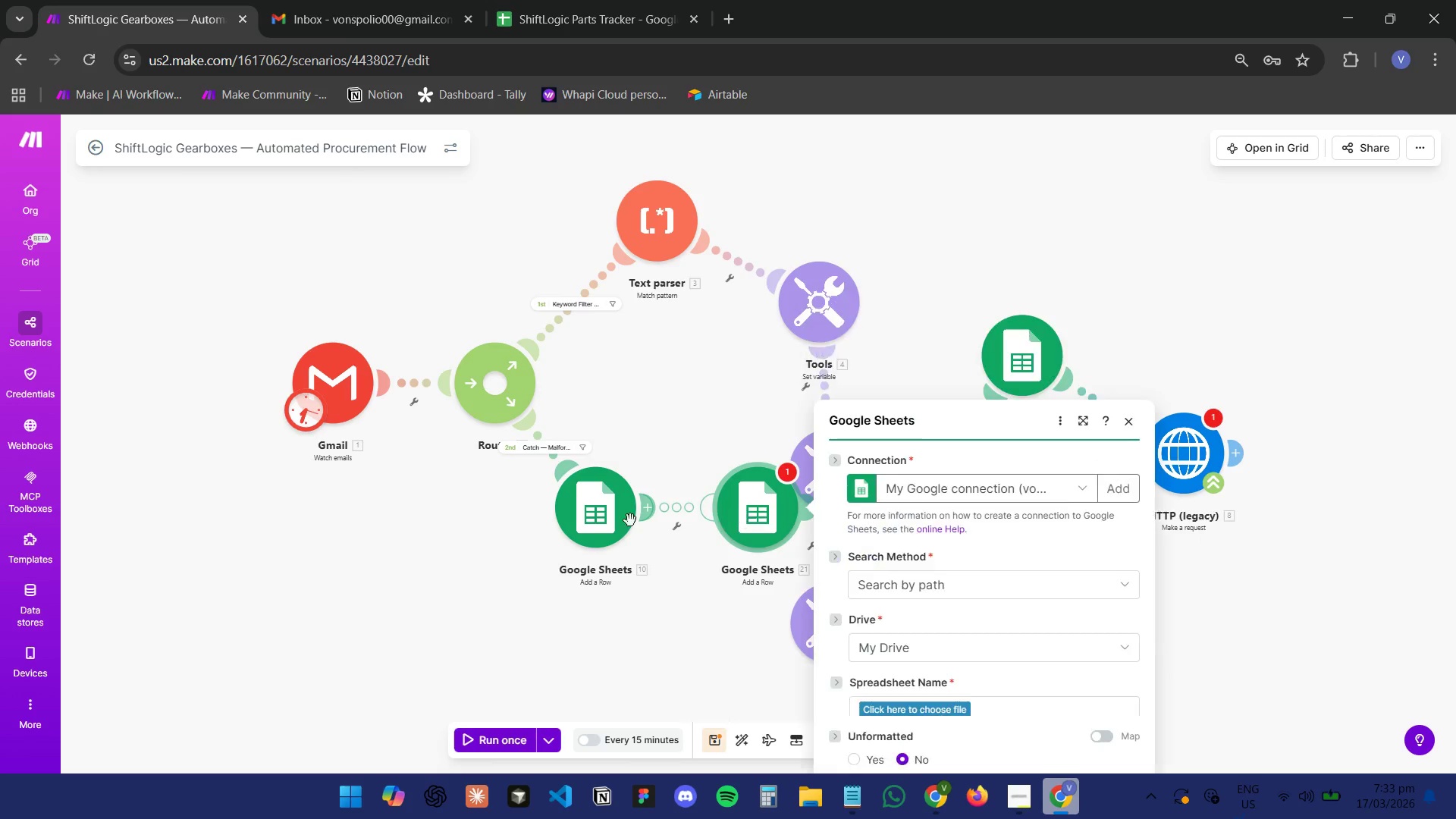 
left_click_drag(start_coordinate=[595, 521], to_coordinate=[507, 581])
 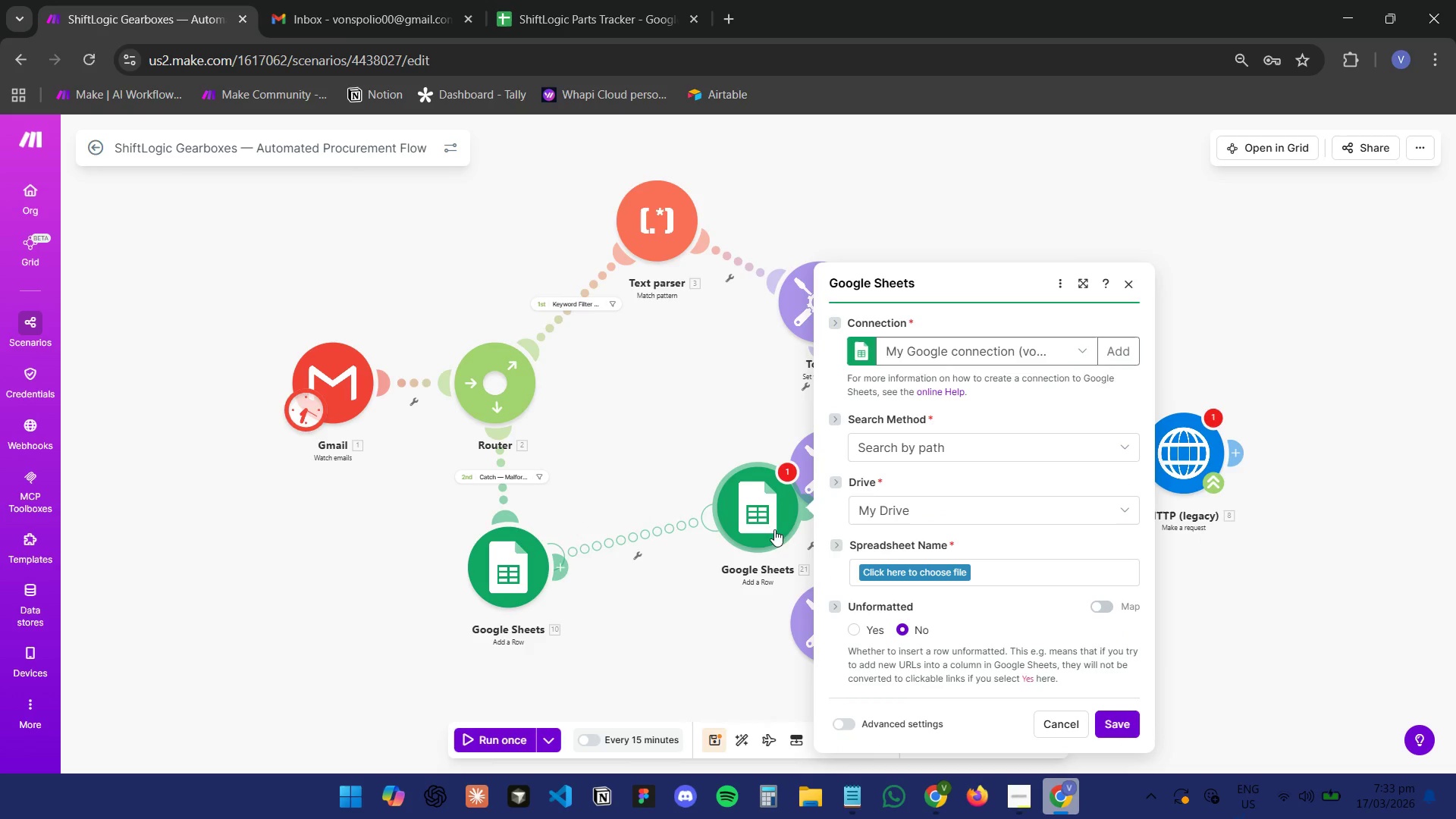 
left_click_drag(start_coordinate=[777, 525], to_coordinate=[685, 587])
 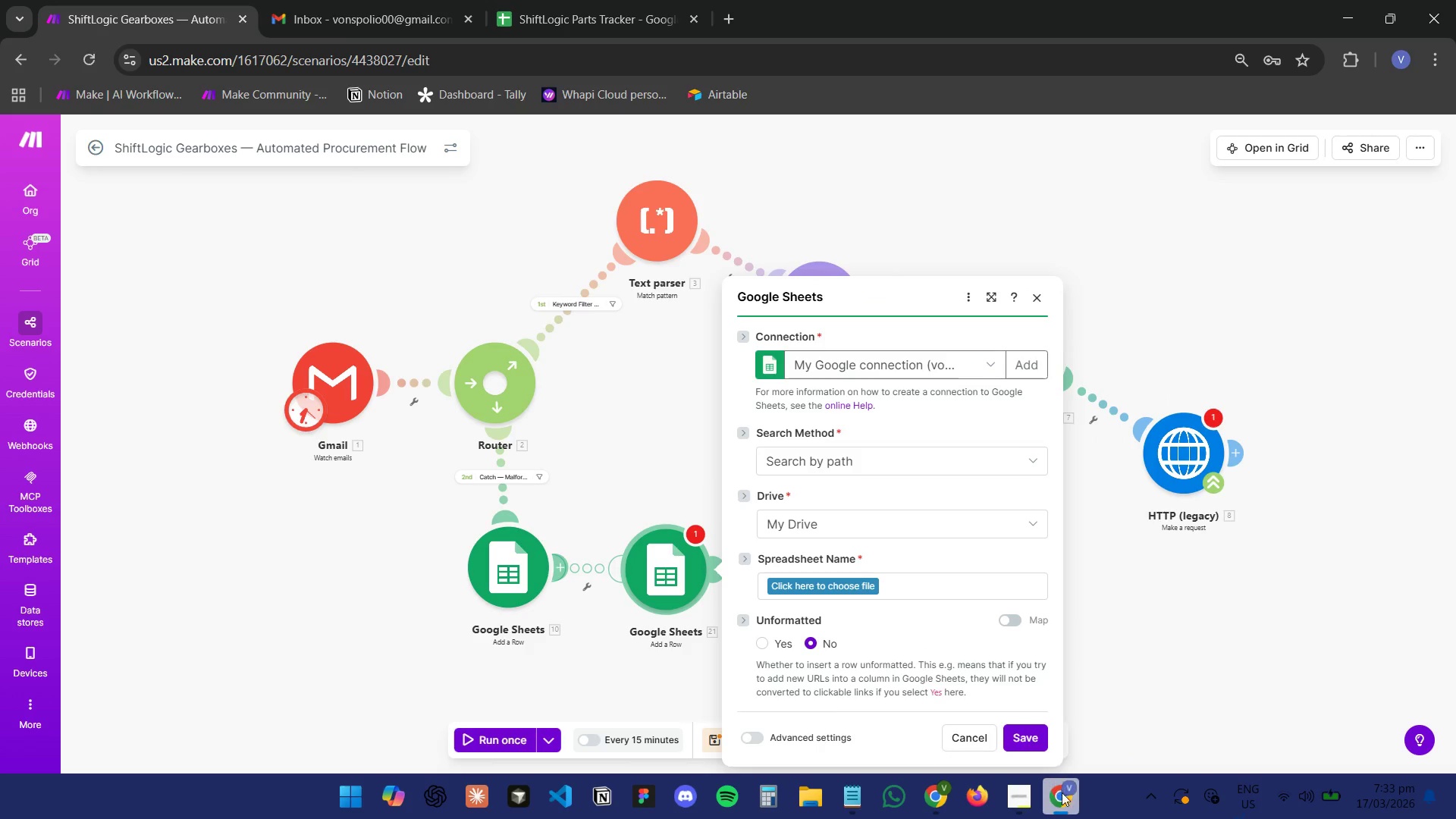 
left_click([1070, 801])
 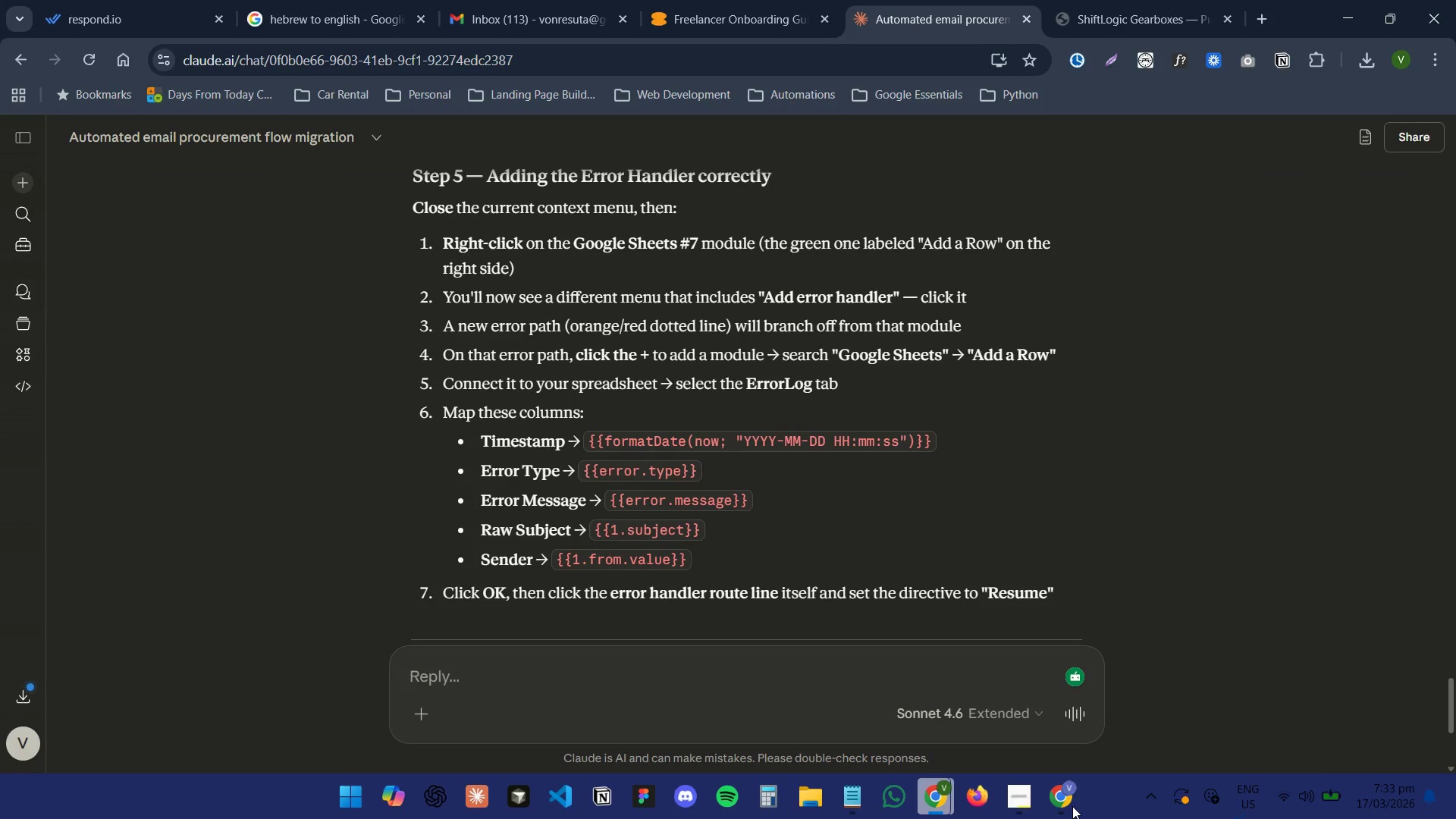 
wait(5.7)
 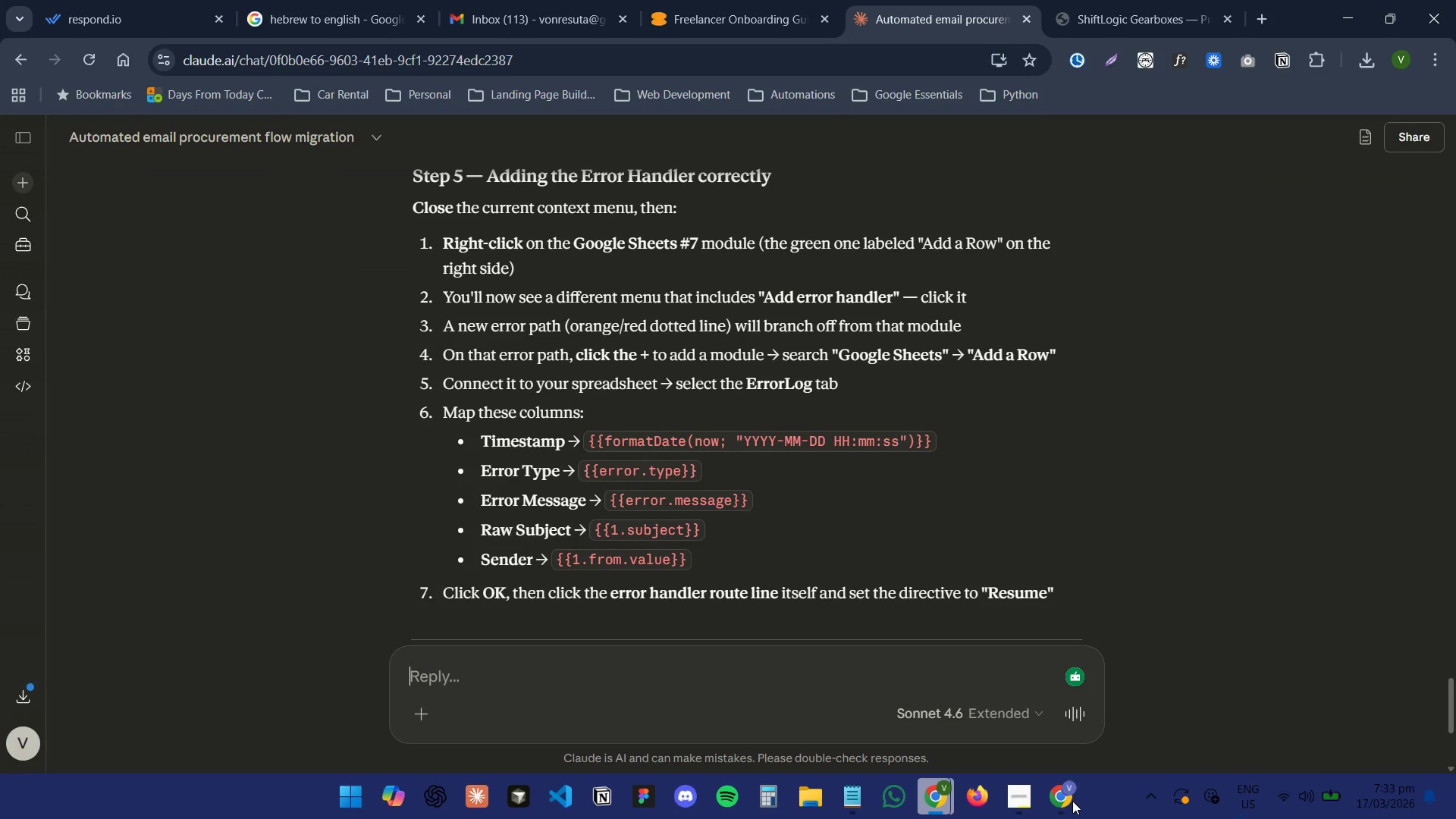 
left_click([1067, 806])
 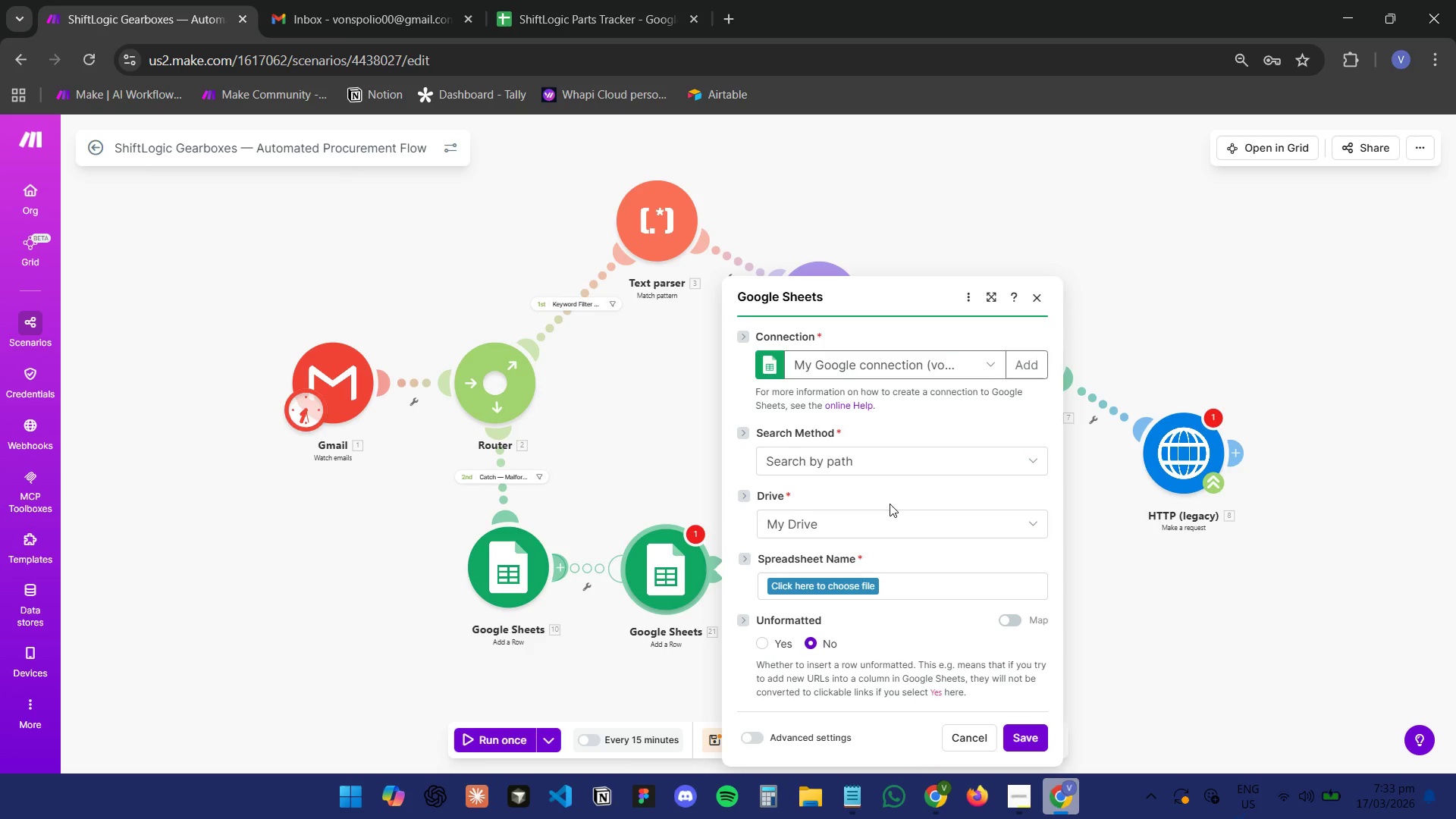 
scroll: coordinate [888, 505], scroll_direction: down, amount: 3.0
 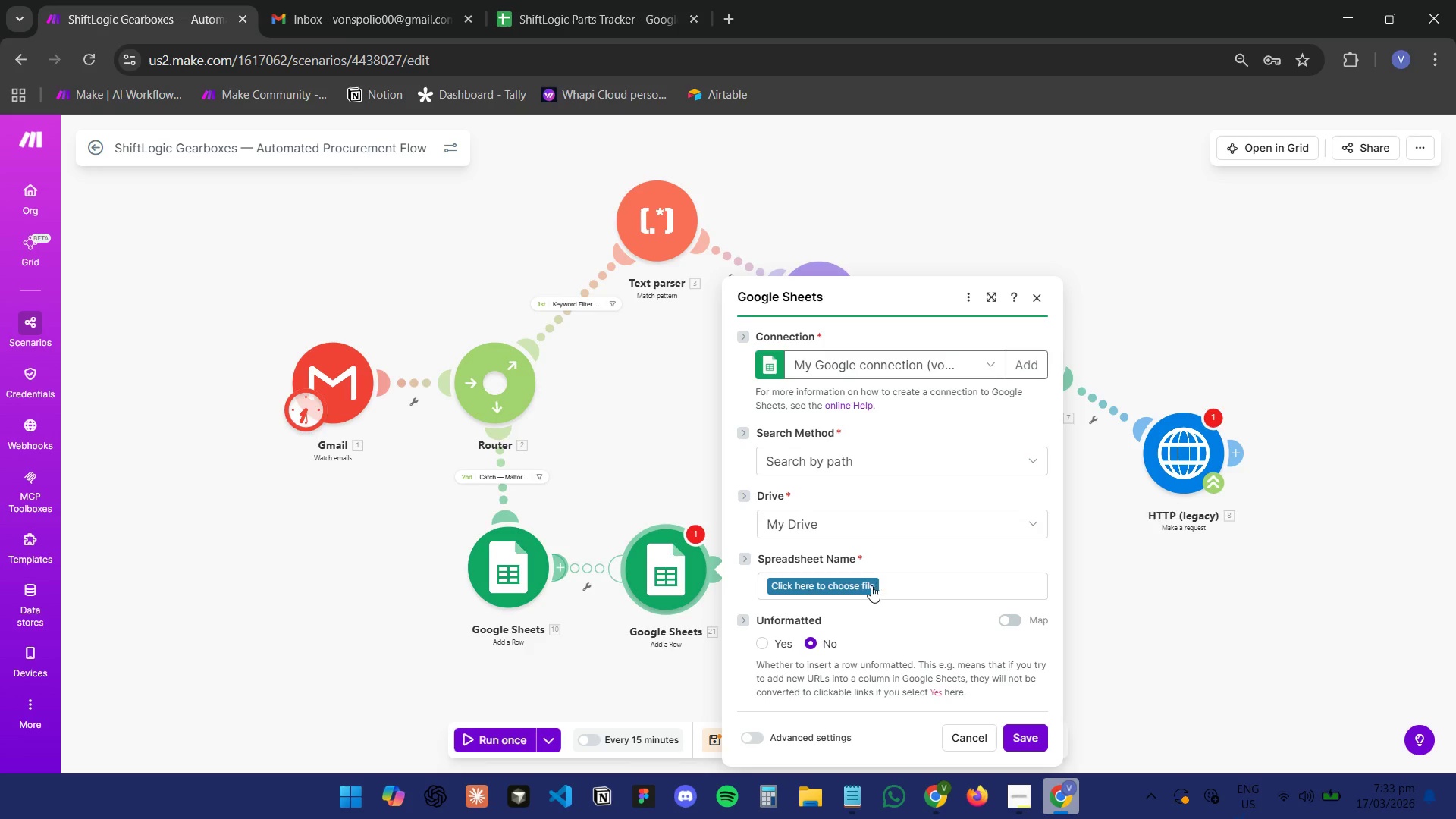 
left_click([861, 585])
 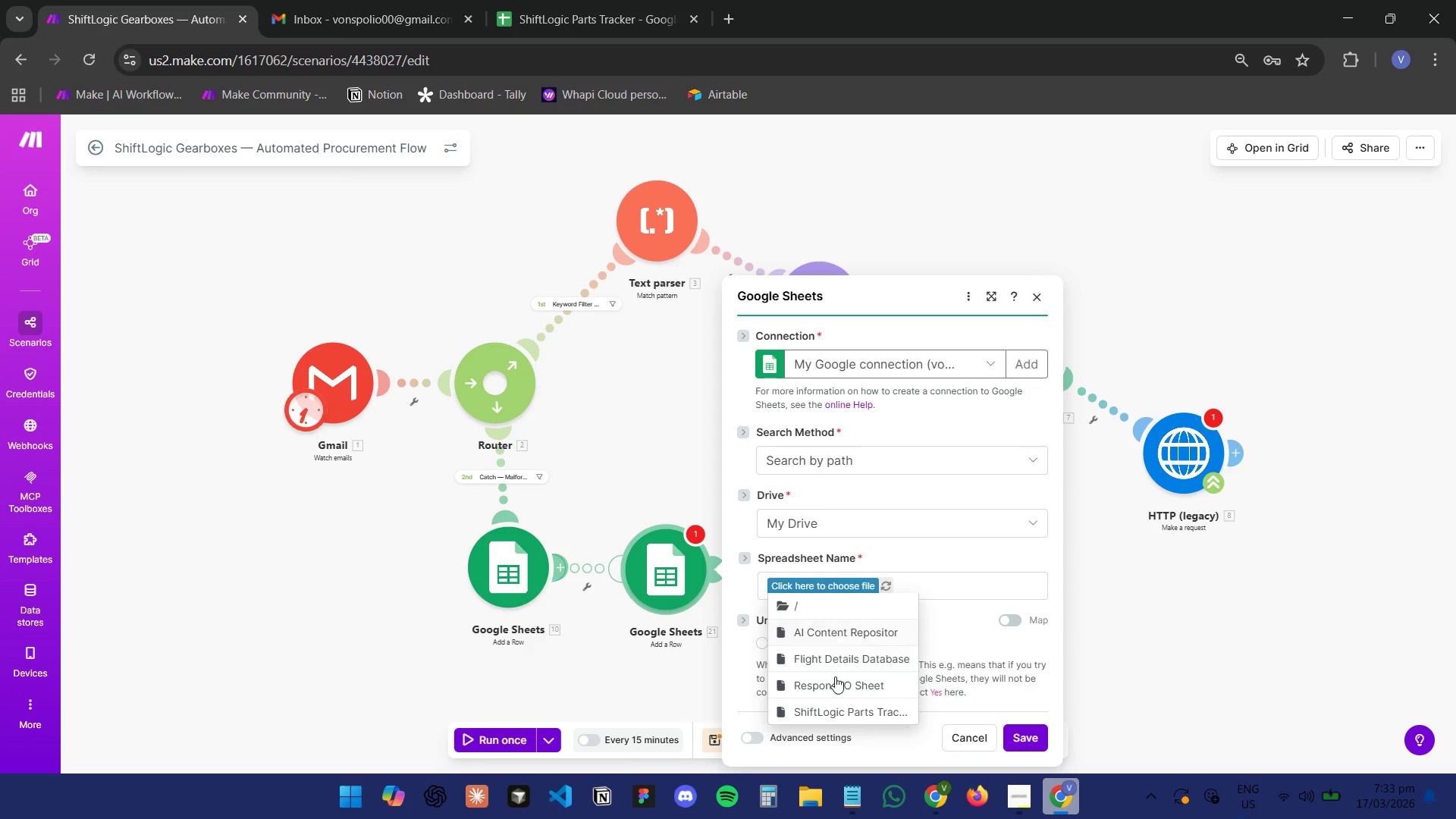 
left_click([852, 565])
 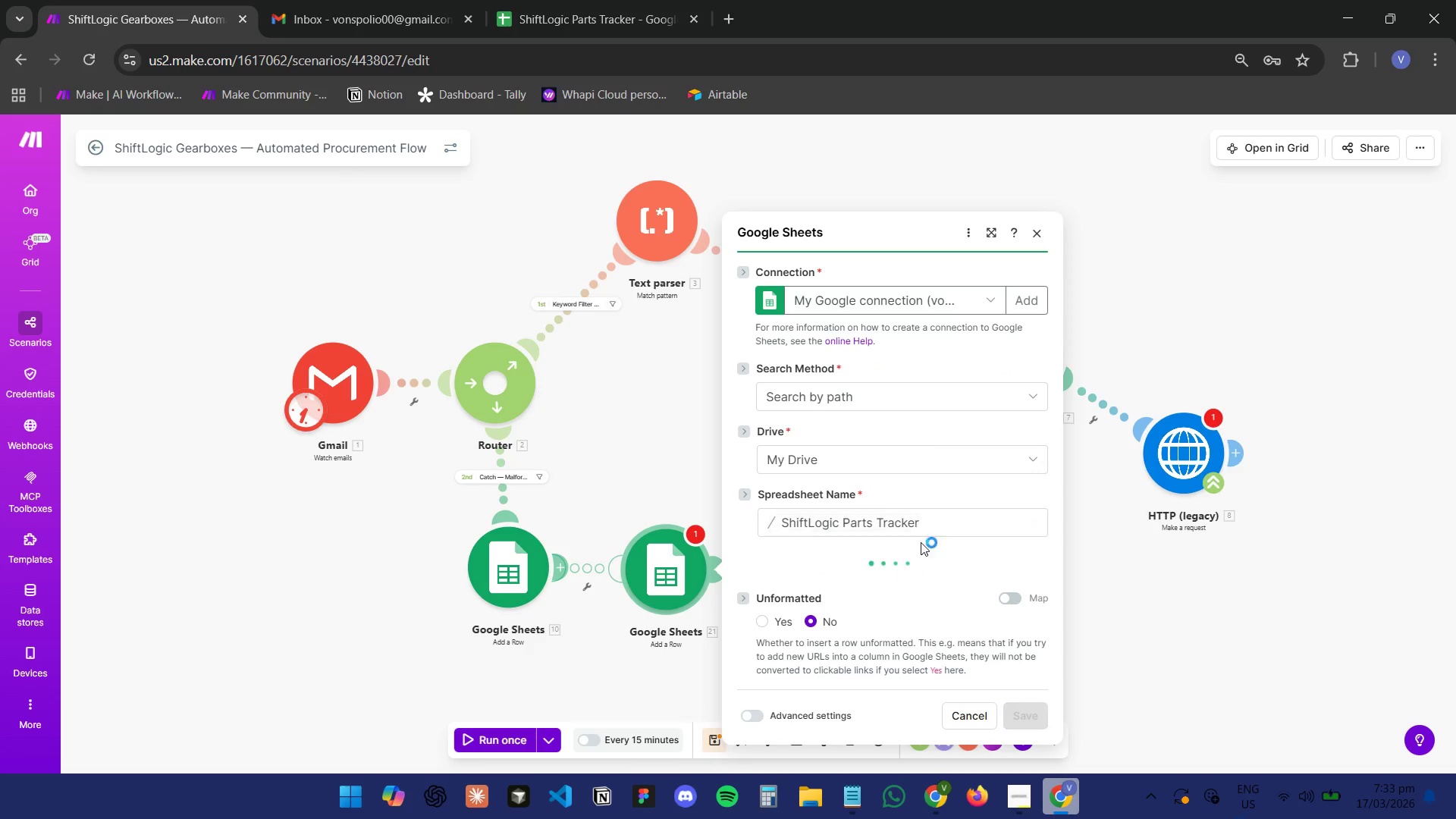 
scroll: coordinate [923, 532], scroll_direction: down, amount: 2.0
 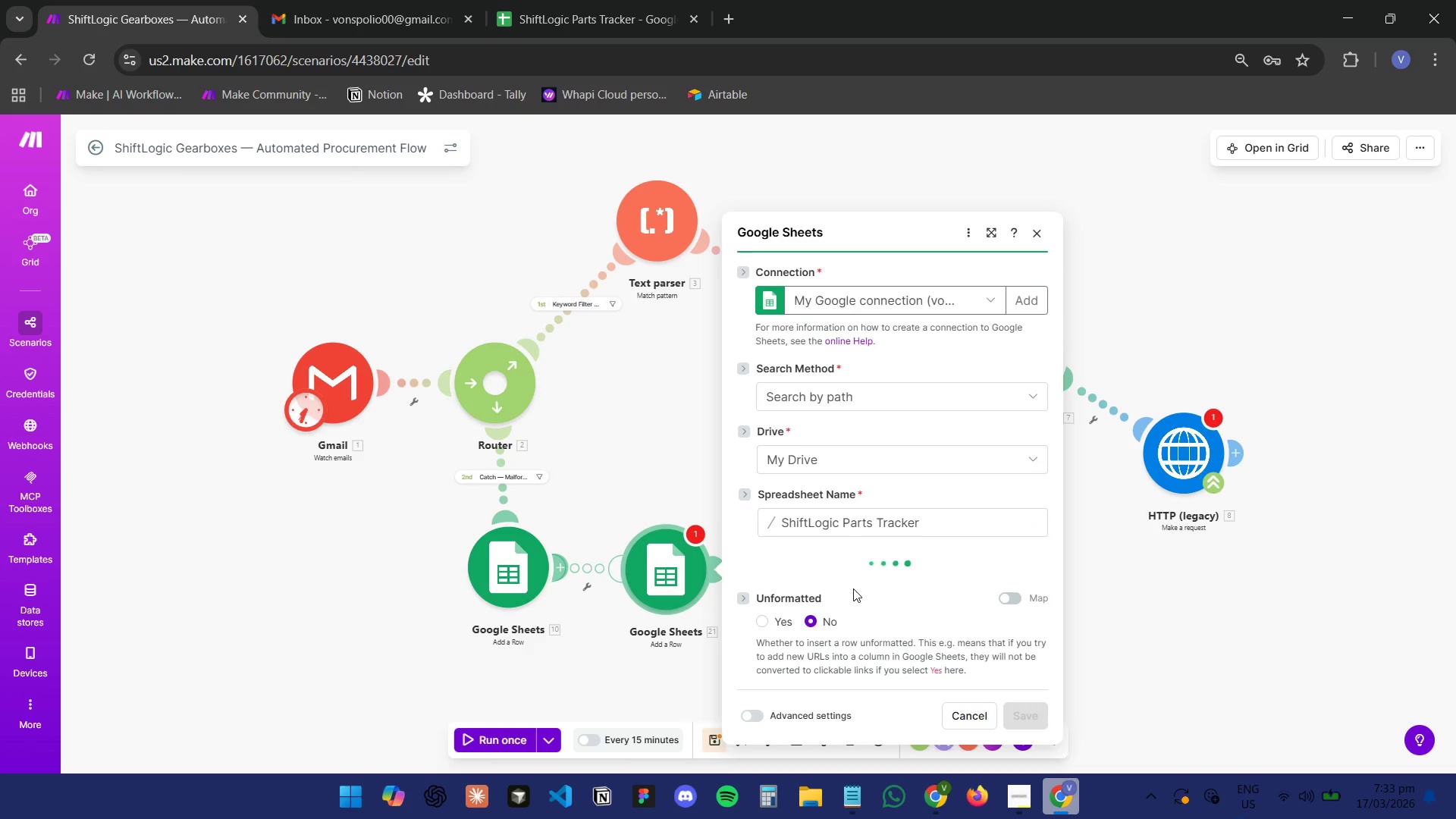 
left_click([861, 576])
 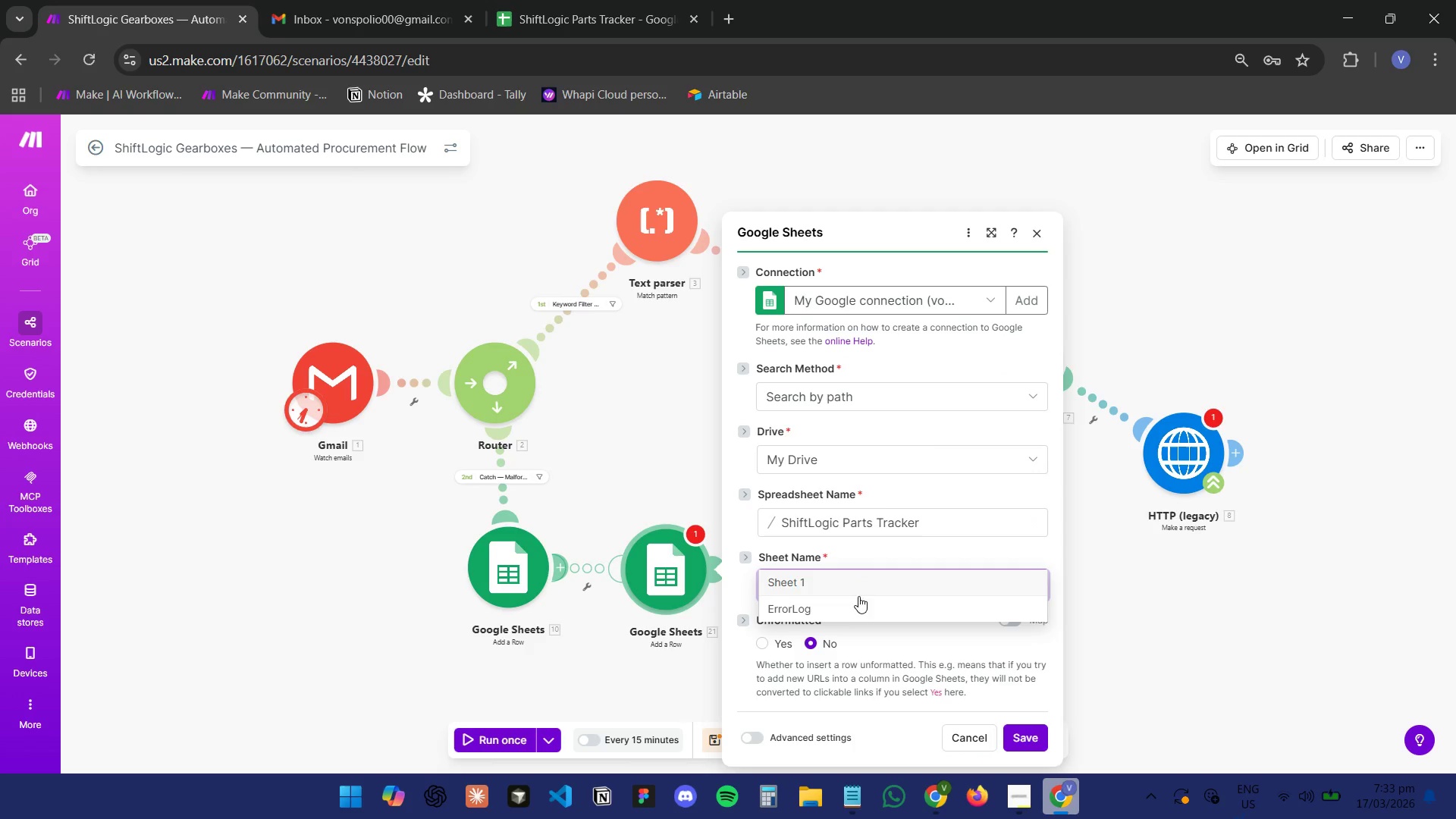 
scroll: coordinate [855, 583], scroll_direction: down, amount: 2.0
 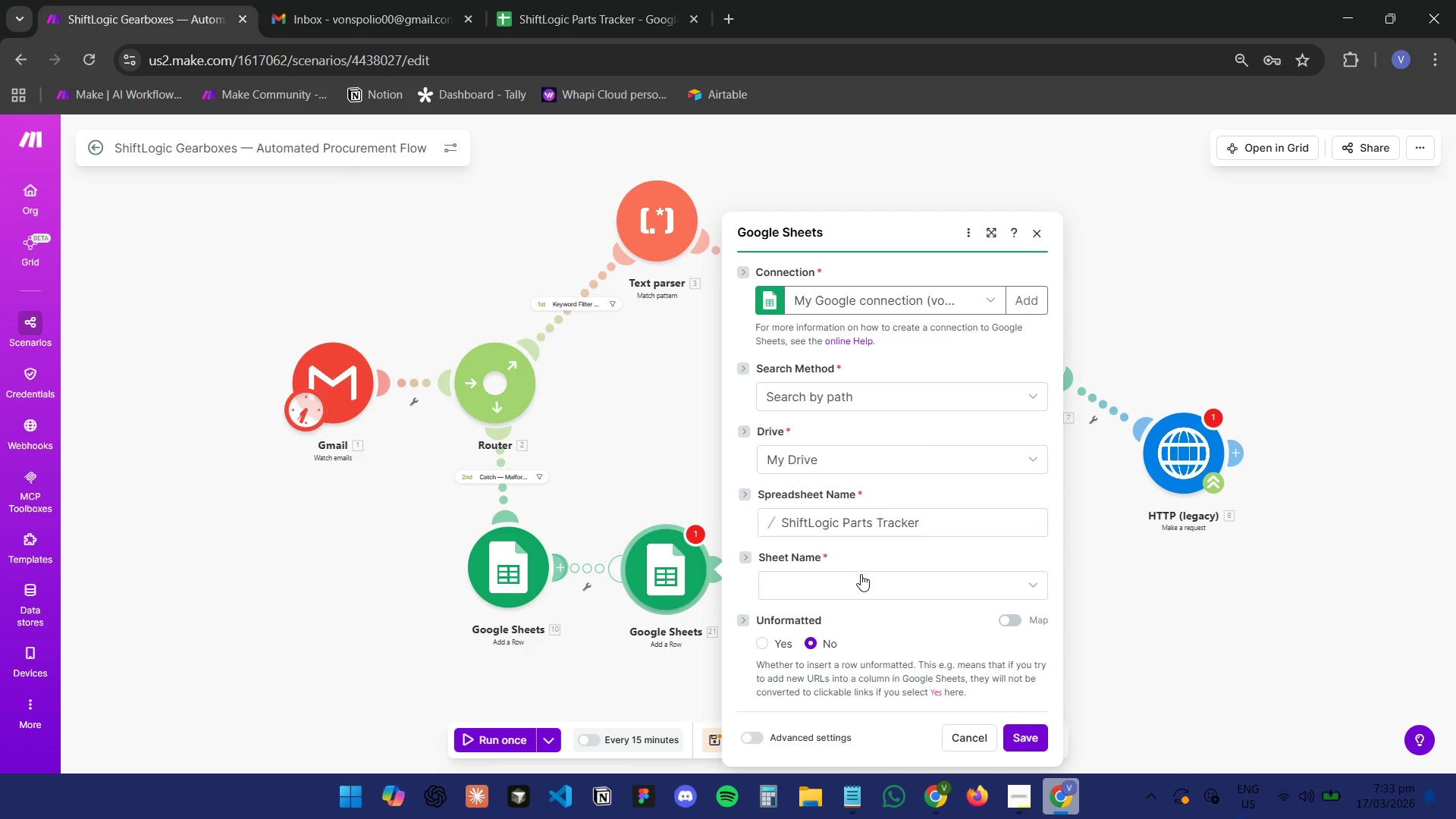 
left_click([846, 606])
 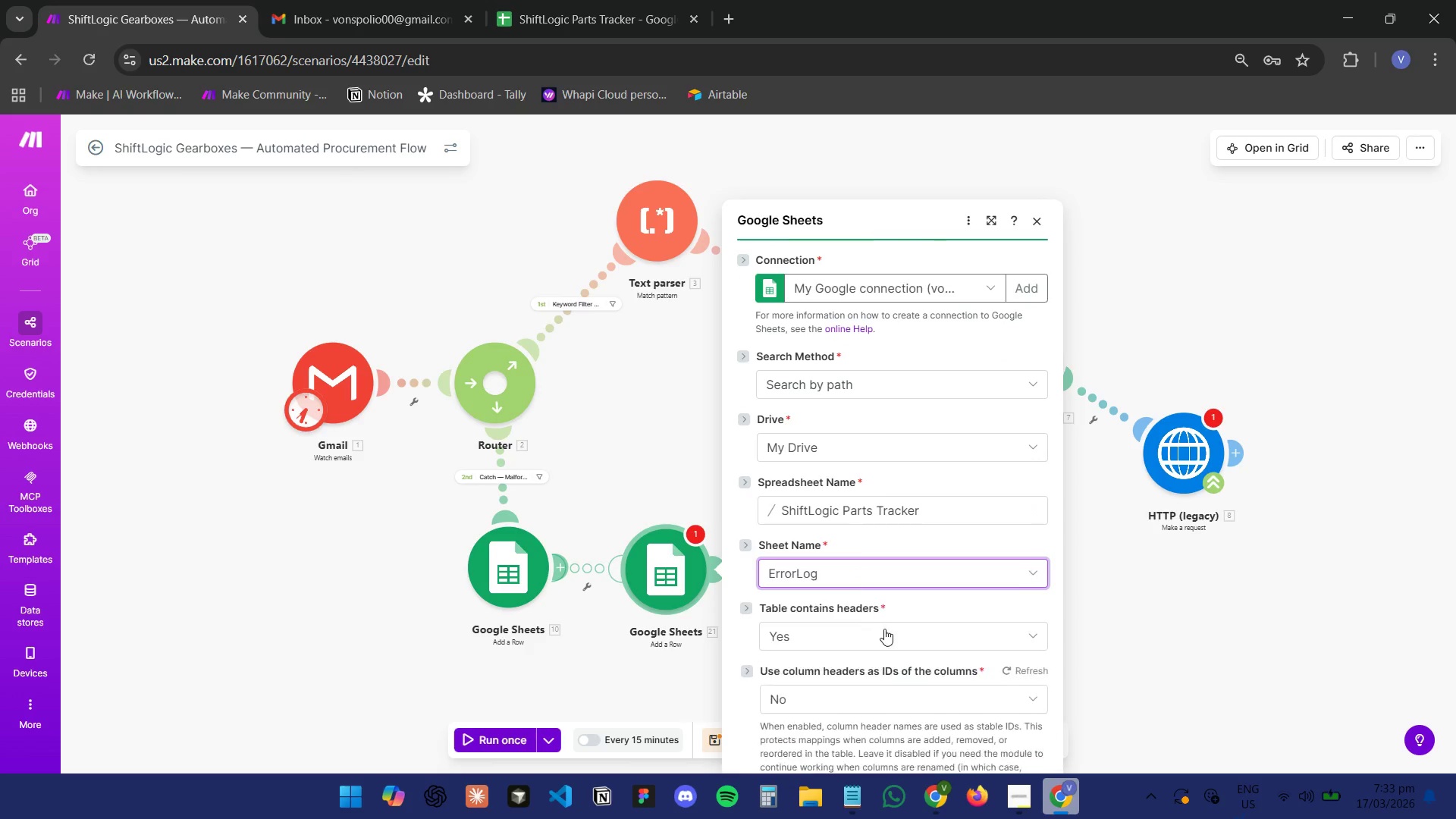 
scroll: coordinate [905, 519], scroll_direction: down, amount: 9.0
 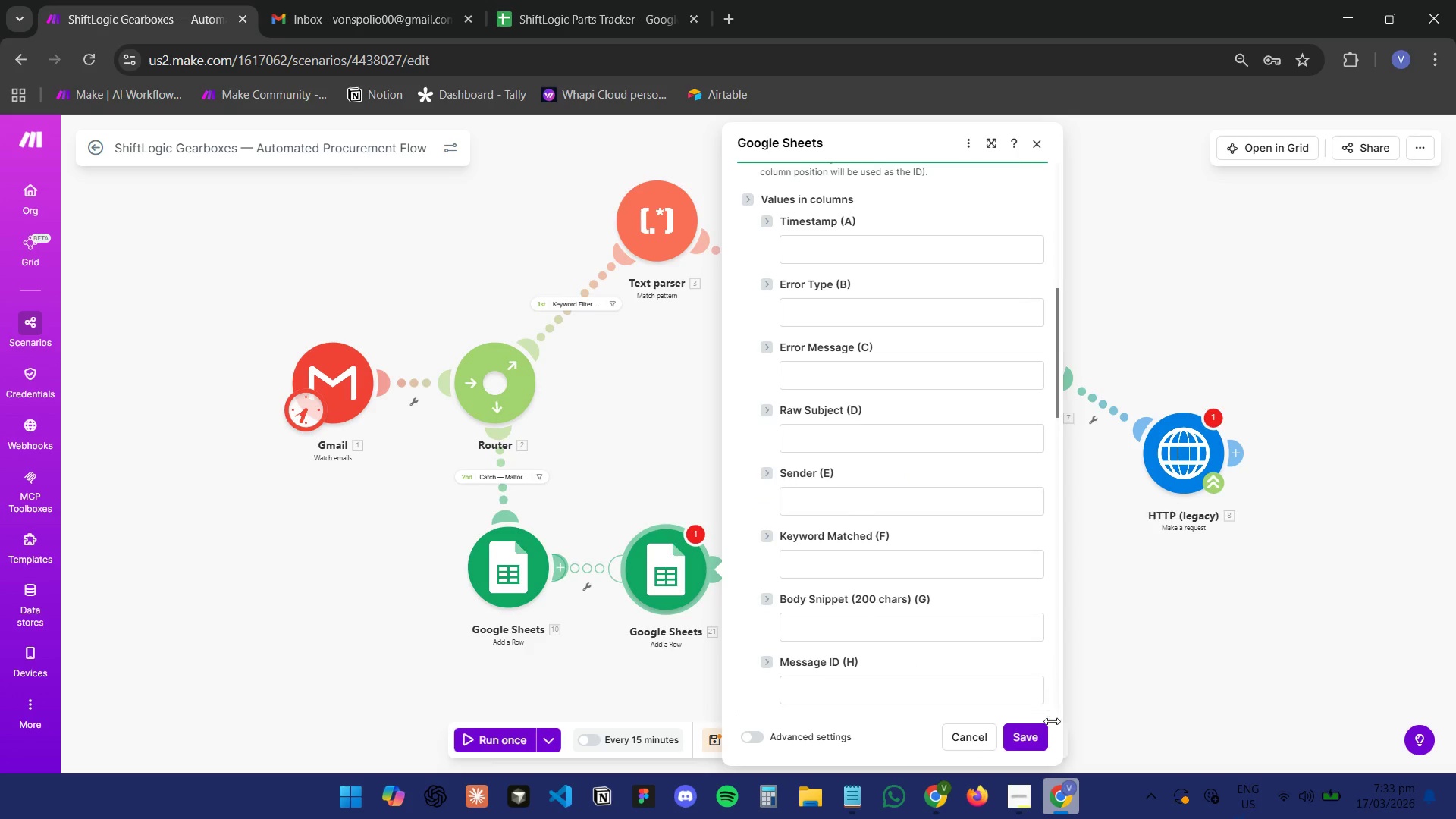 
left_click([1070, 808])
 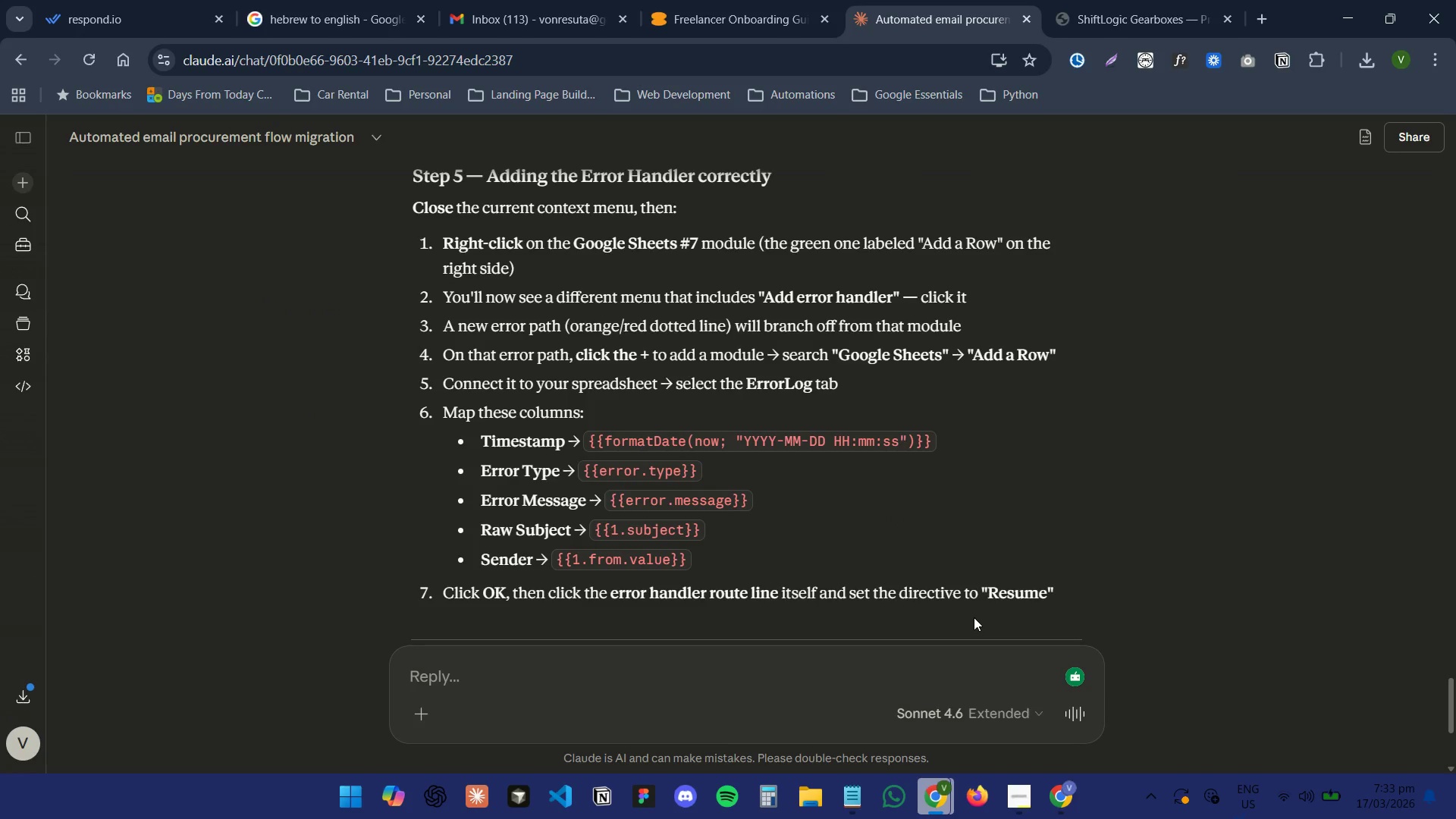 
left_click([1056, 802])
 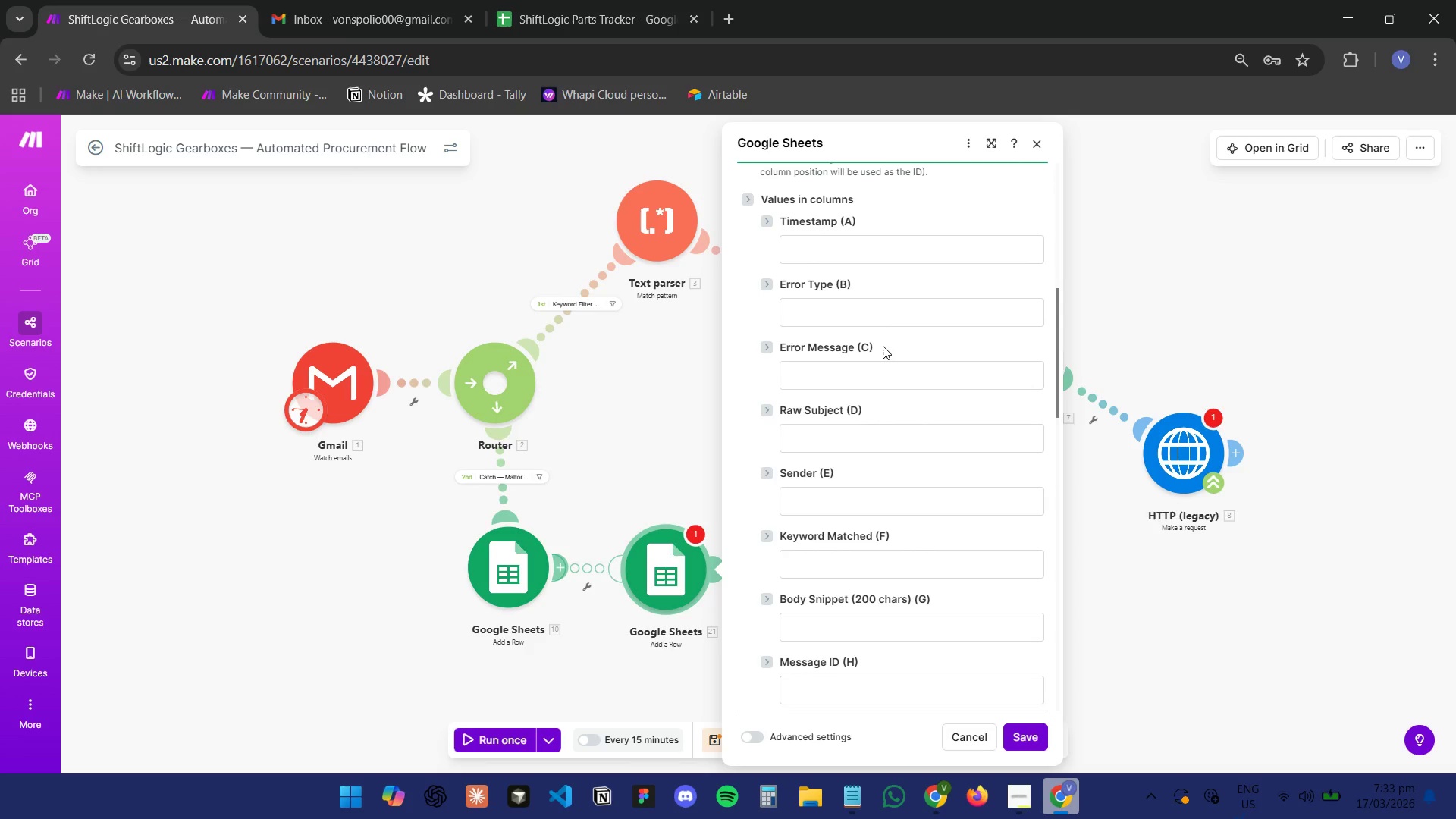 
left_click([872, 339])
 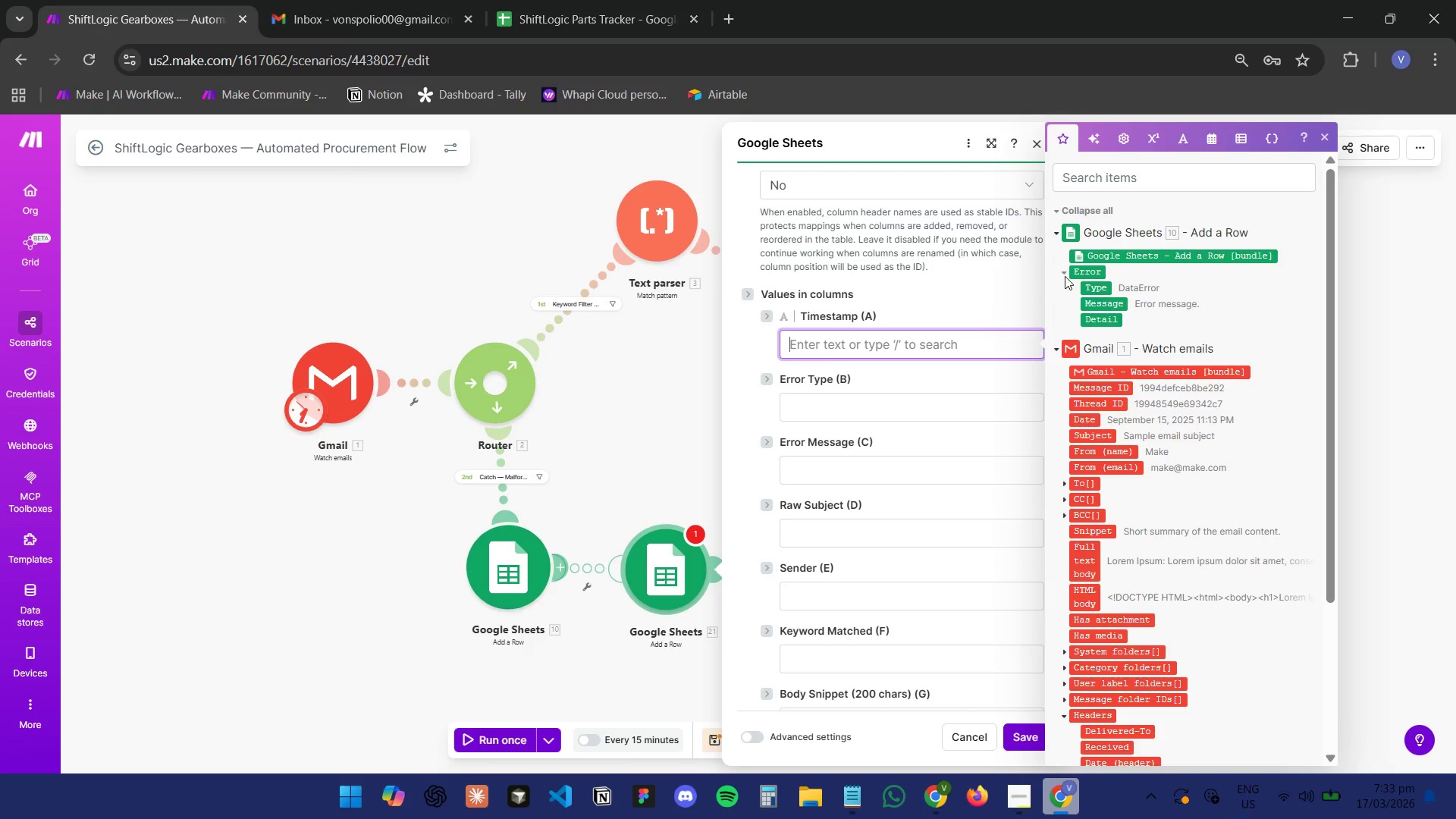 
scroll: coordinate [882, 297], scroll_direction: up, amount: 1.0
 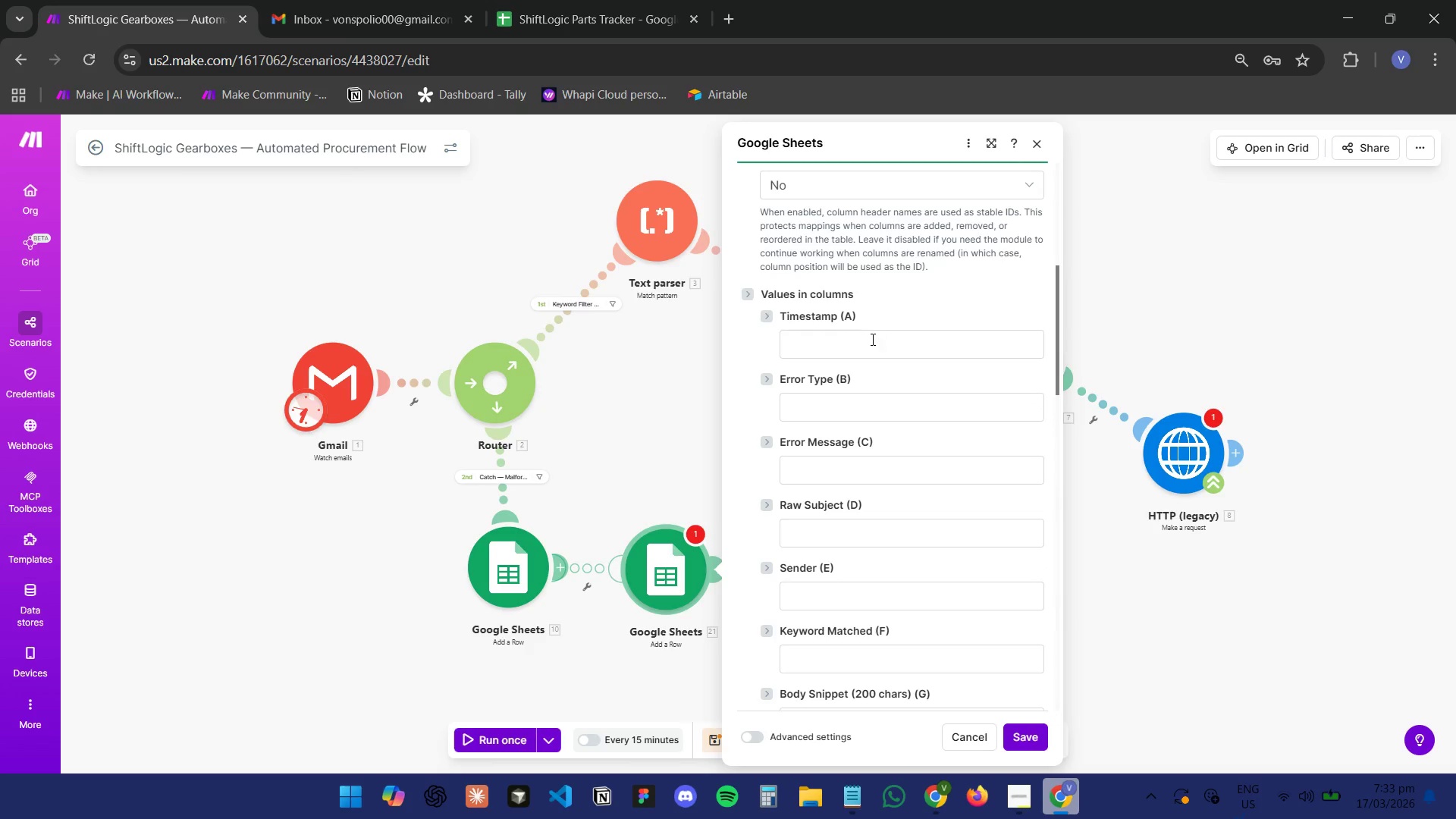 
wait(6.15)
 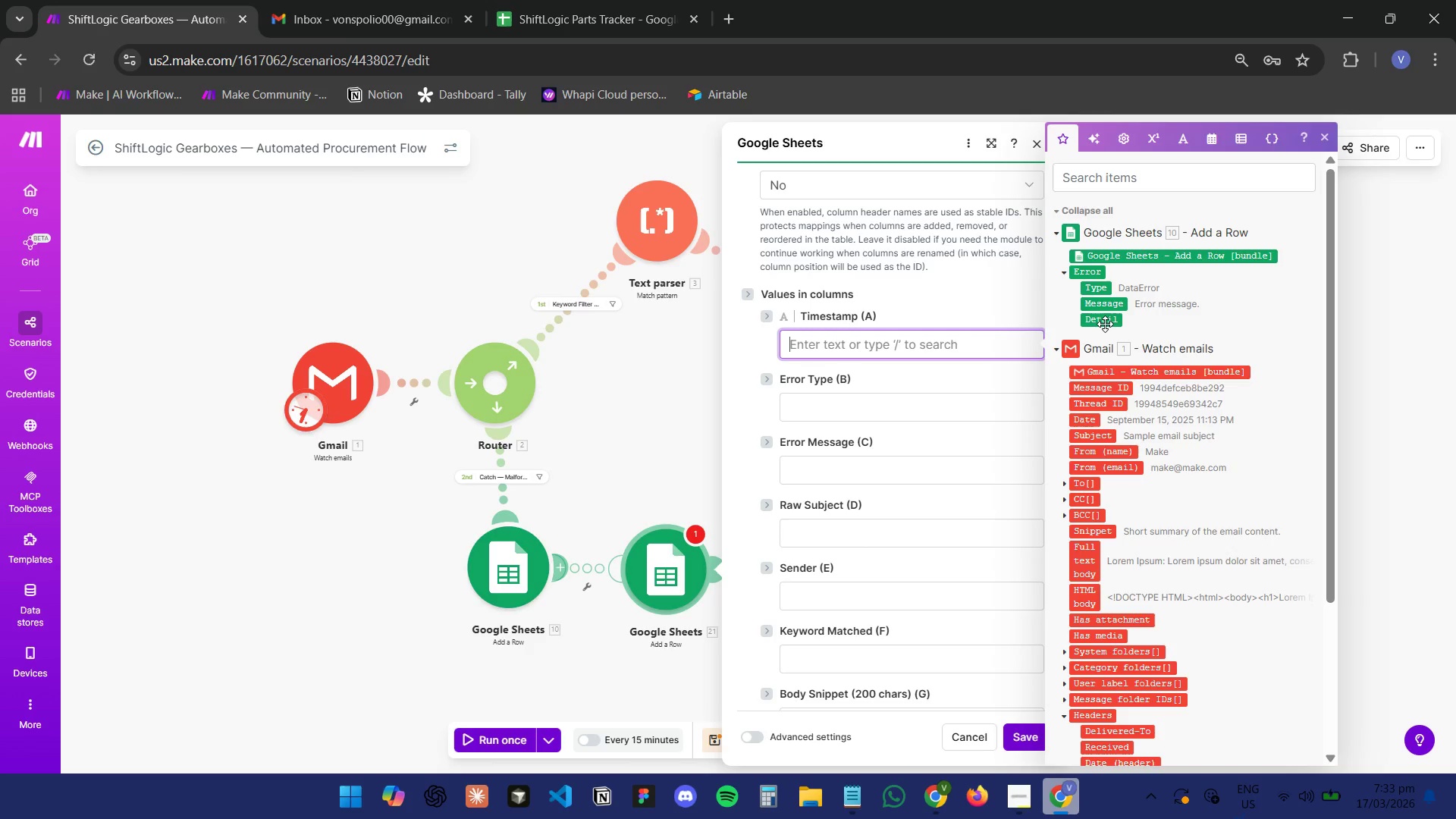 
left_click([1065, 271])
 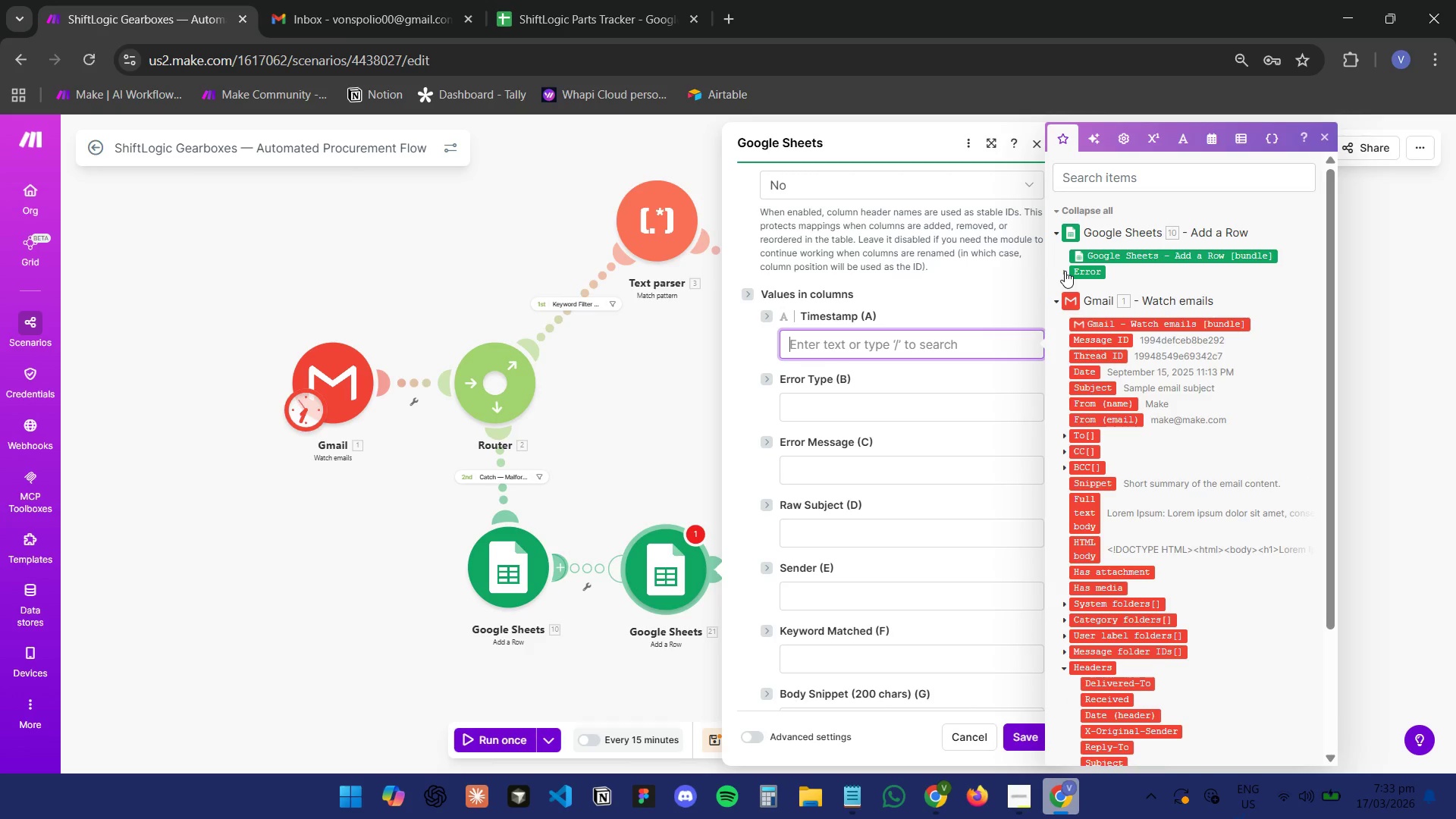 
left_click([1065, 271])
 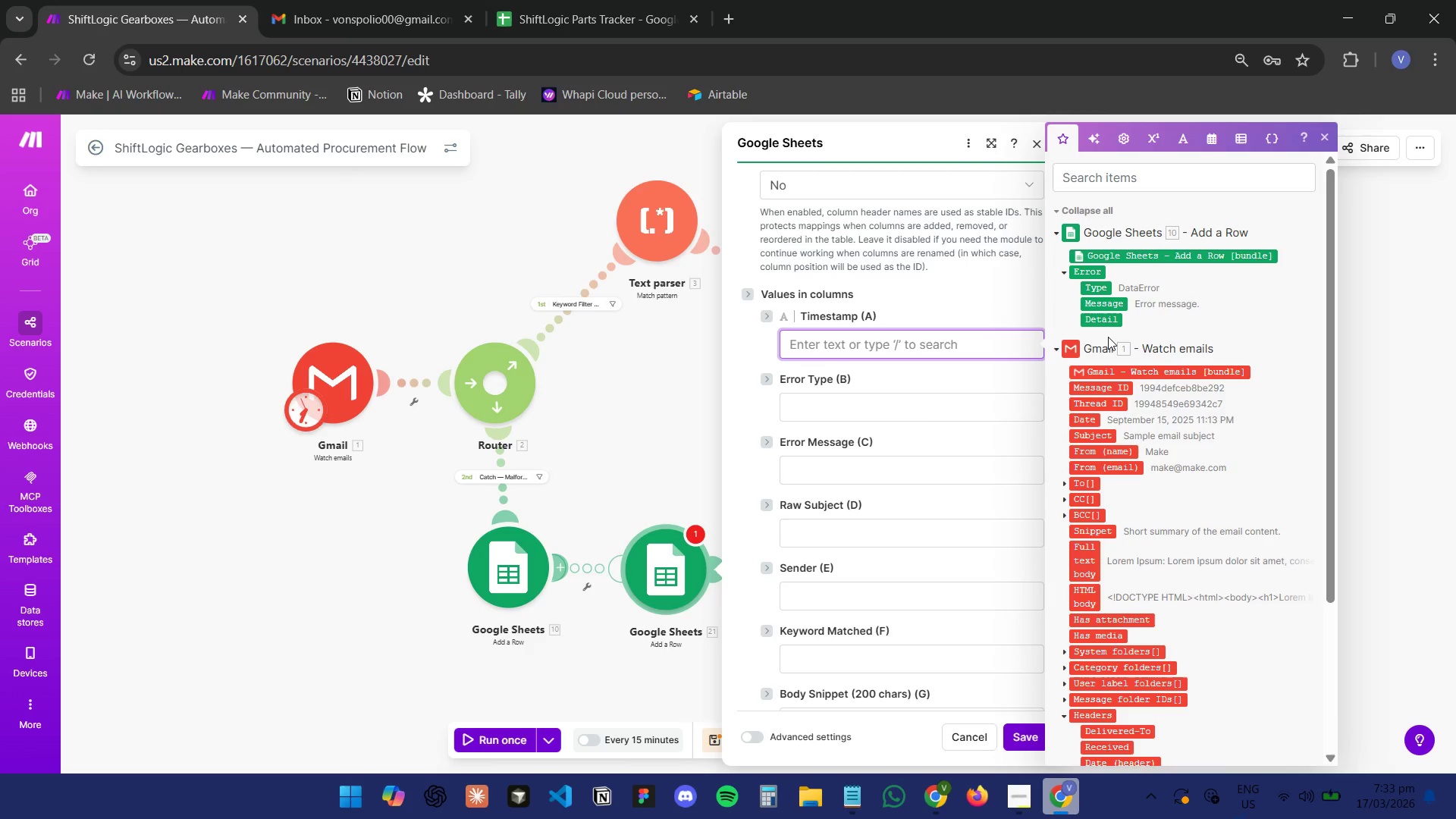 
scroll: coordinate [1172, 524], scroll_direction: down, amount: 3.0
 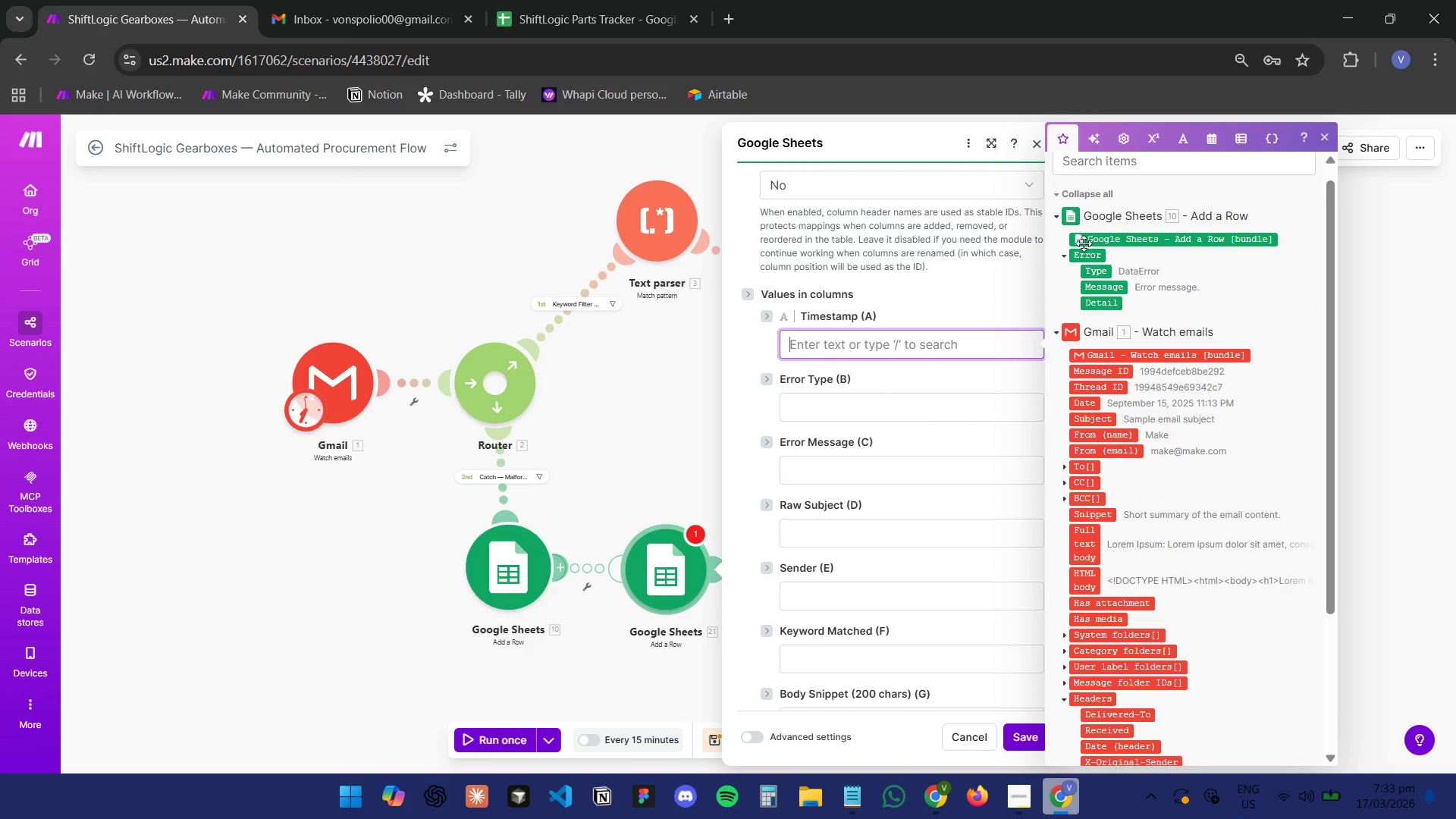 
mouse_move([1077, 260])
 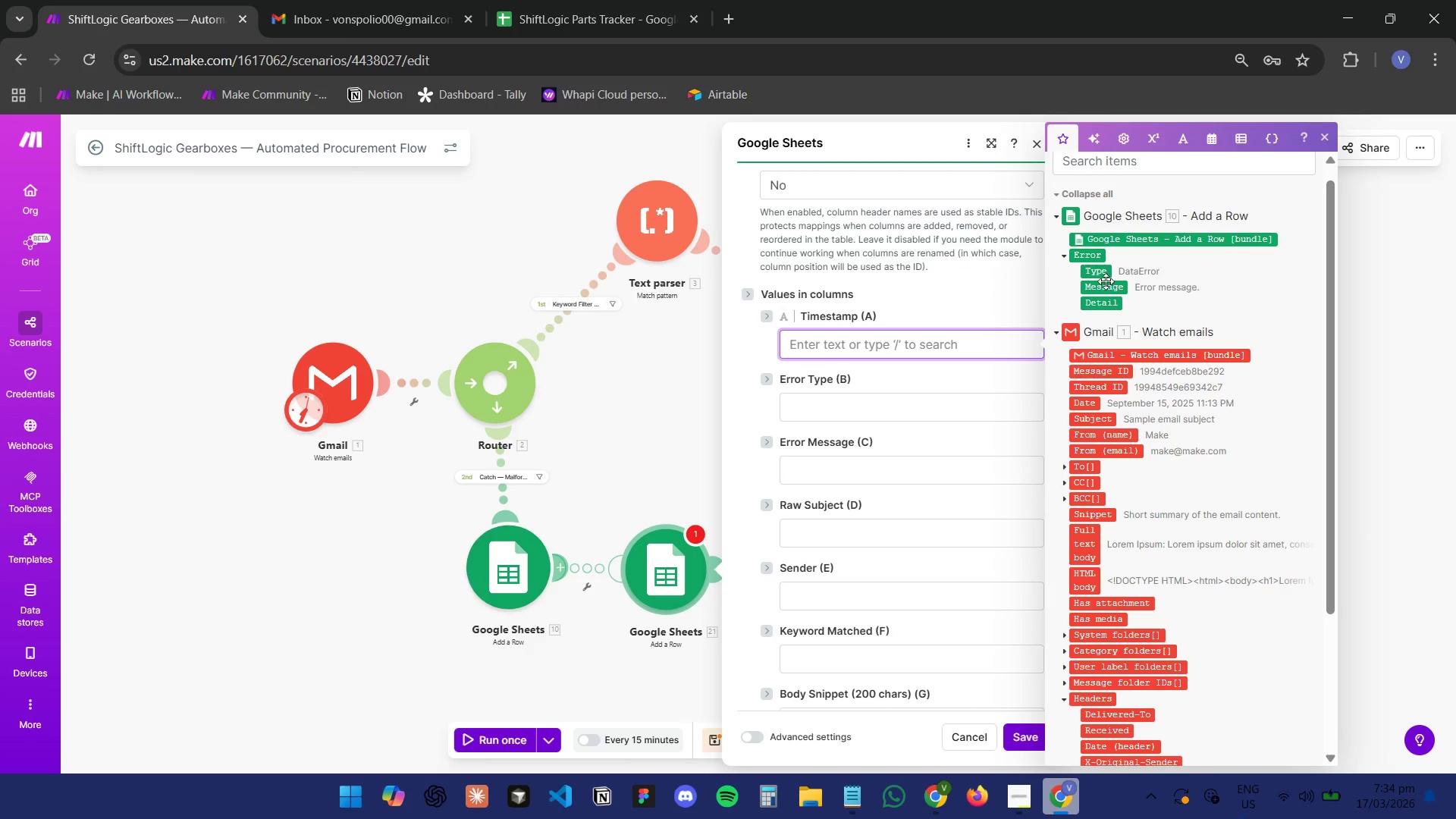 
mouse_move([1100, 304])
 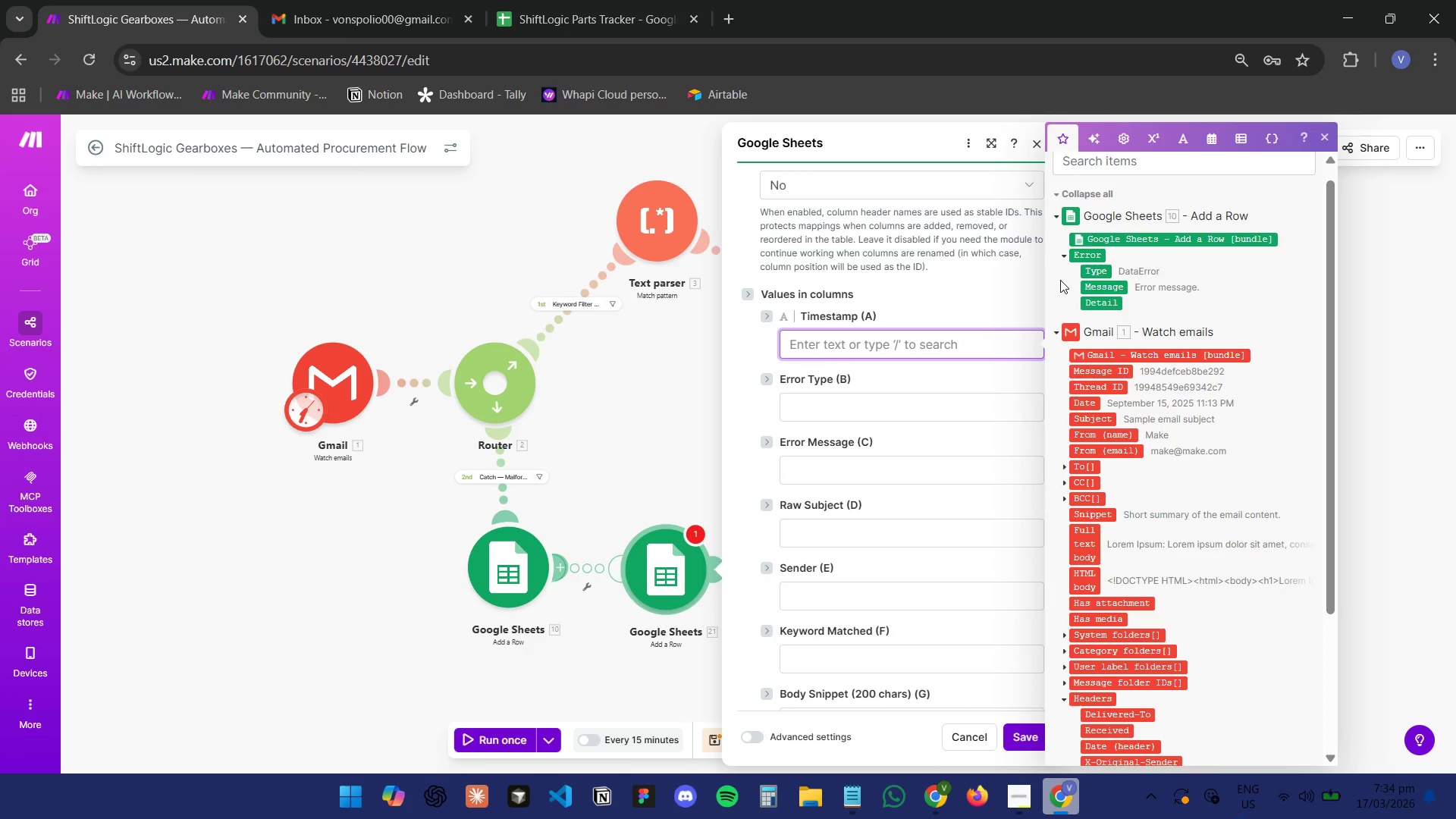 
left_click([530, 0])
 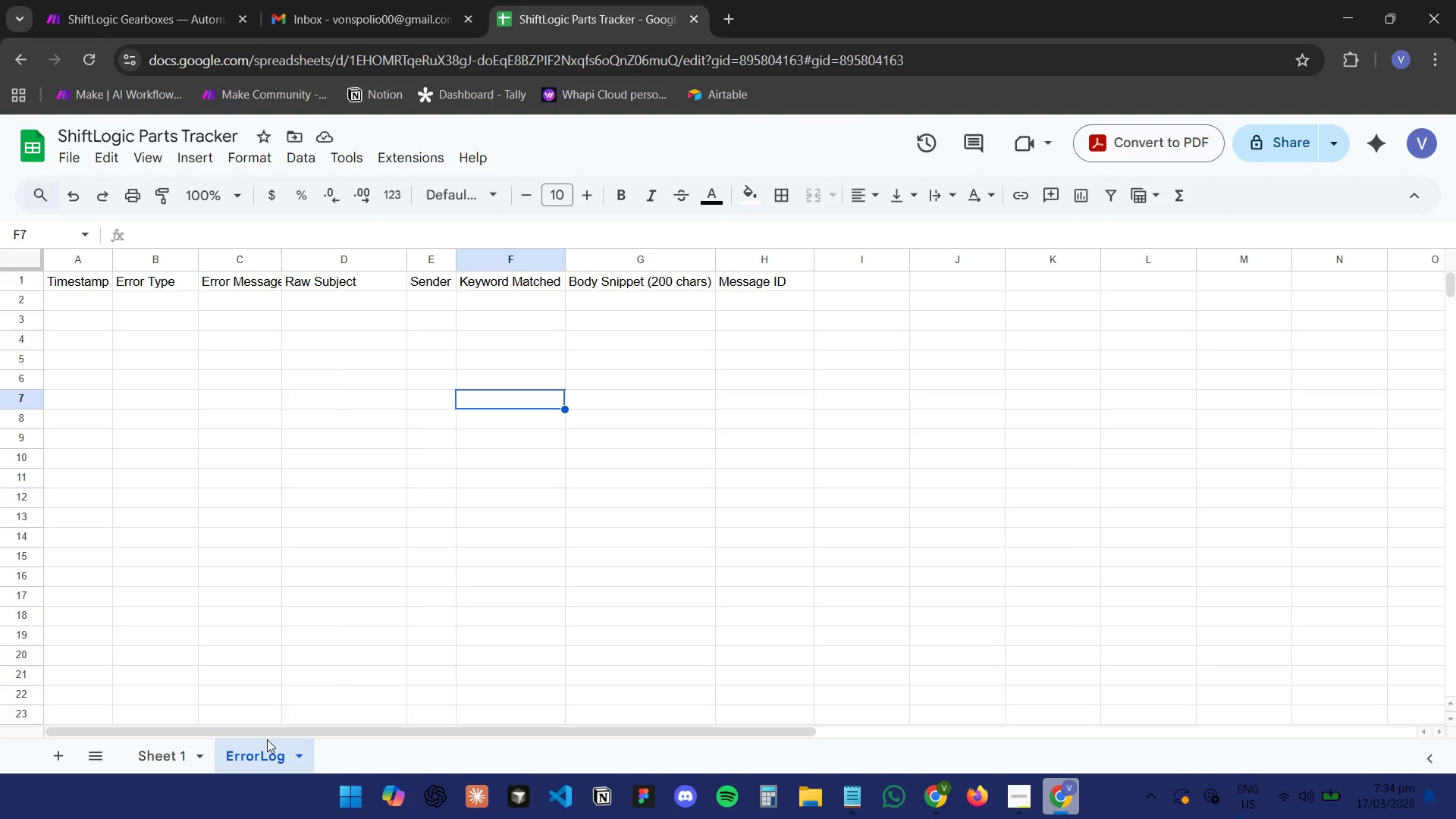 
left_click([127, 0])
 